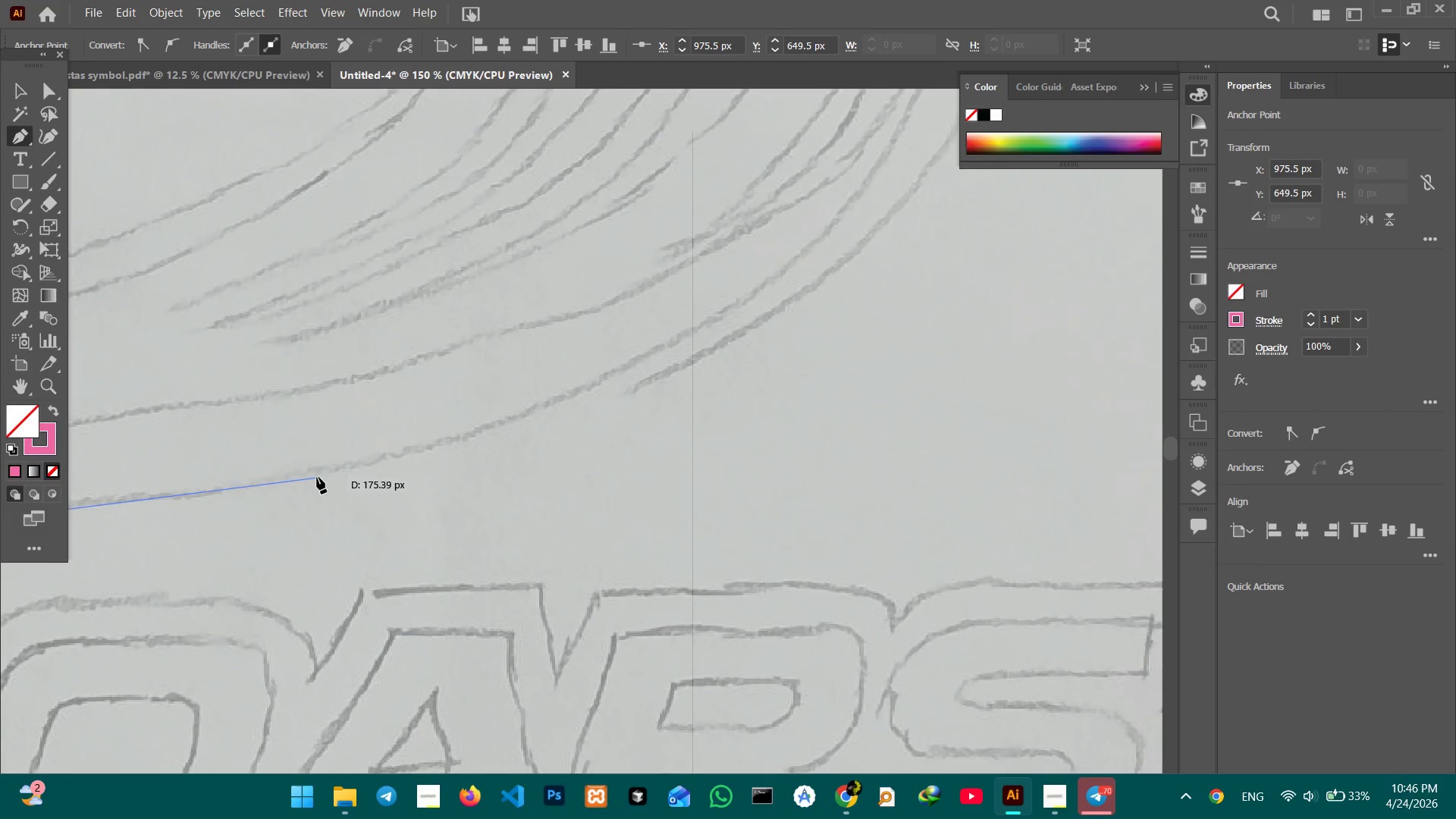 
left_click_drag(start_coordinate=[622, 479], to_coordinate=[152, 522])
 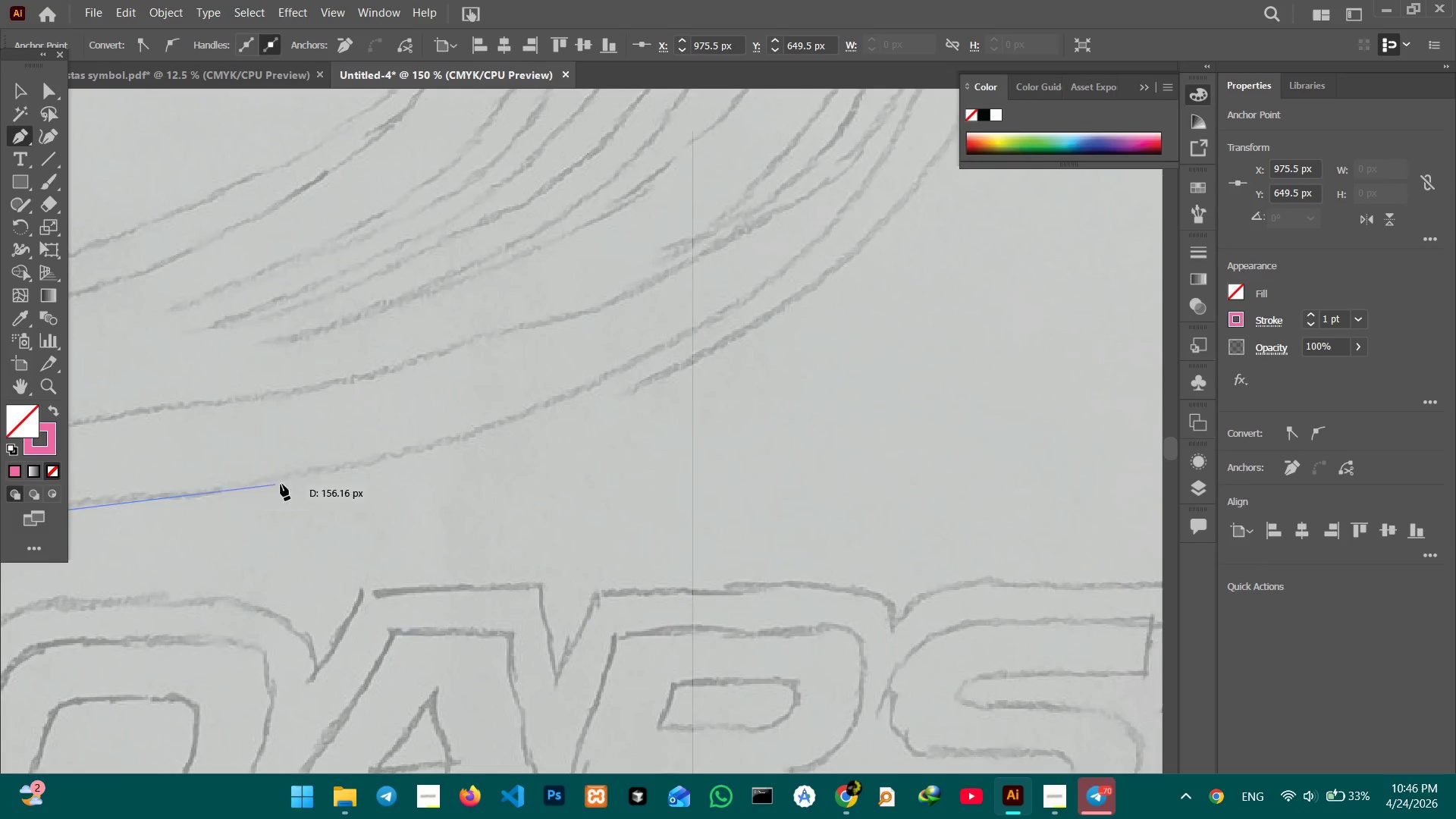 
hold_key(key=Space, duration=1.8)
 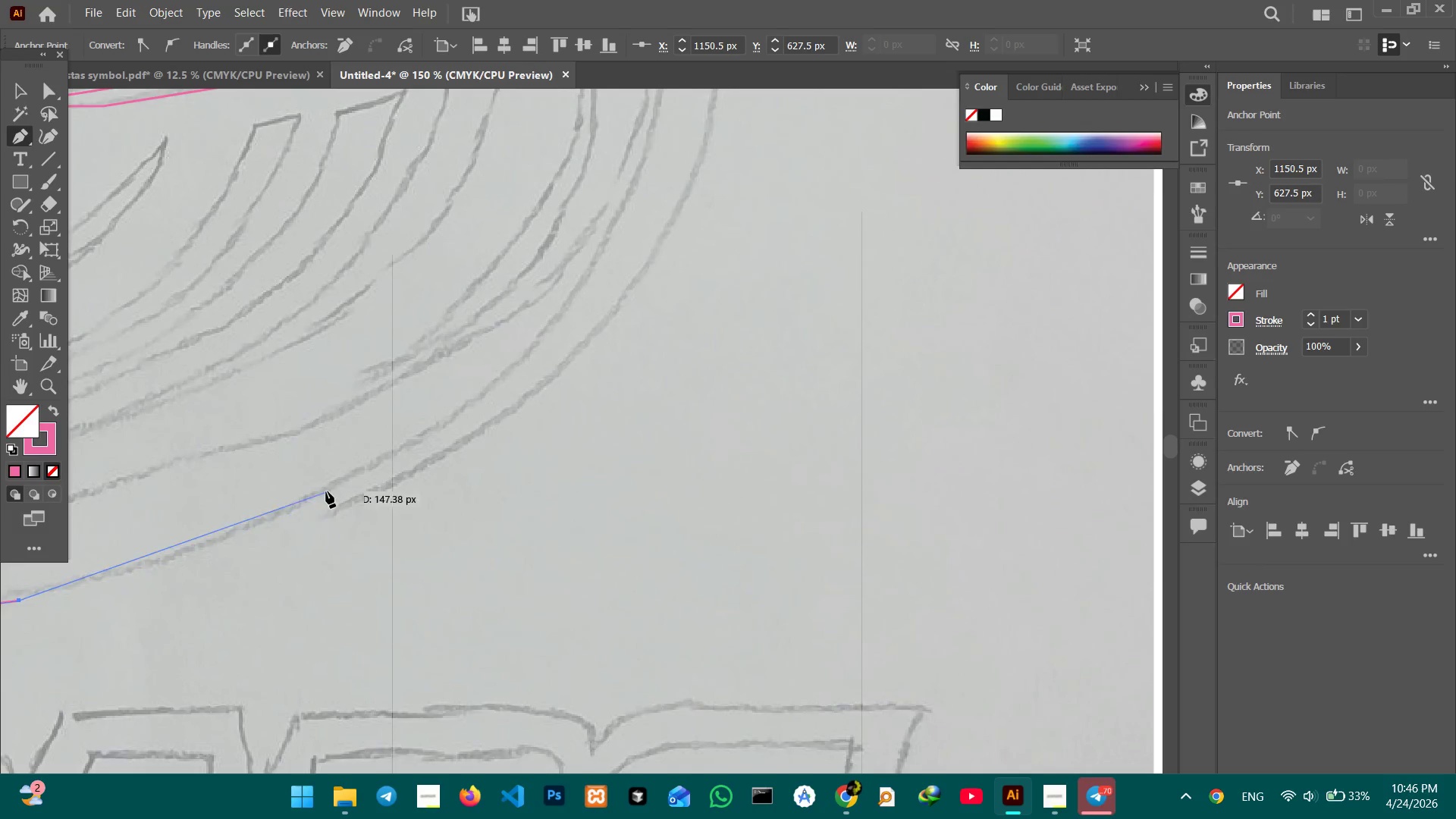 
left_click([318, 477])
 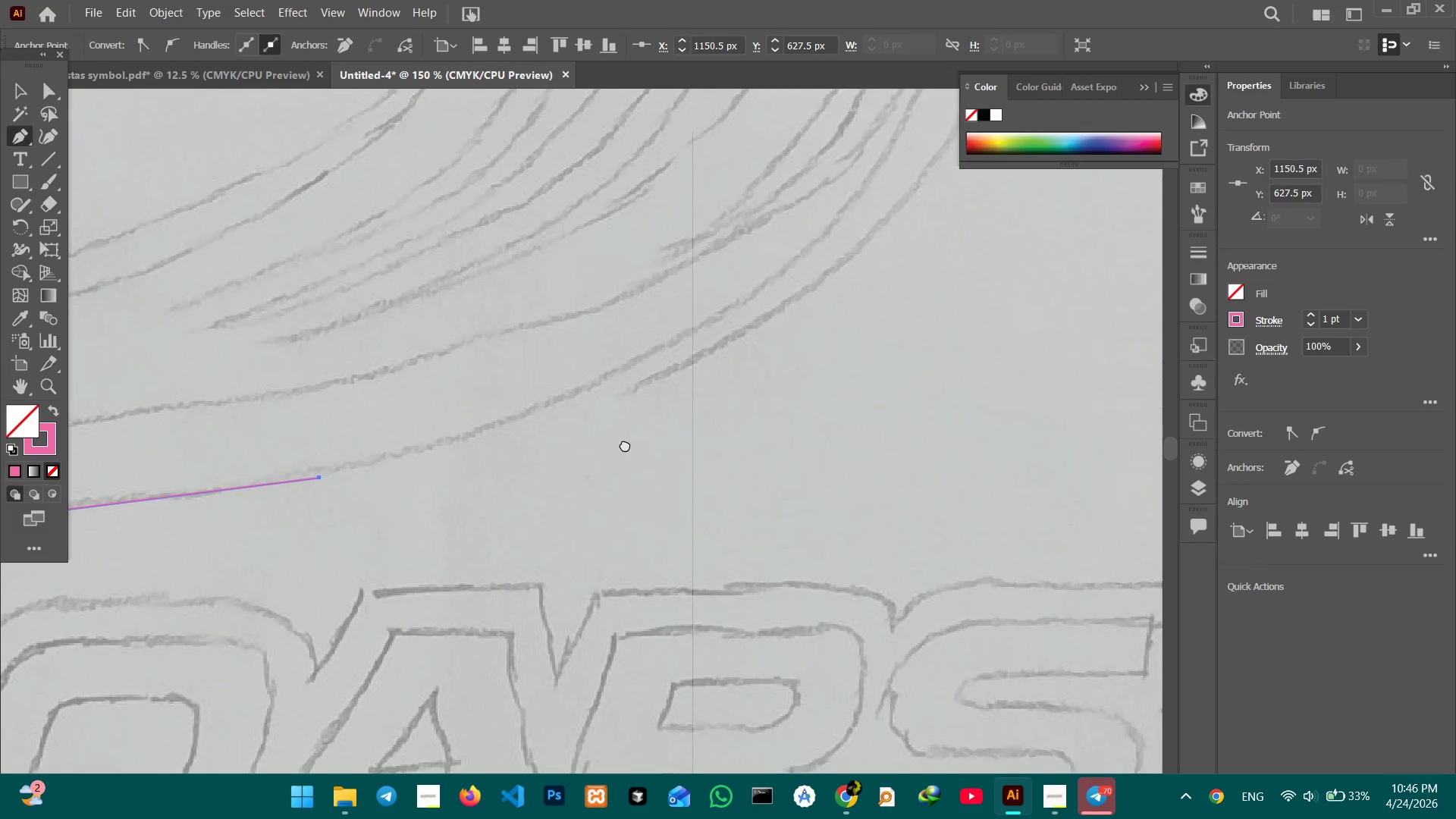 
left_click_drag(start_coordinate=[641, 434], to_coordinate=[340, 557])
 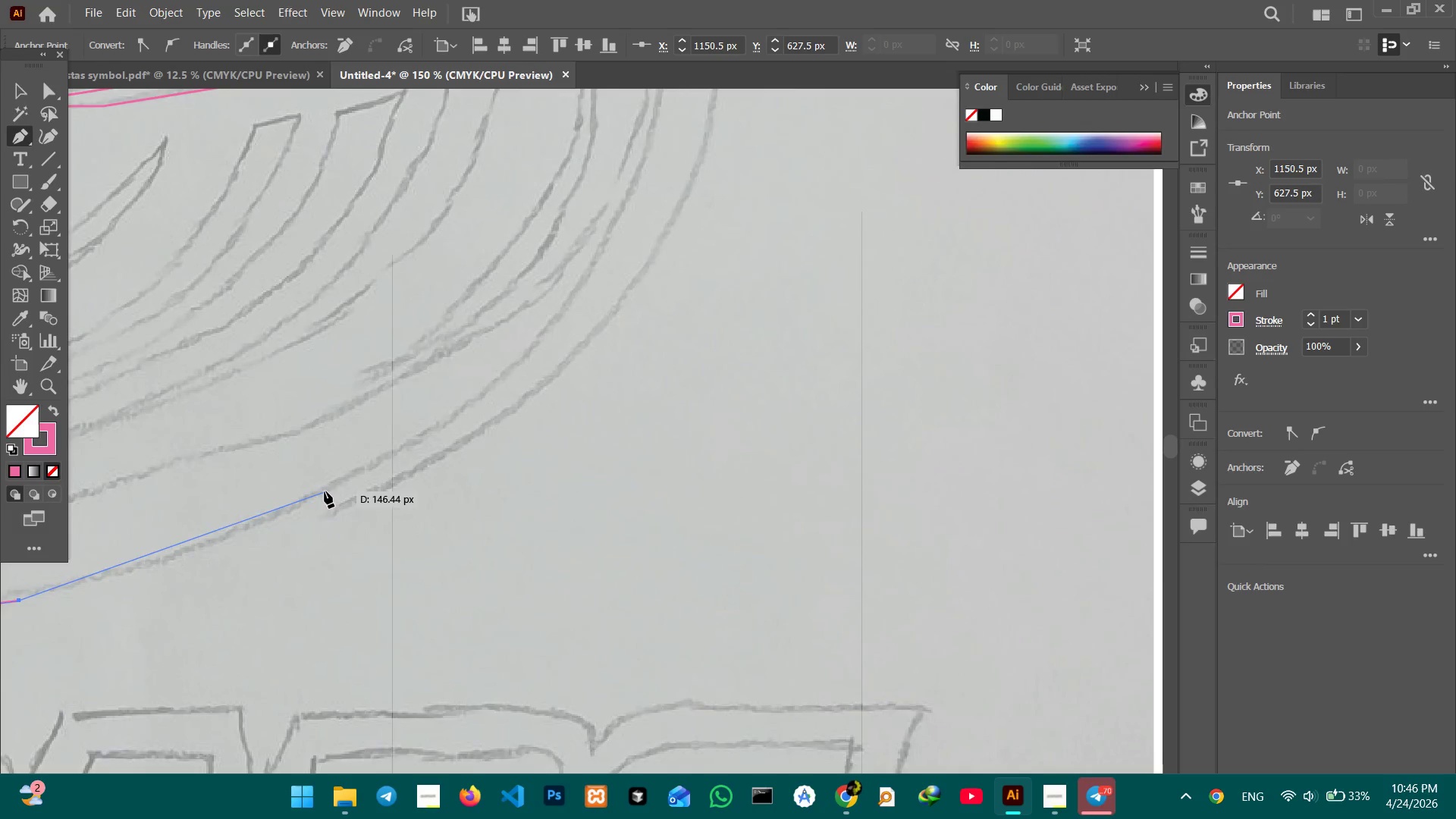 
key(Space)
 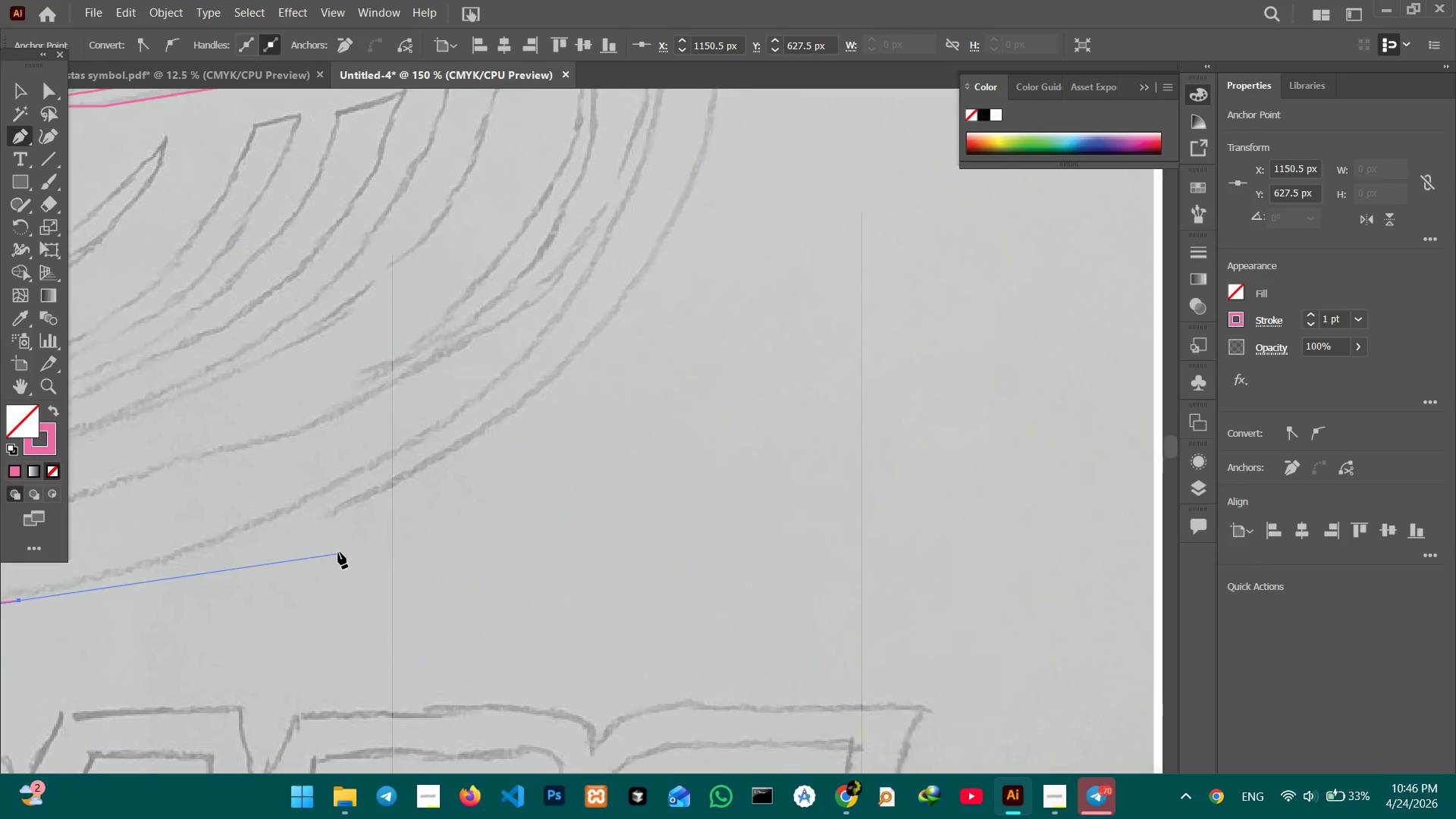 
key(Space)
 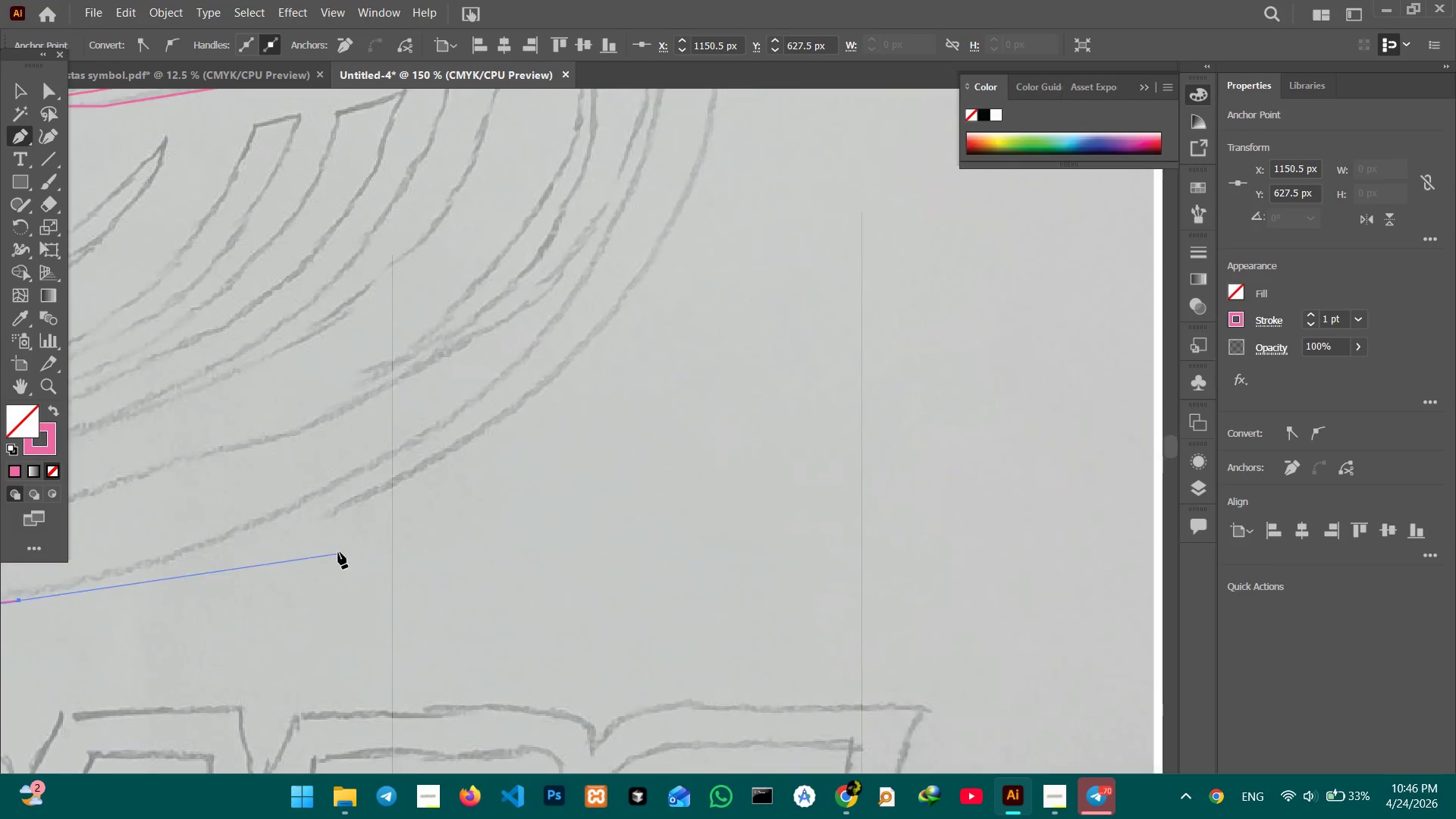 
key(Space)
 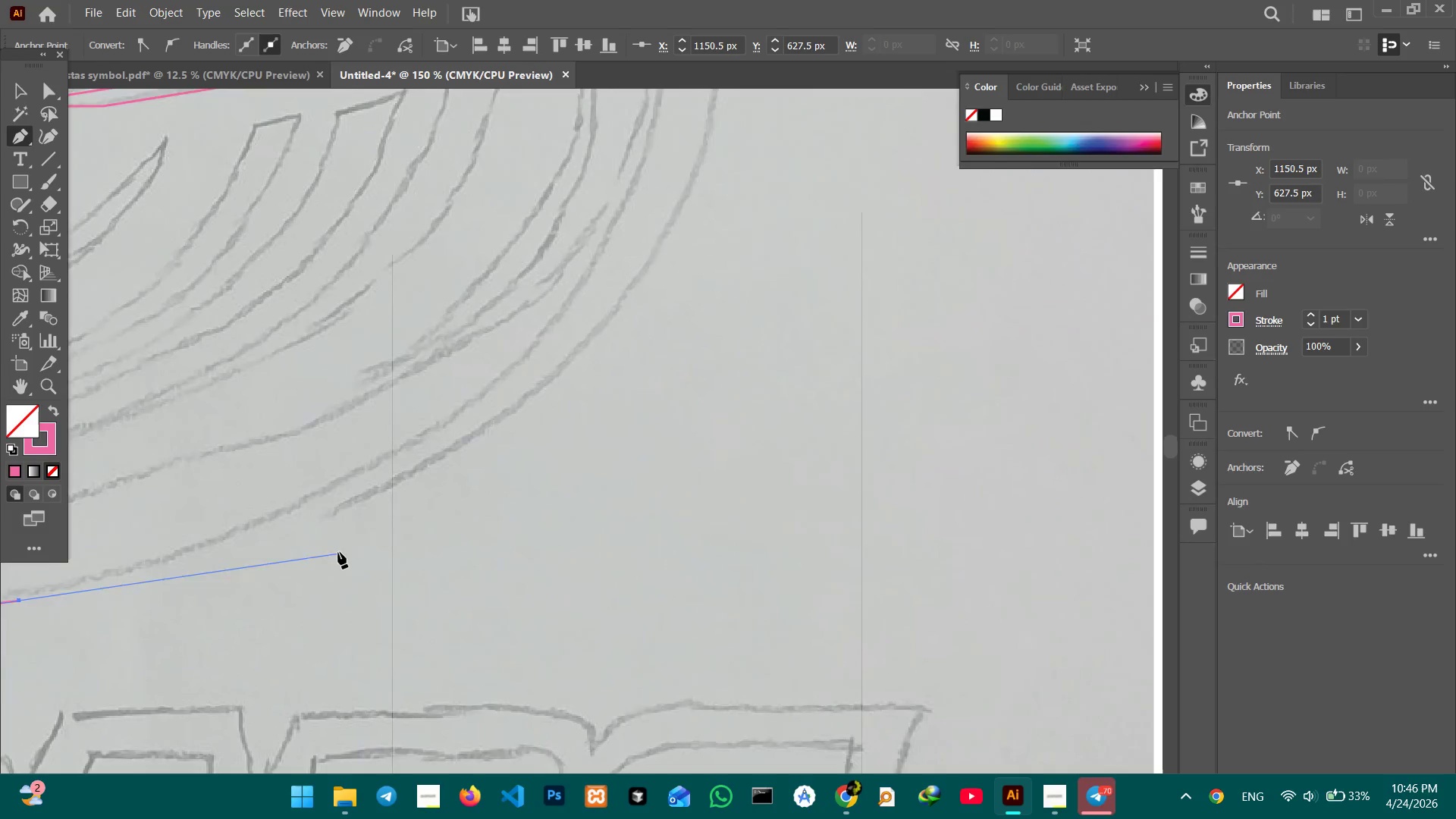 
key(Space)
 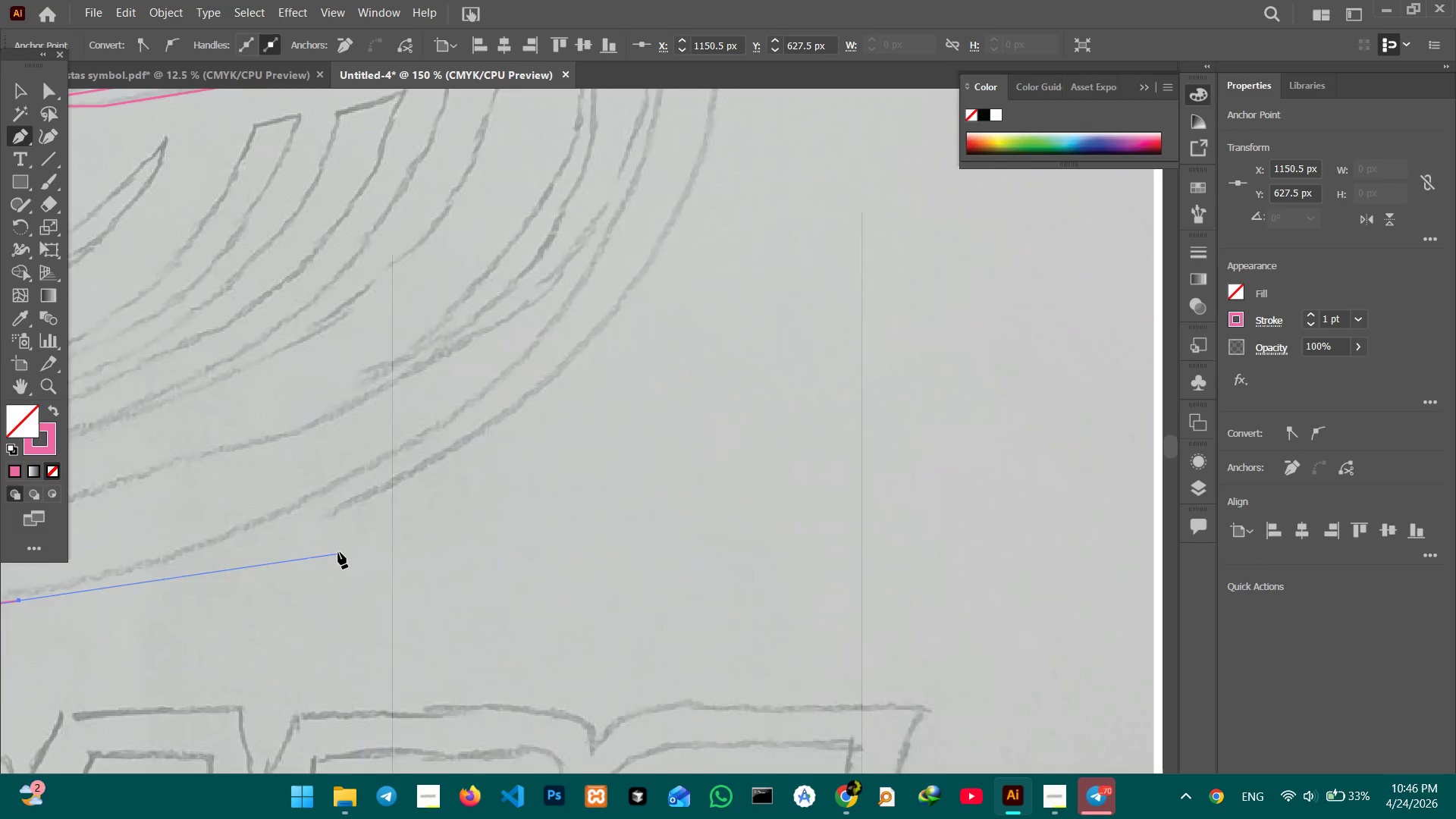 
key(Space)
 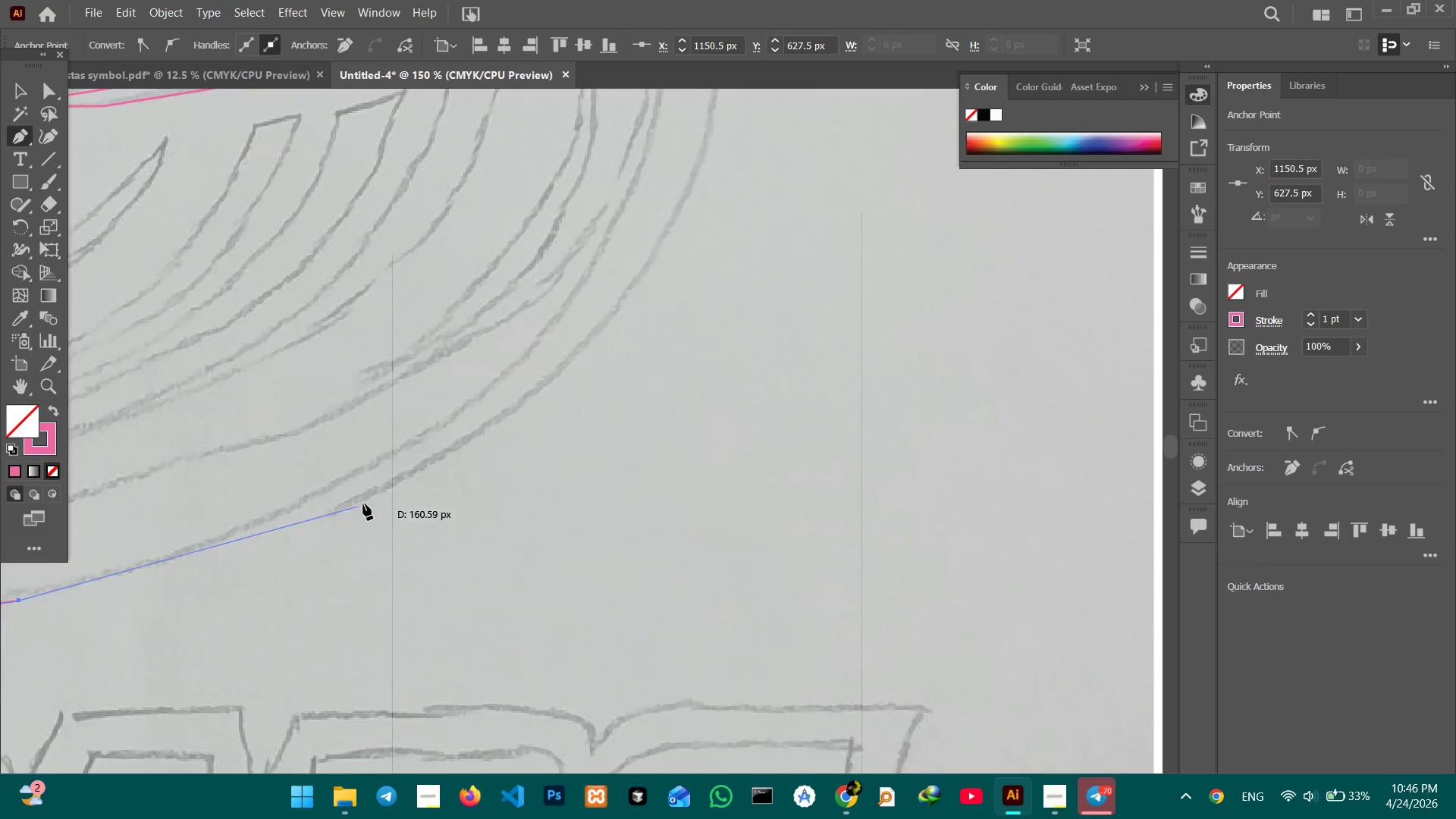 
hold_key(key=Space, duration=1.69)
 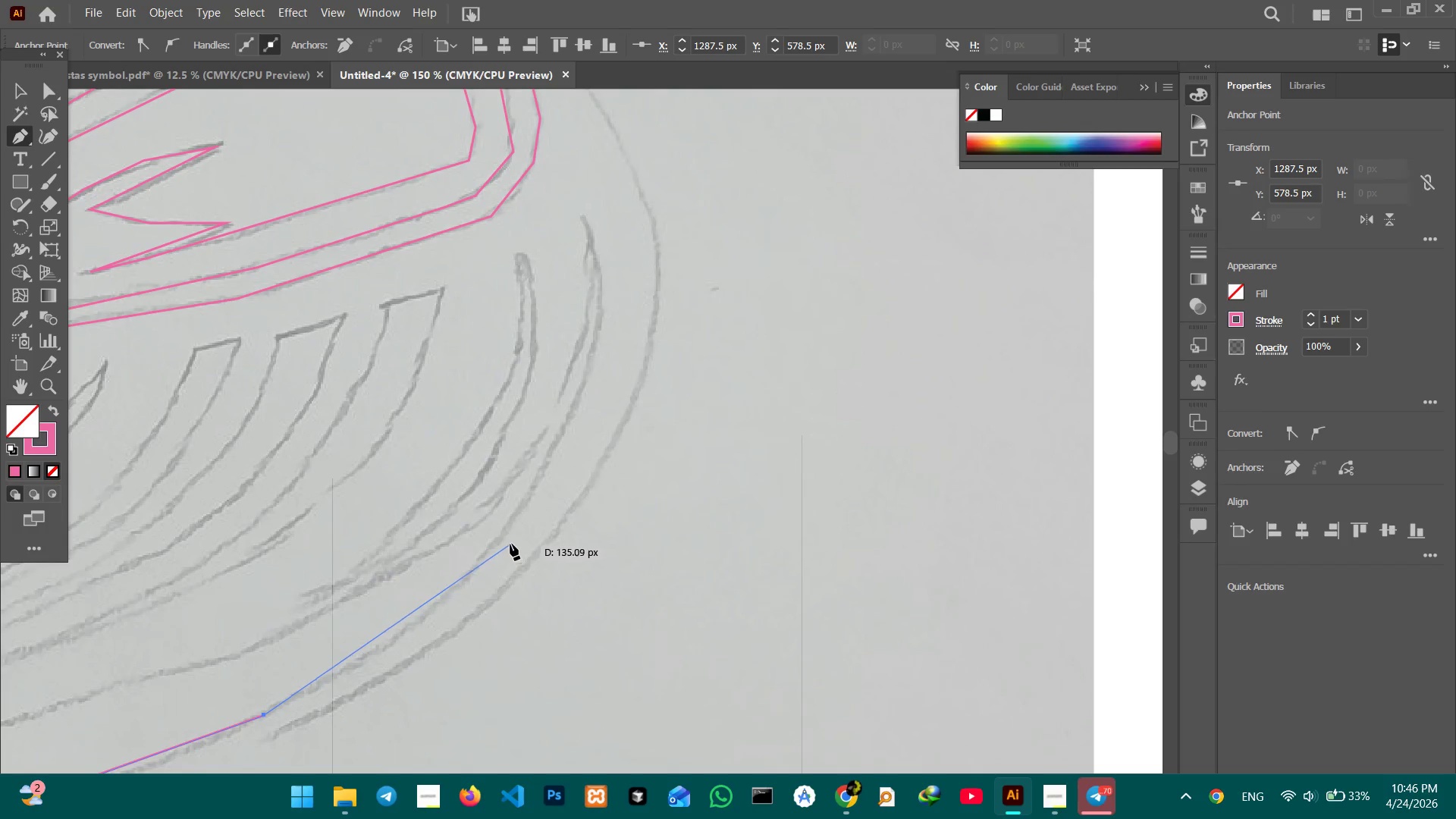 
left_click_drag(start_coordinate=[550, 450], to_coordinate=[500, 594])
 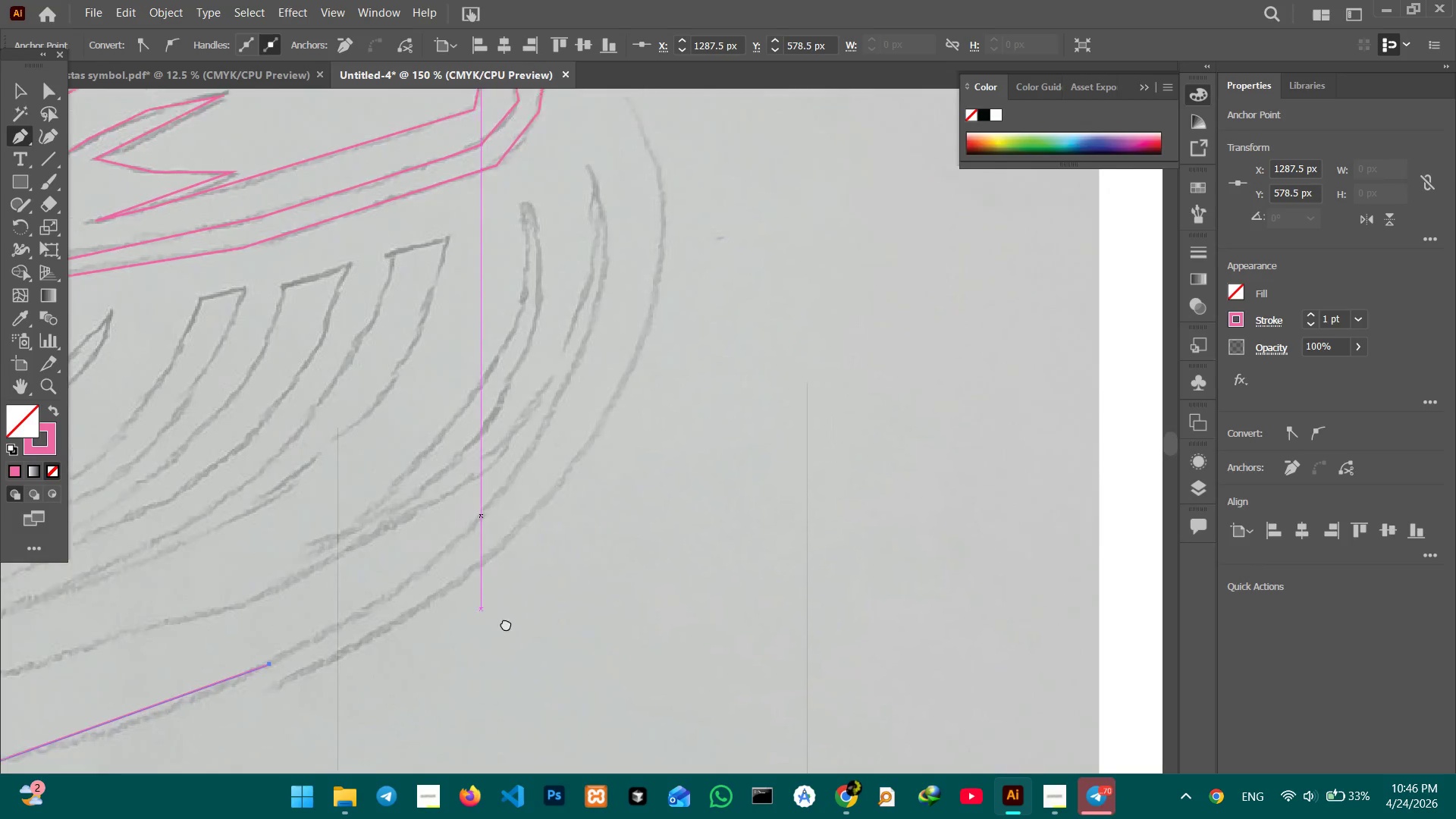 
left_click_drag(start_coordinate=[516, 550], to_coordinate=[504, 631])
 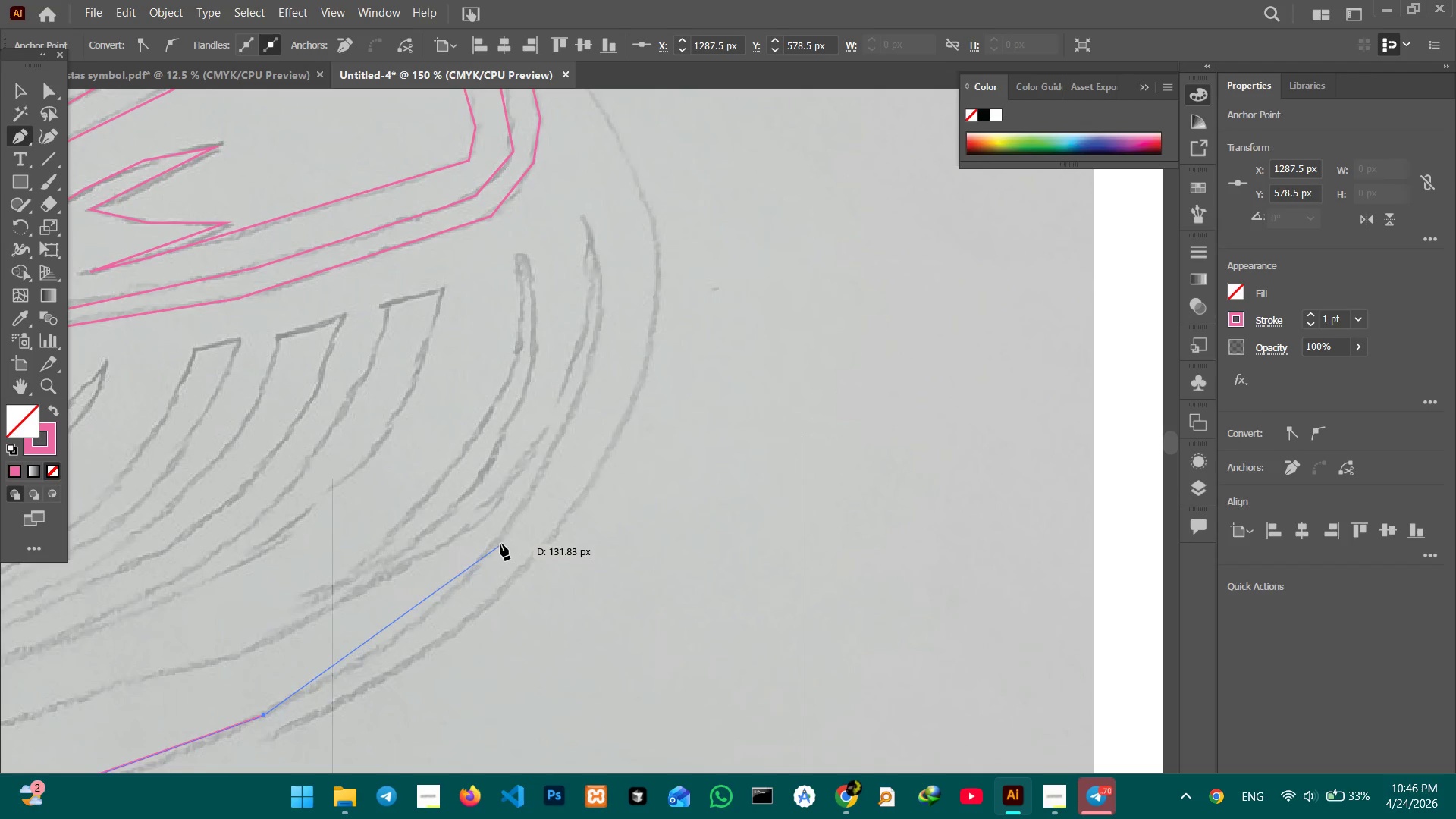 
key(Space)
 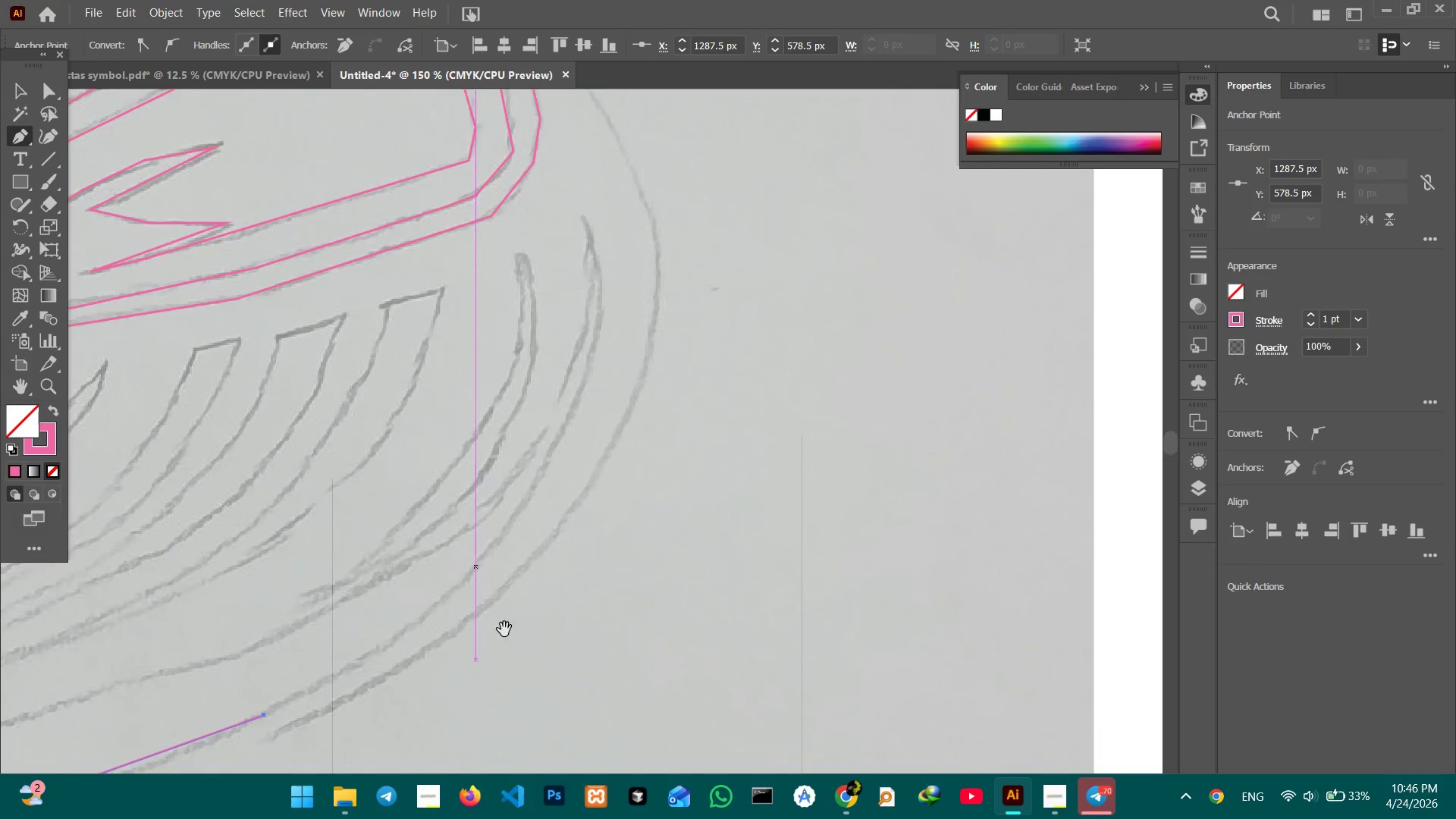 
key(Space)
 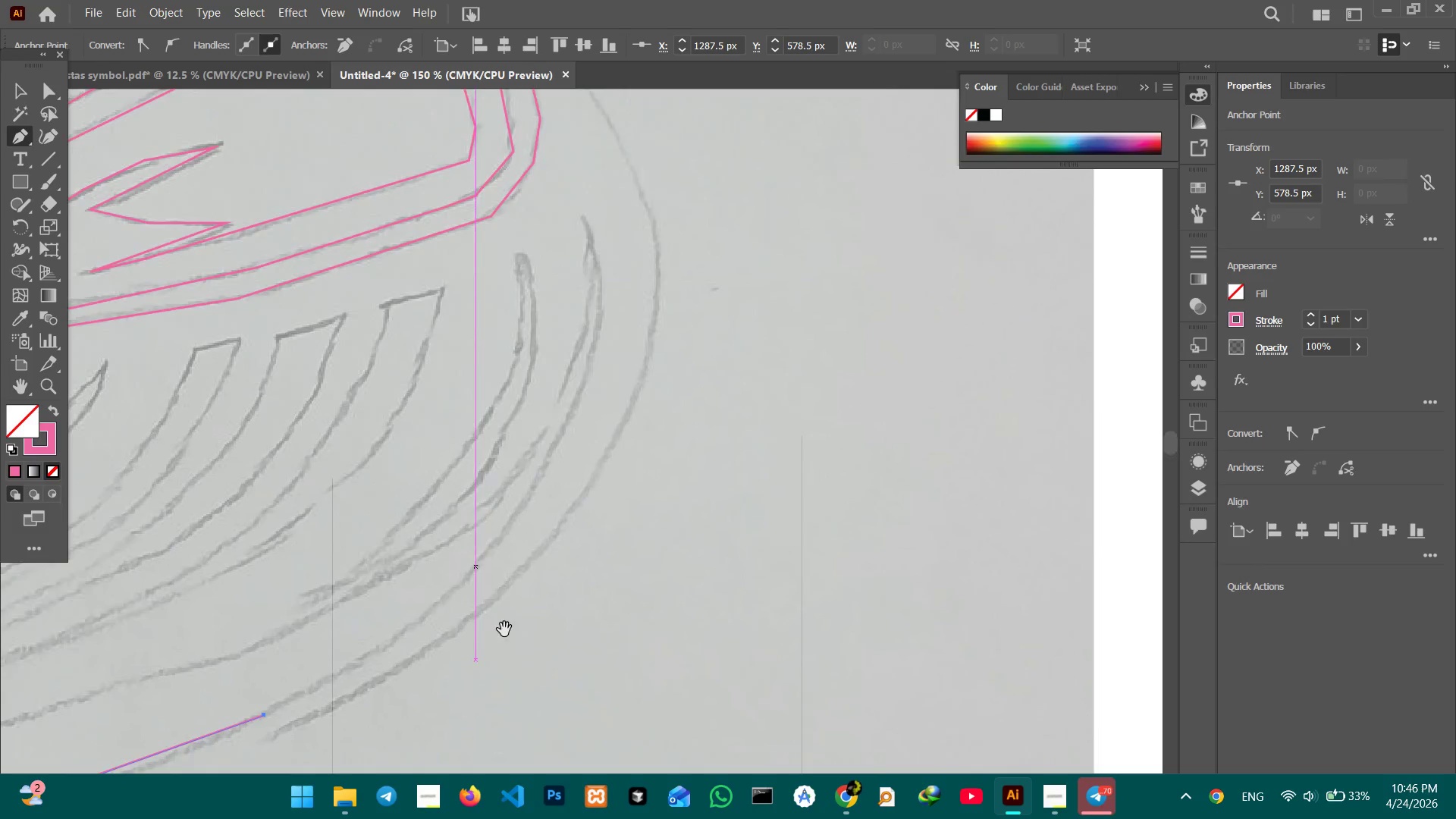 
key(Space)
 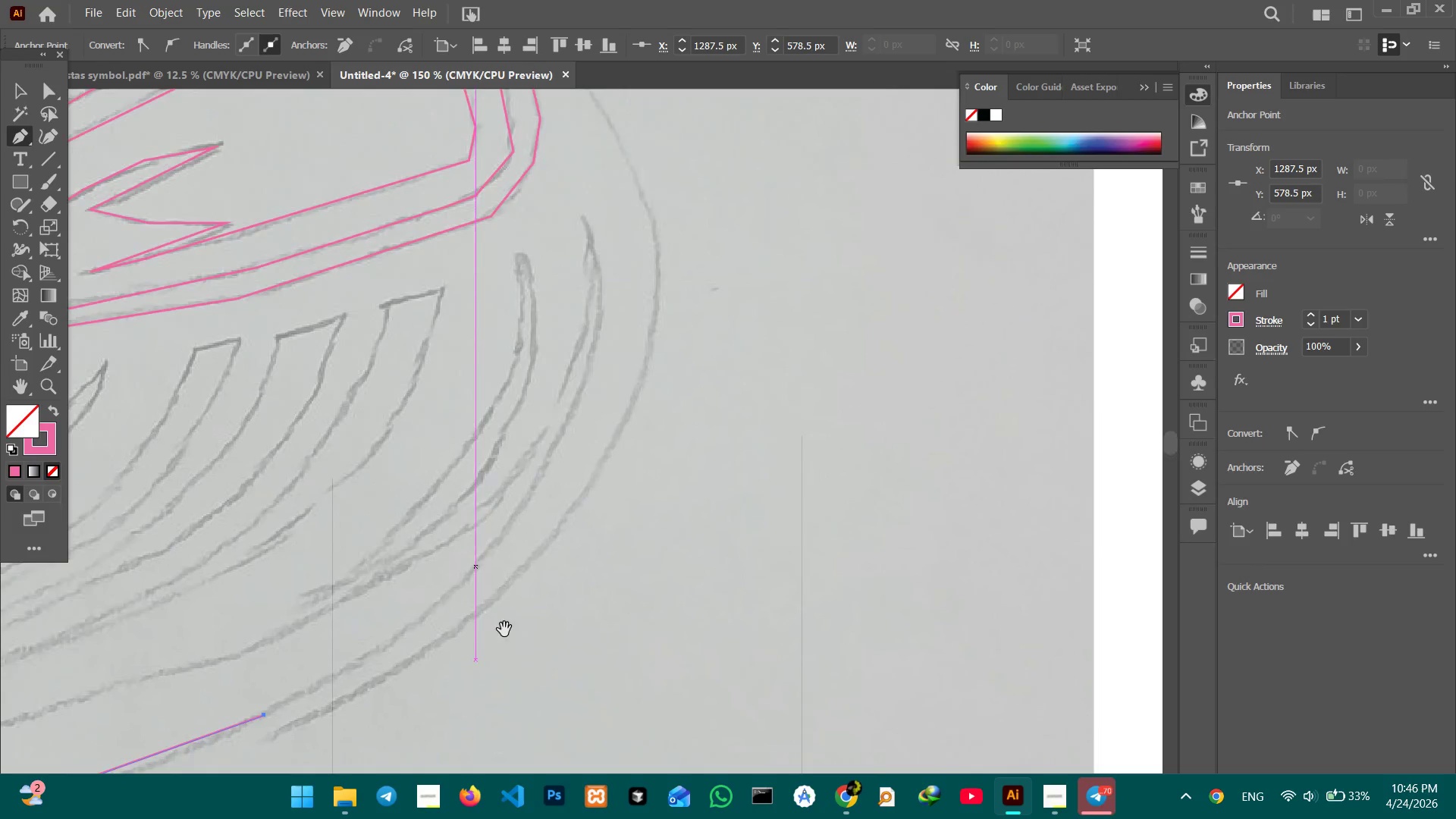 
key(Space)
 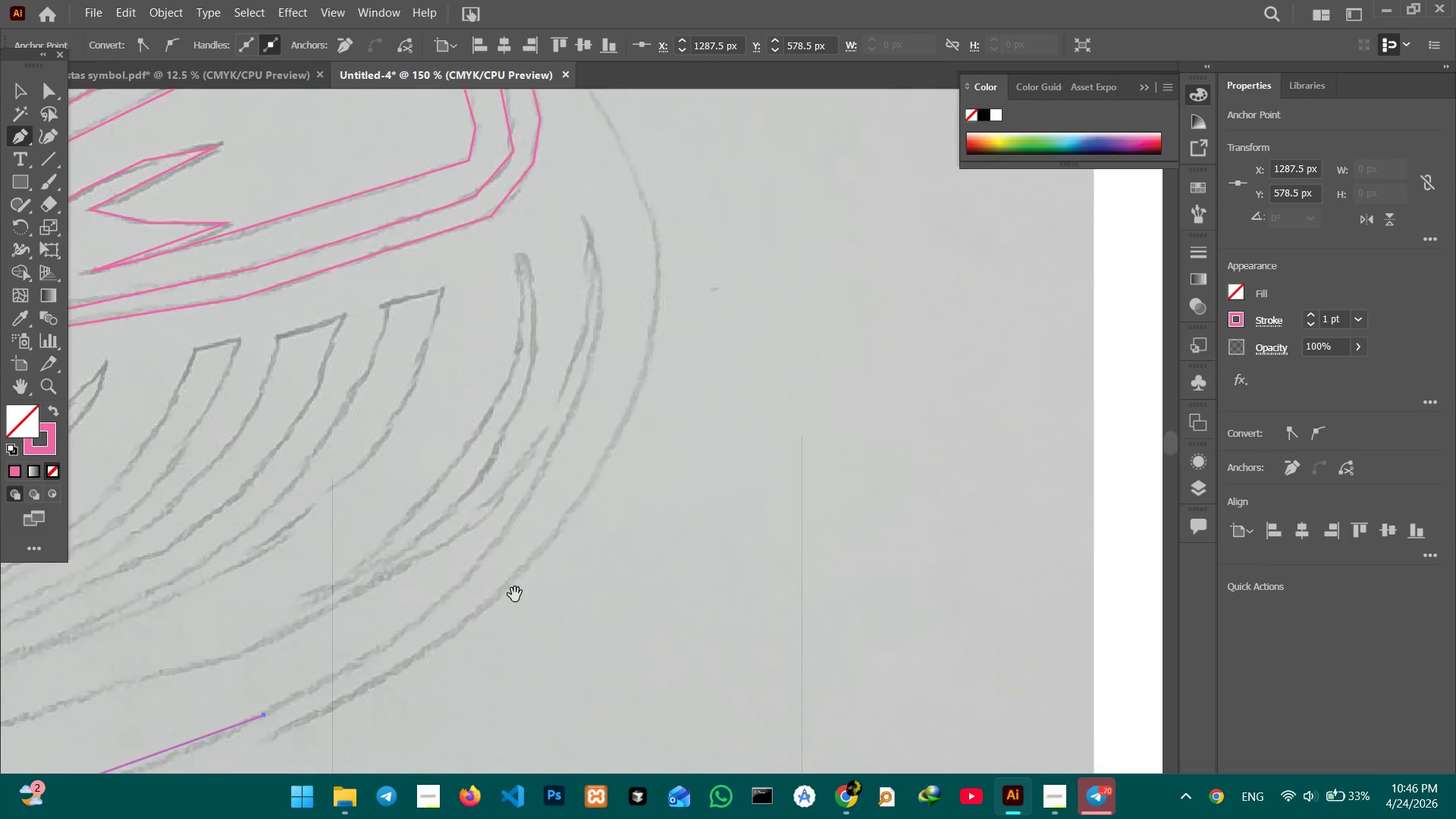 
key(Space)
 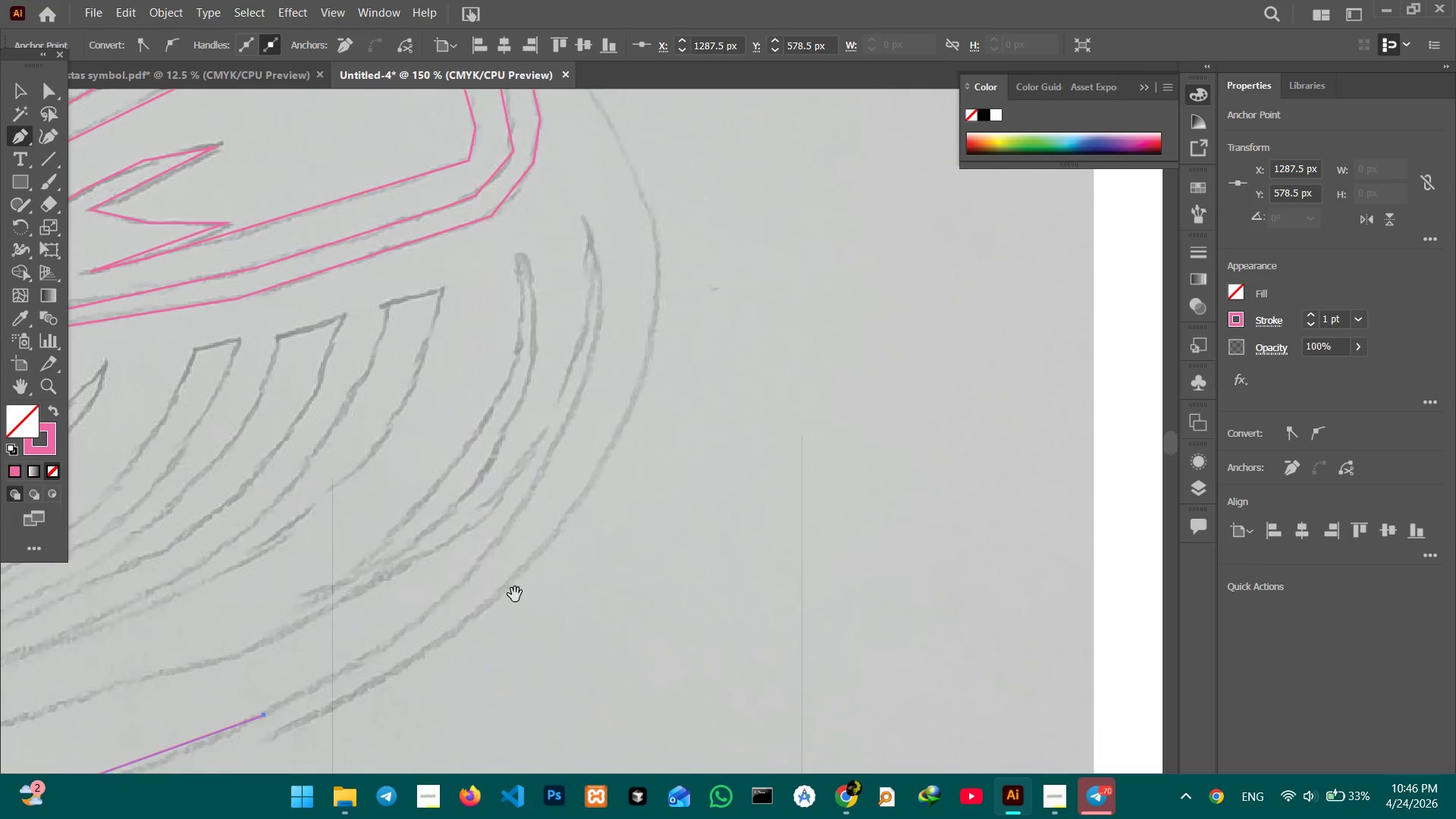 
key(Space)
 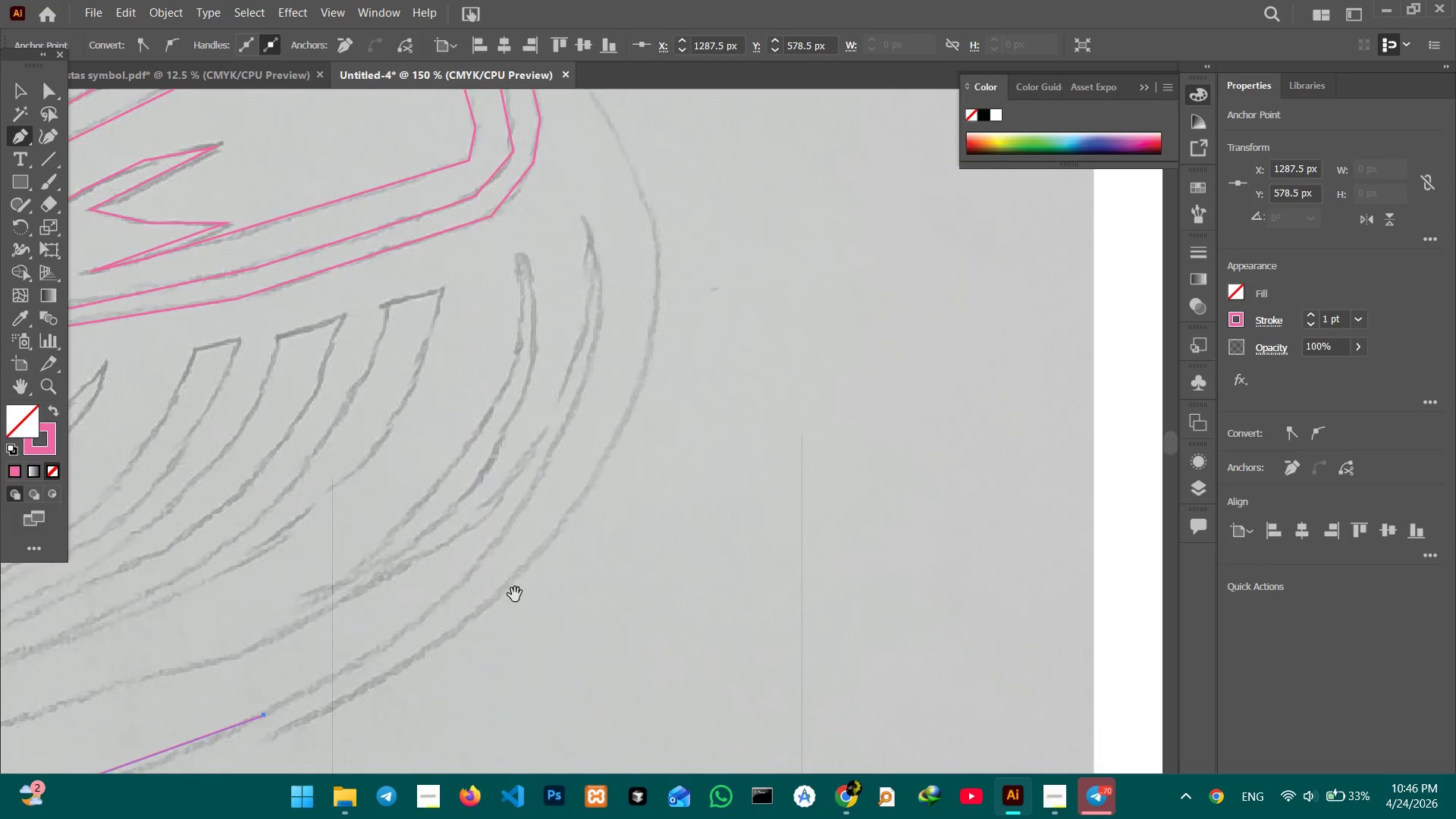 
key(Space)
 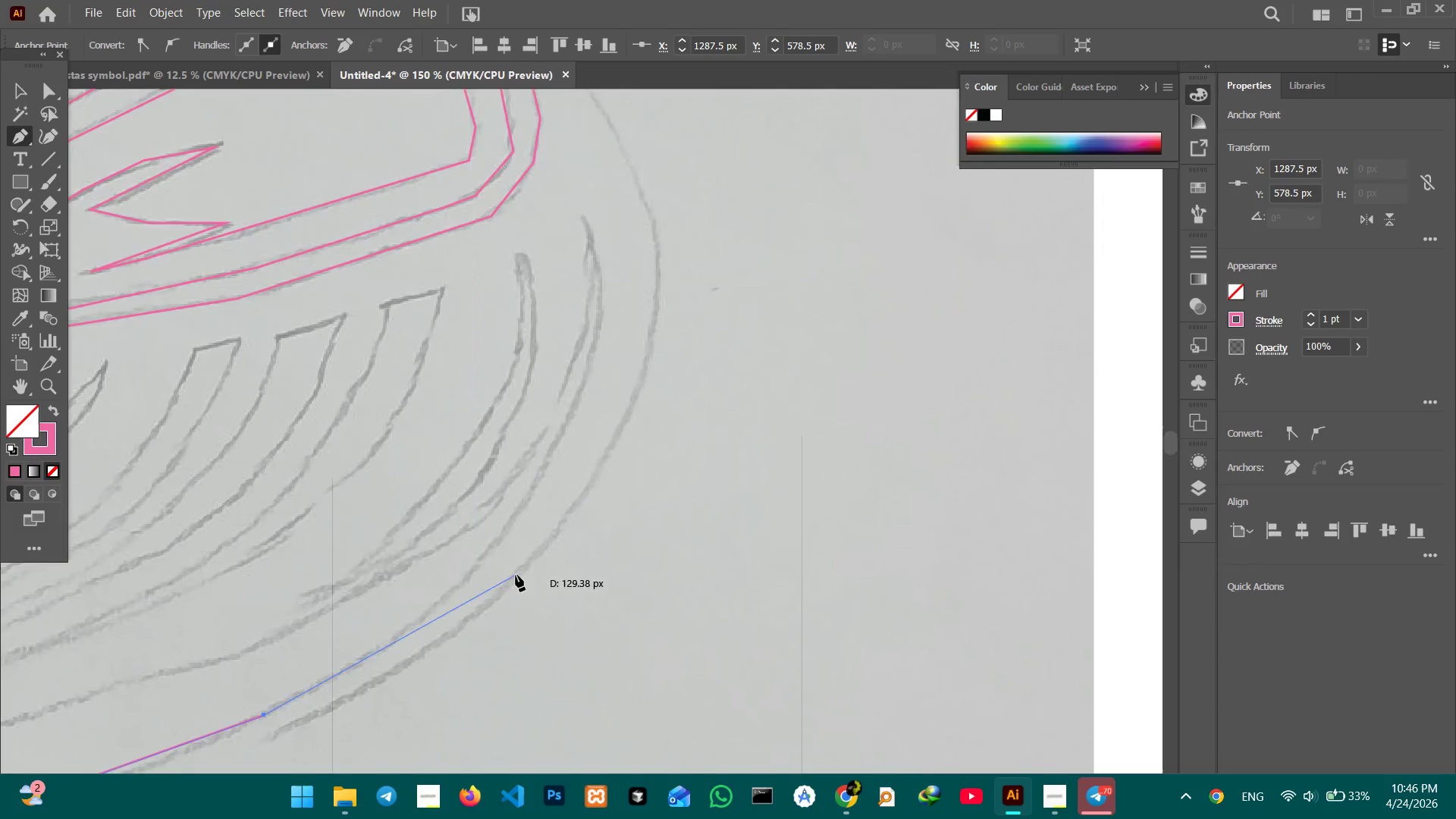 
key(Space)
 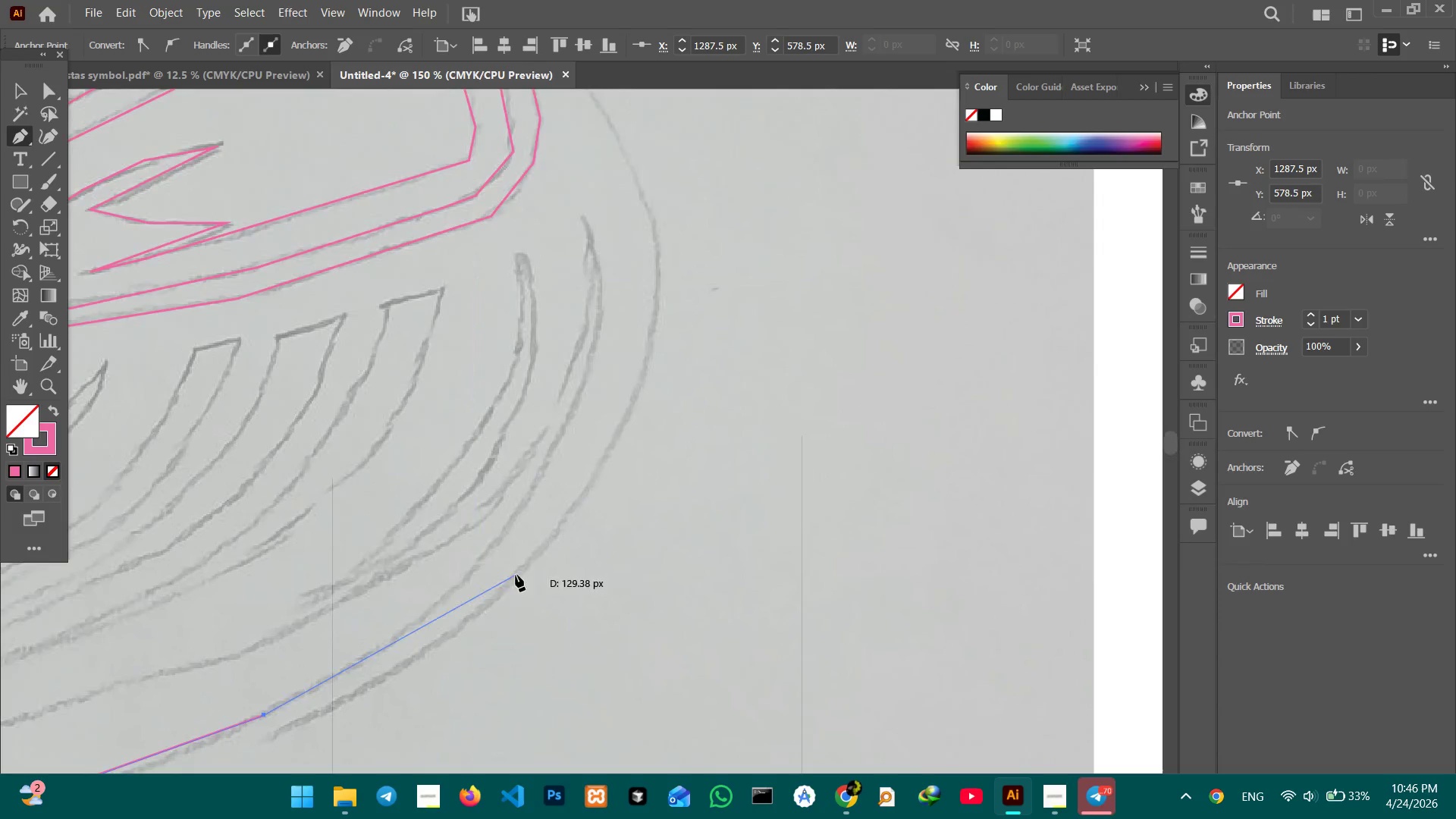 
hold_key(key=Space, duration=5.14)
 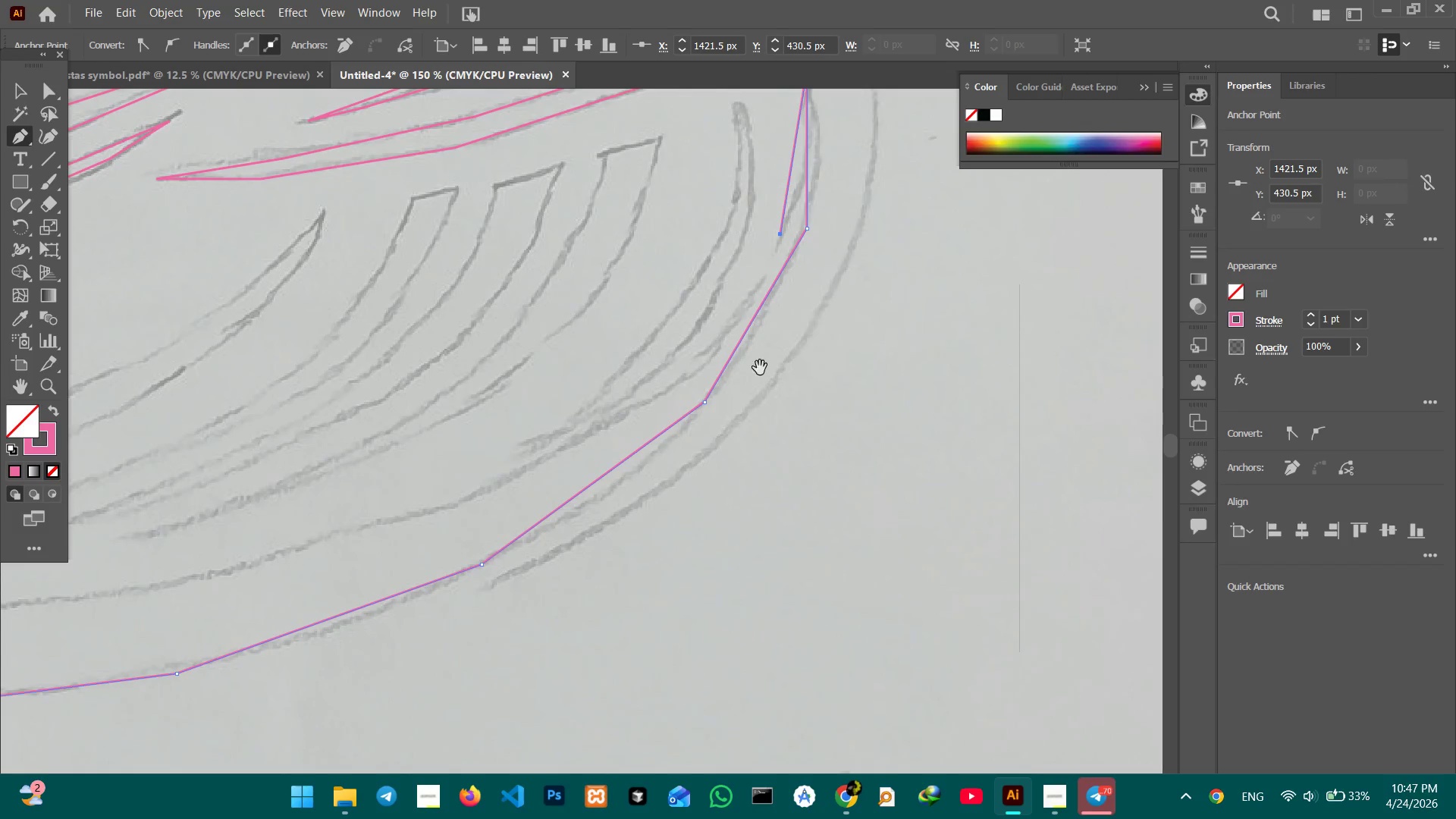 
left_click([588, 379])
 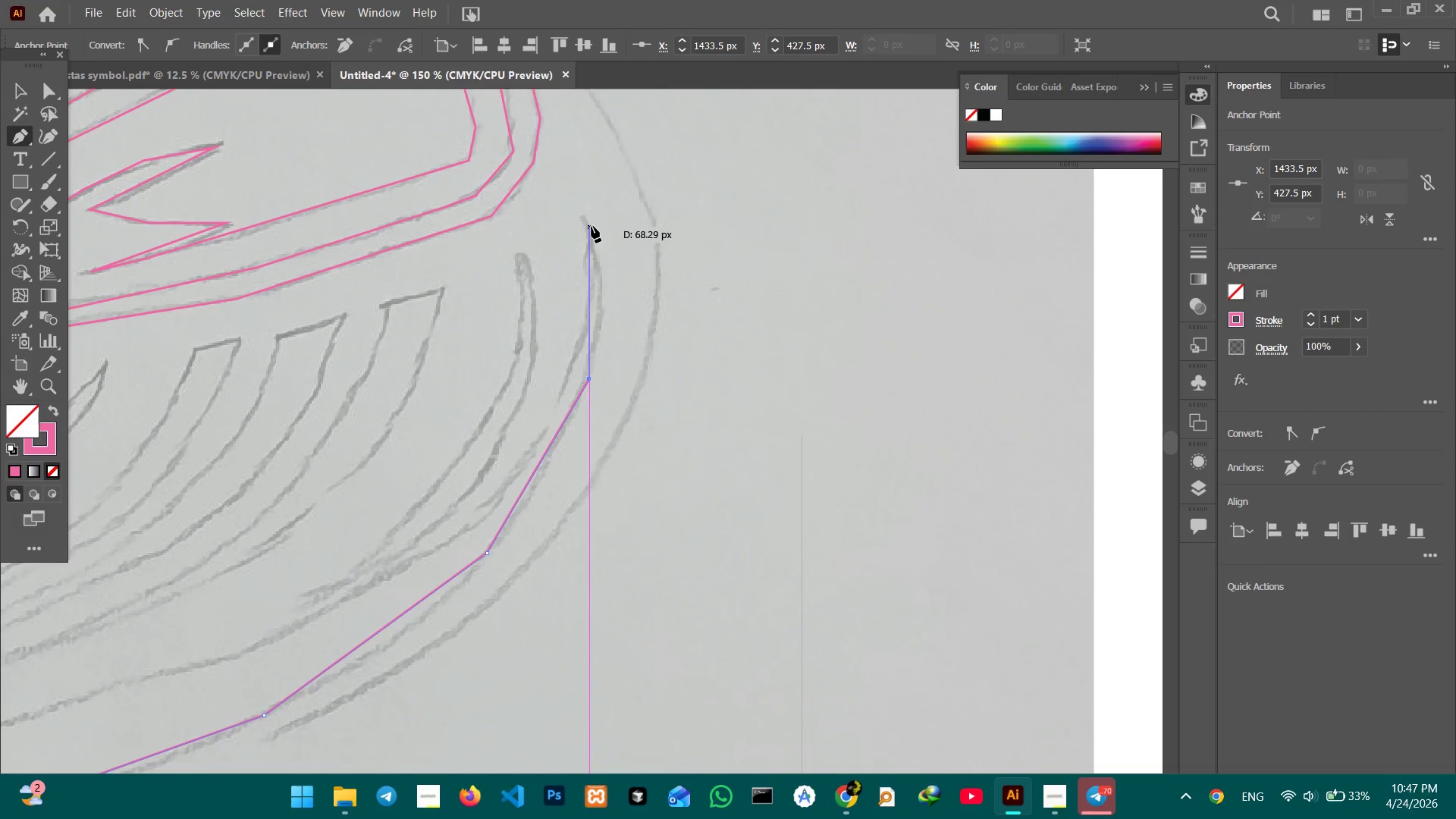 
left_click([590, 221])
 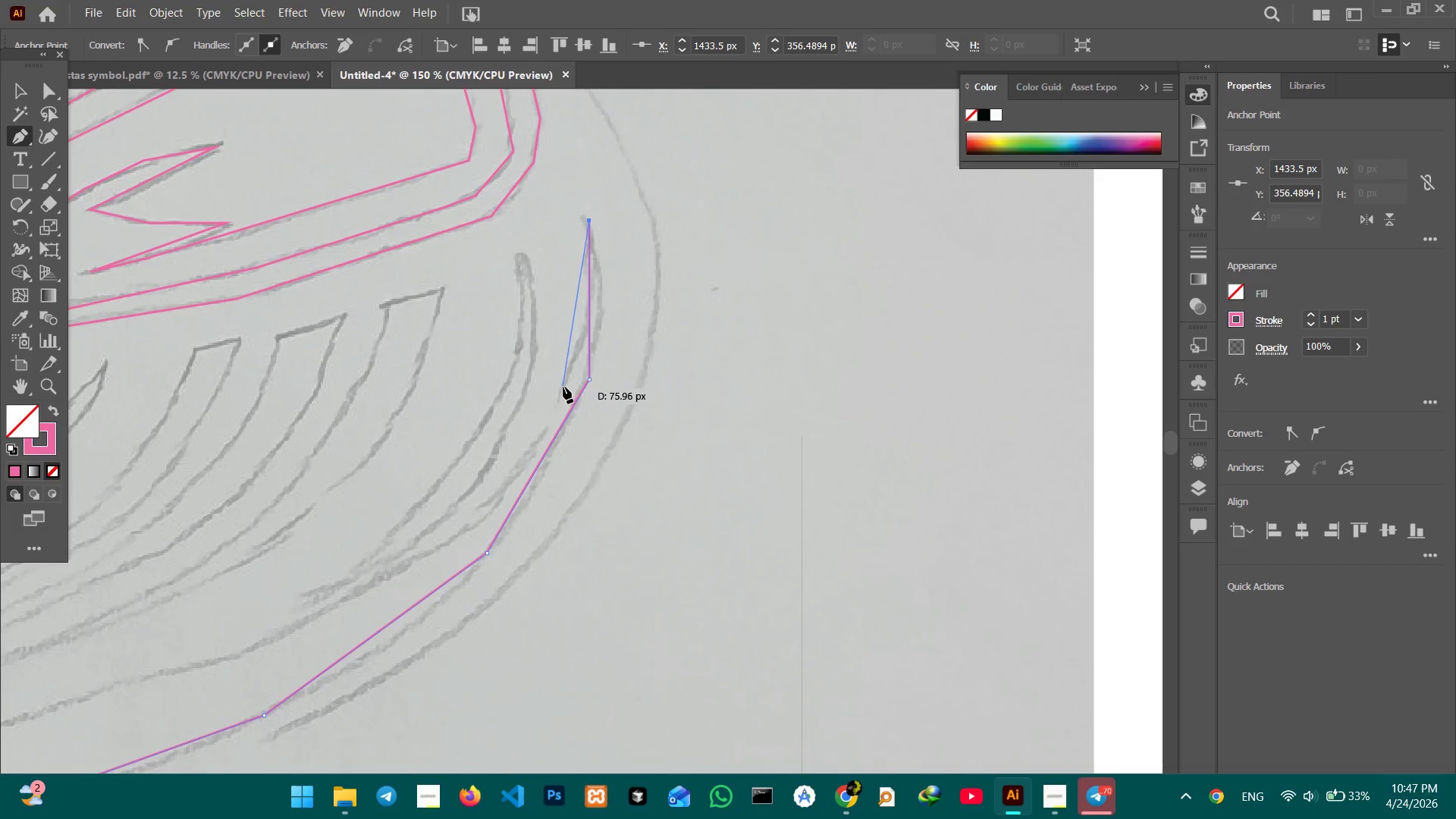 
left_click([563, 385])
 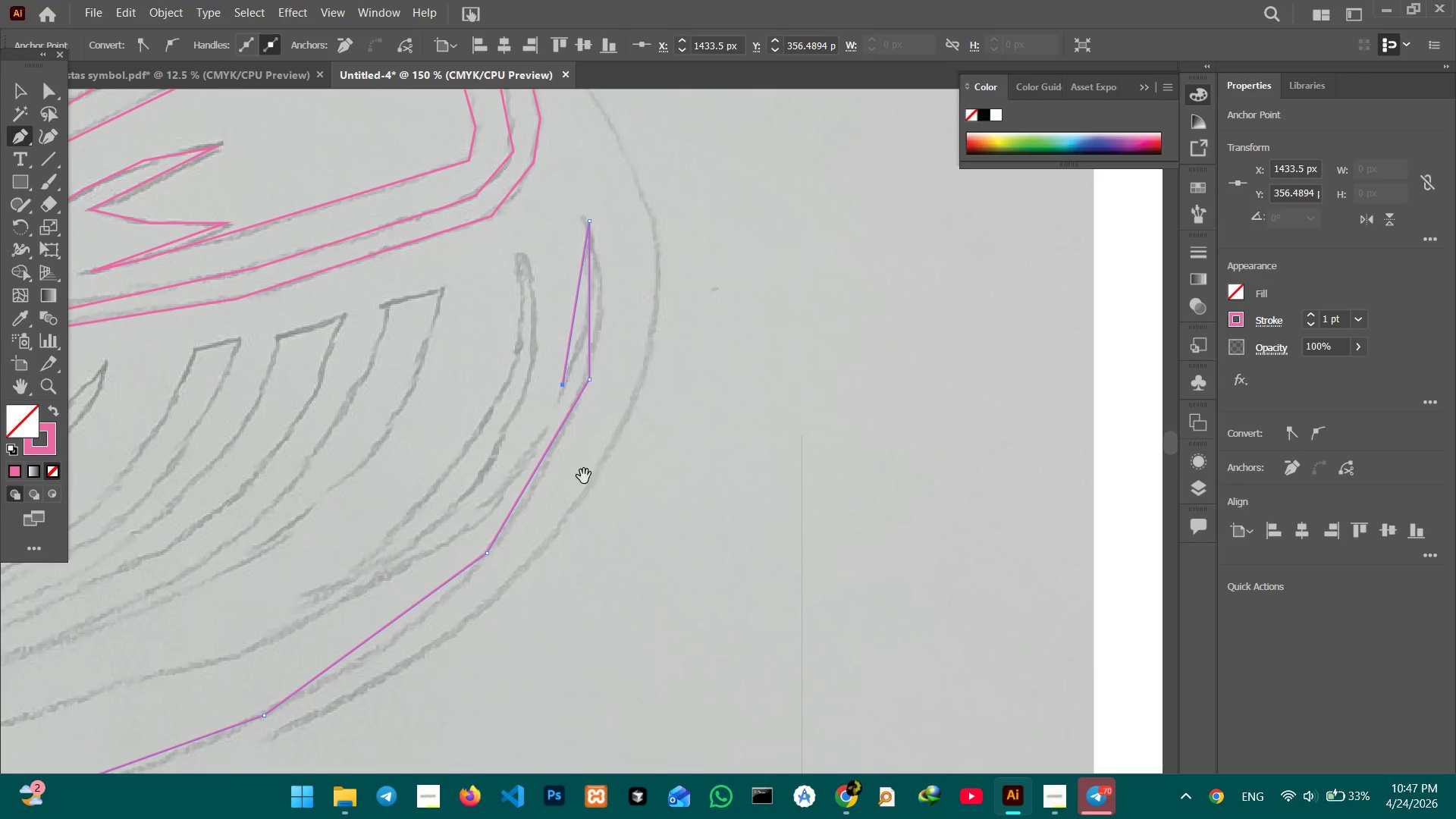 
hold_key(key=Space, duration=0.7)
 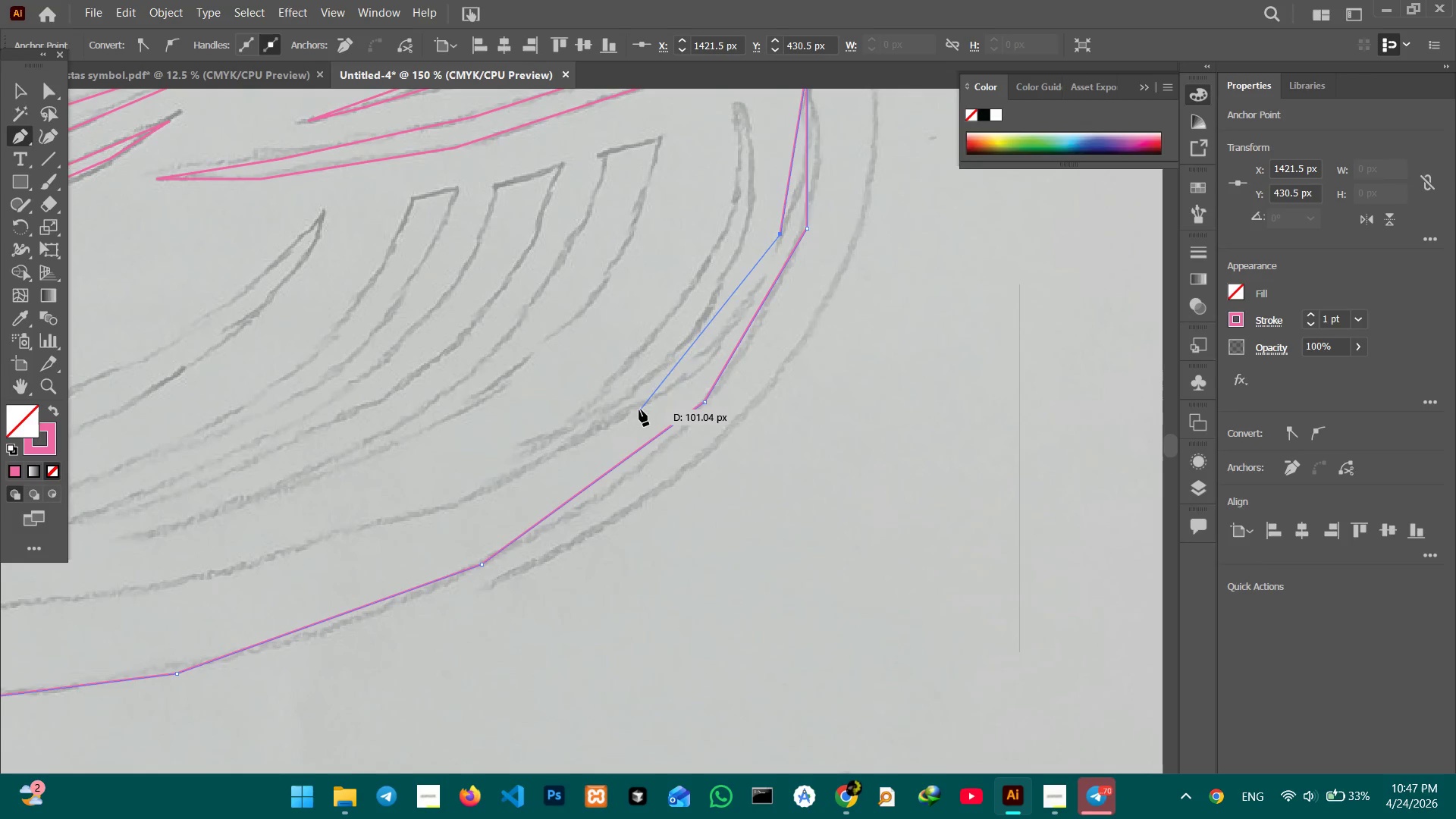 
left_click_drag(start_coordinate=[545, 521], to_coordinate=[764, 369])
 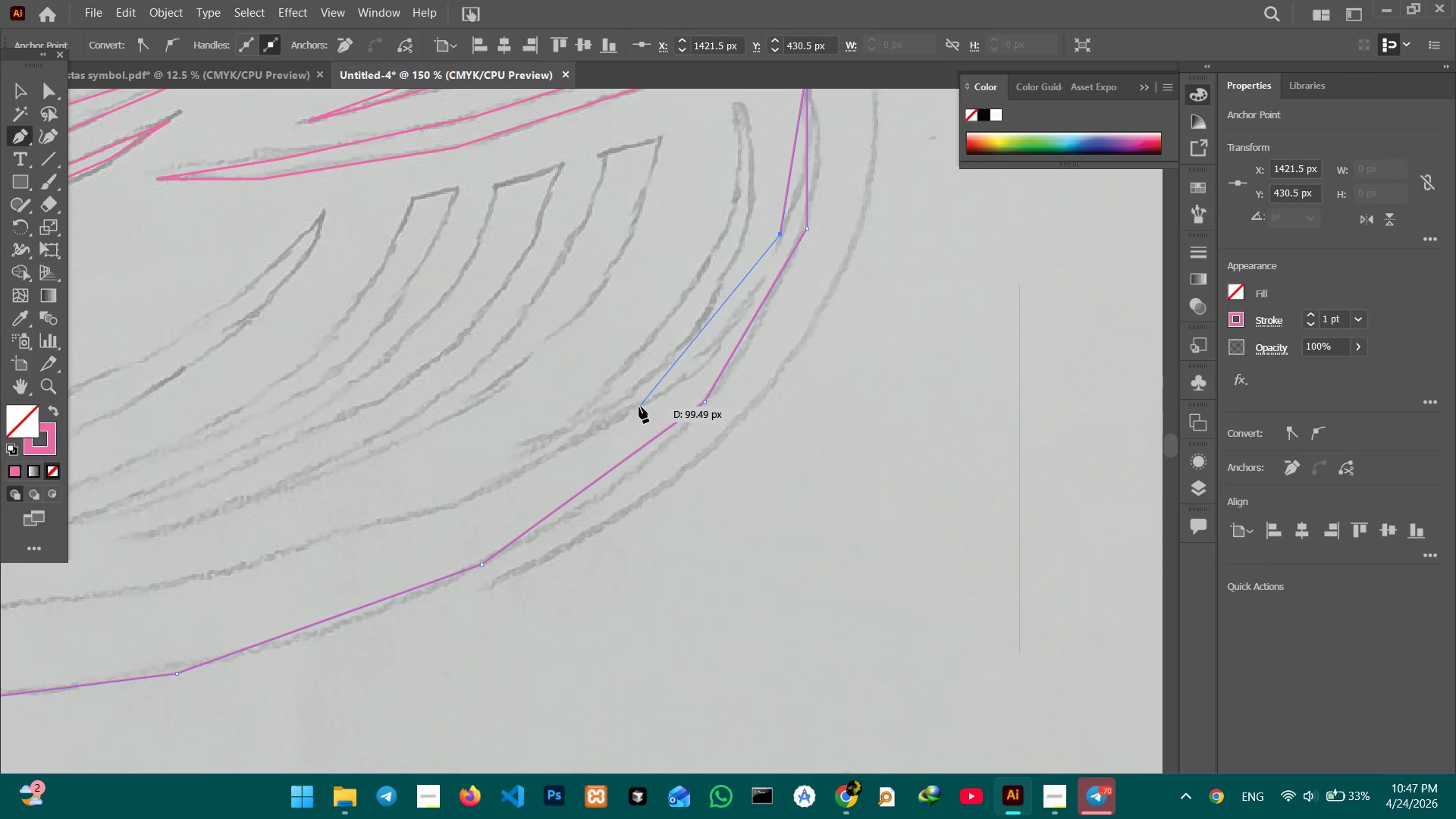 
left_click([639, 406])
 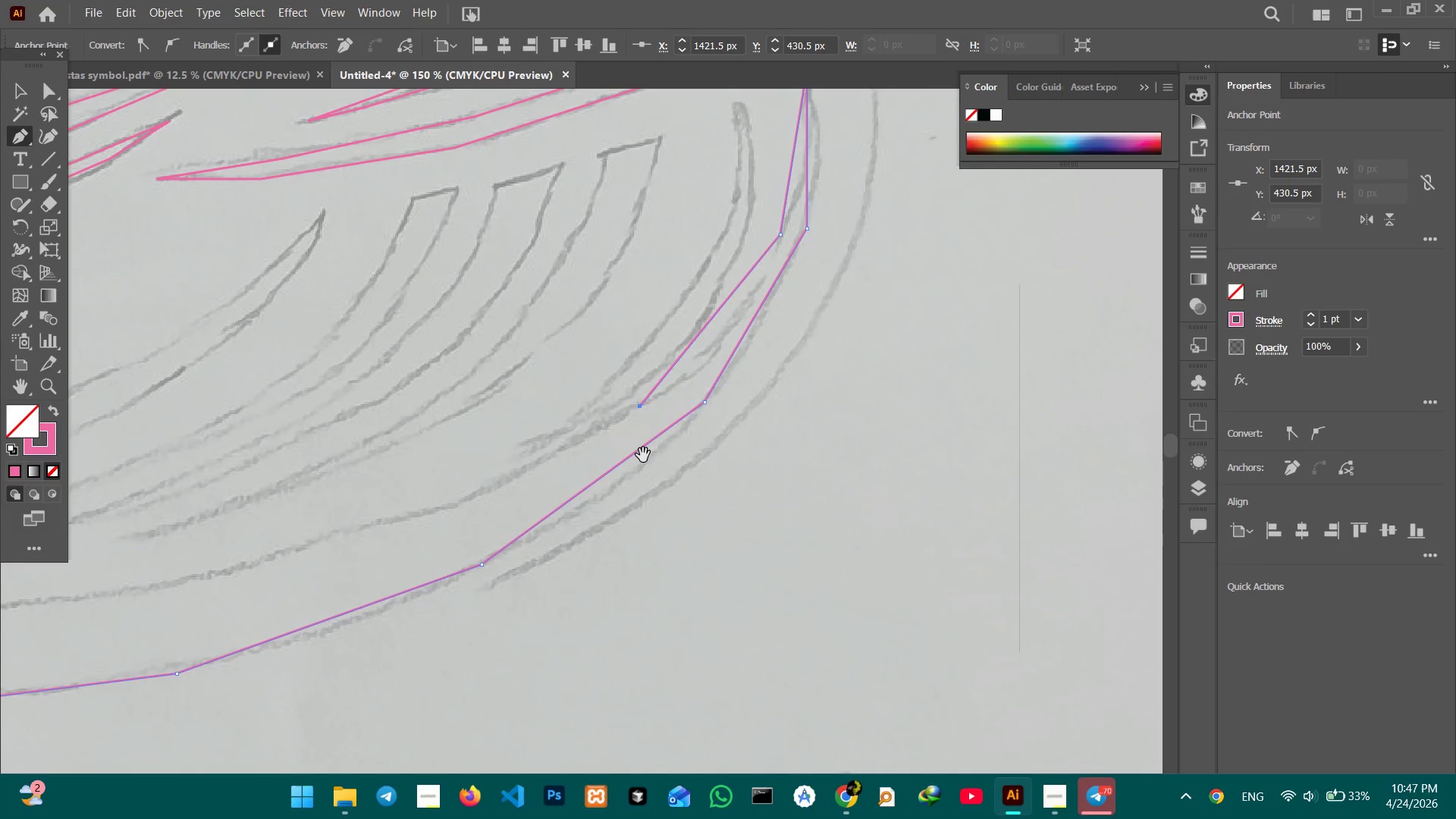 
hold_key(key=Space, duration=0.69)
 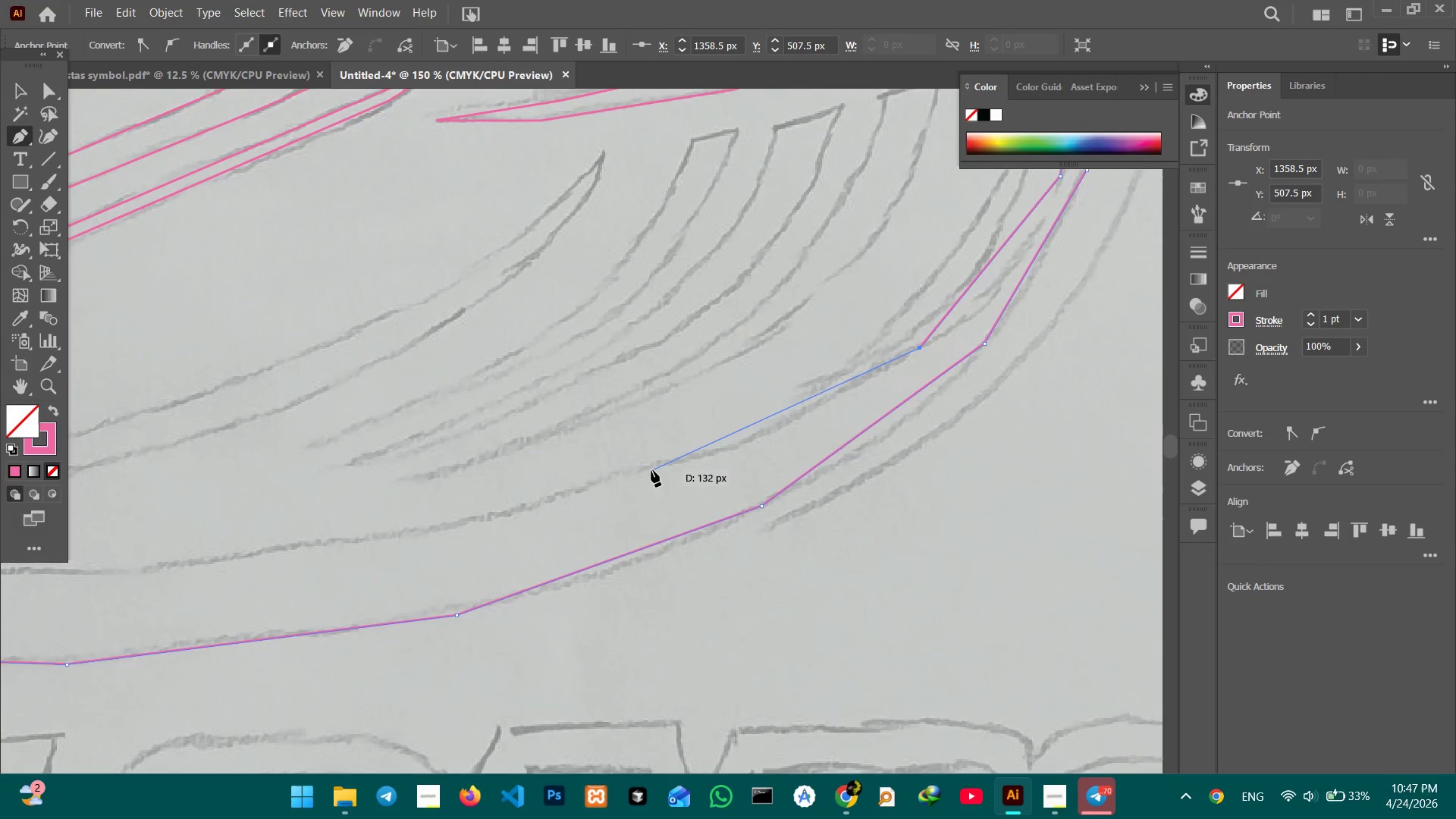 
left_click_drag(start_coordinate=[536, 488], to_coordinate=[816, 429])
 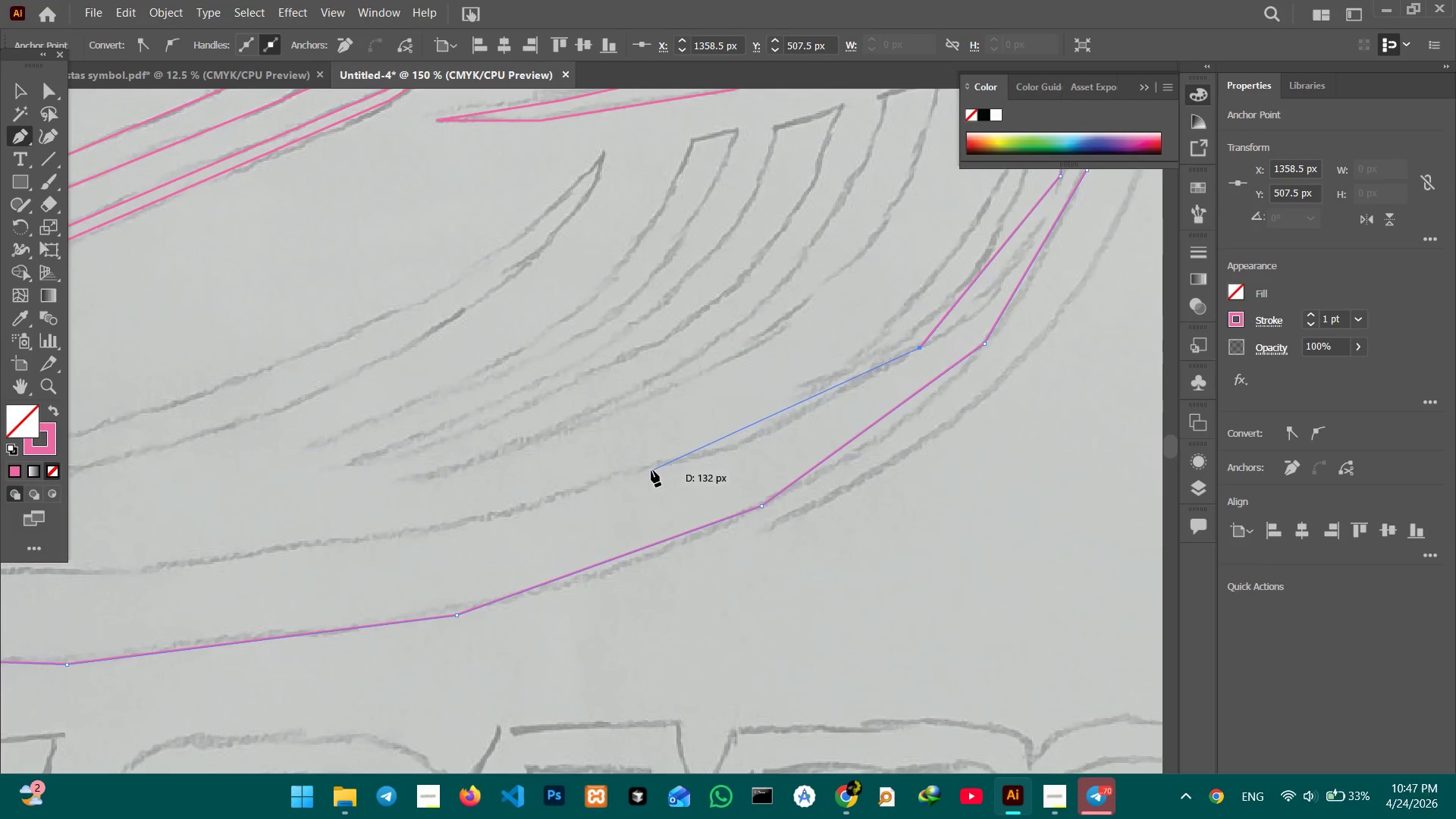 
left_click([652, 469])
 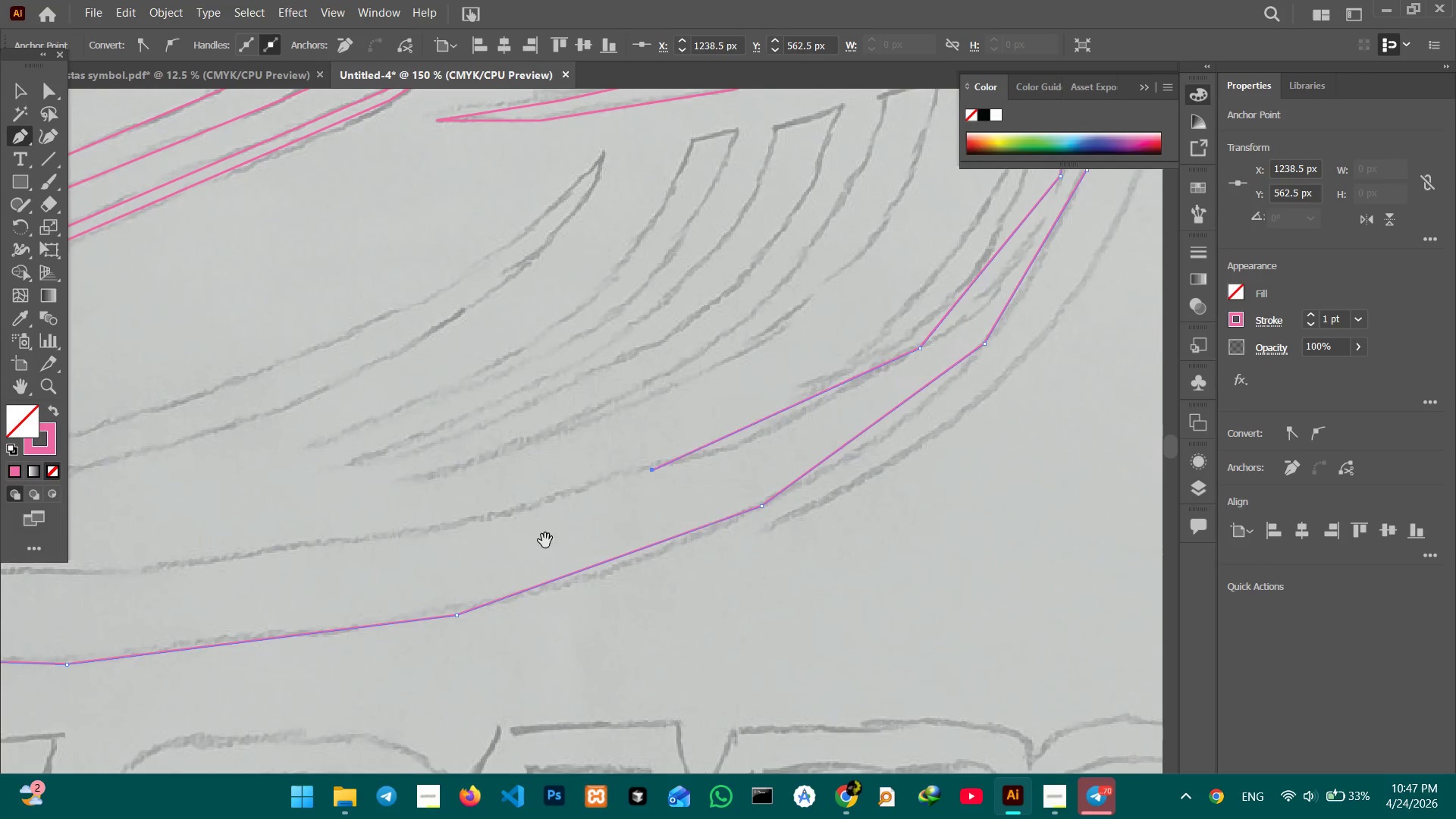 
hold_key(key=Space, duration=0.92)
 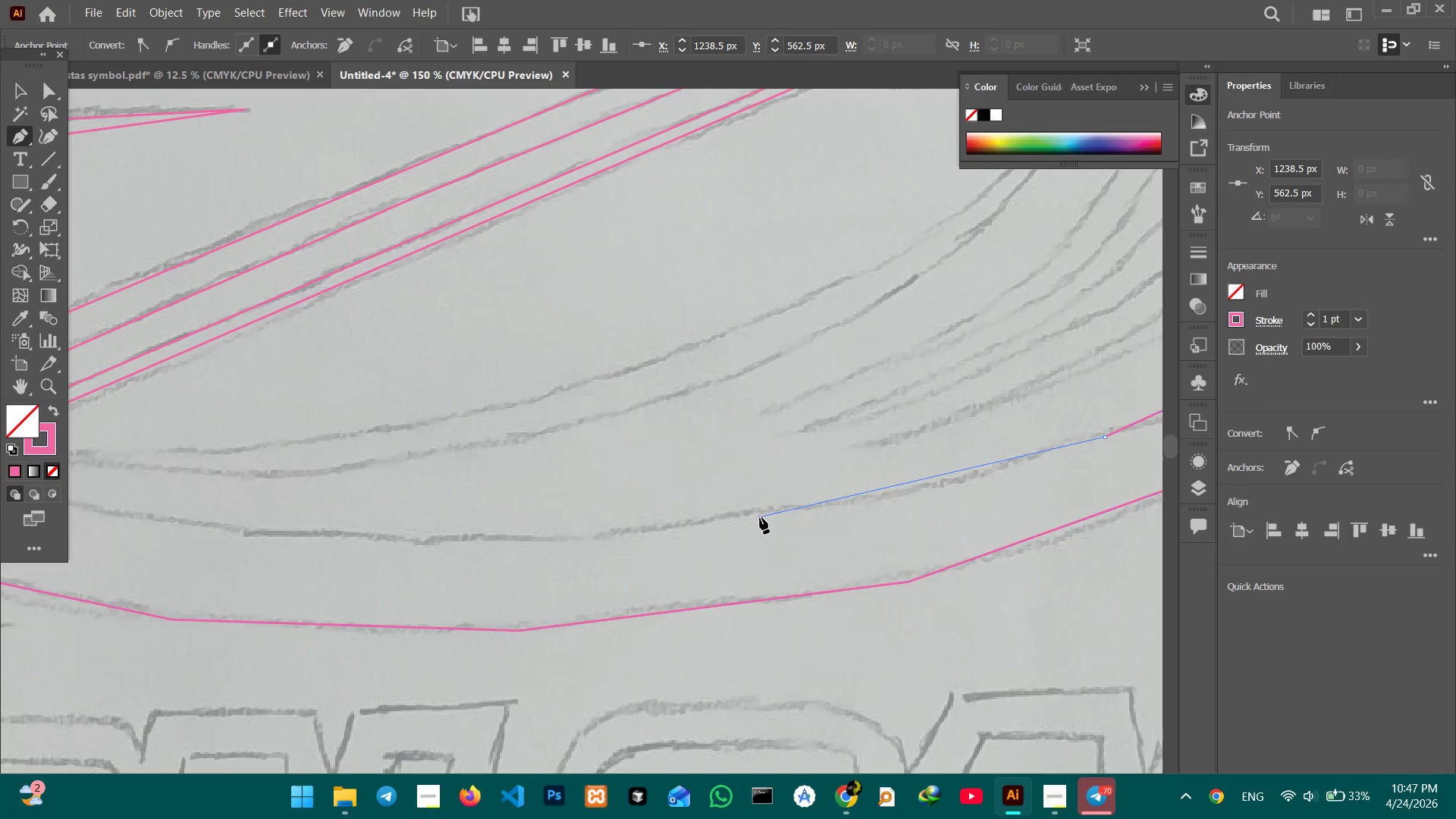 
left_click_drag(start_coordinate=[545, 541], to_coordinate=[830, 519])
 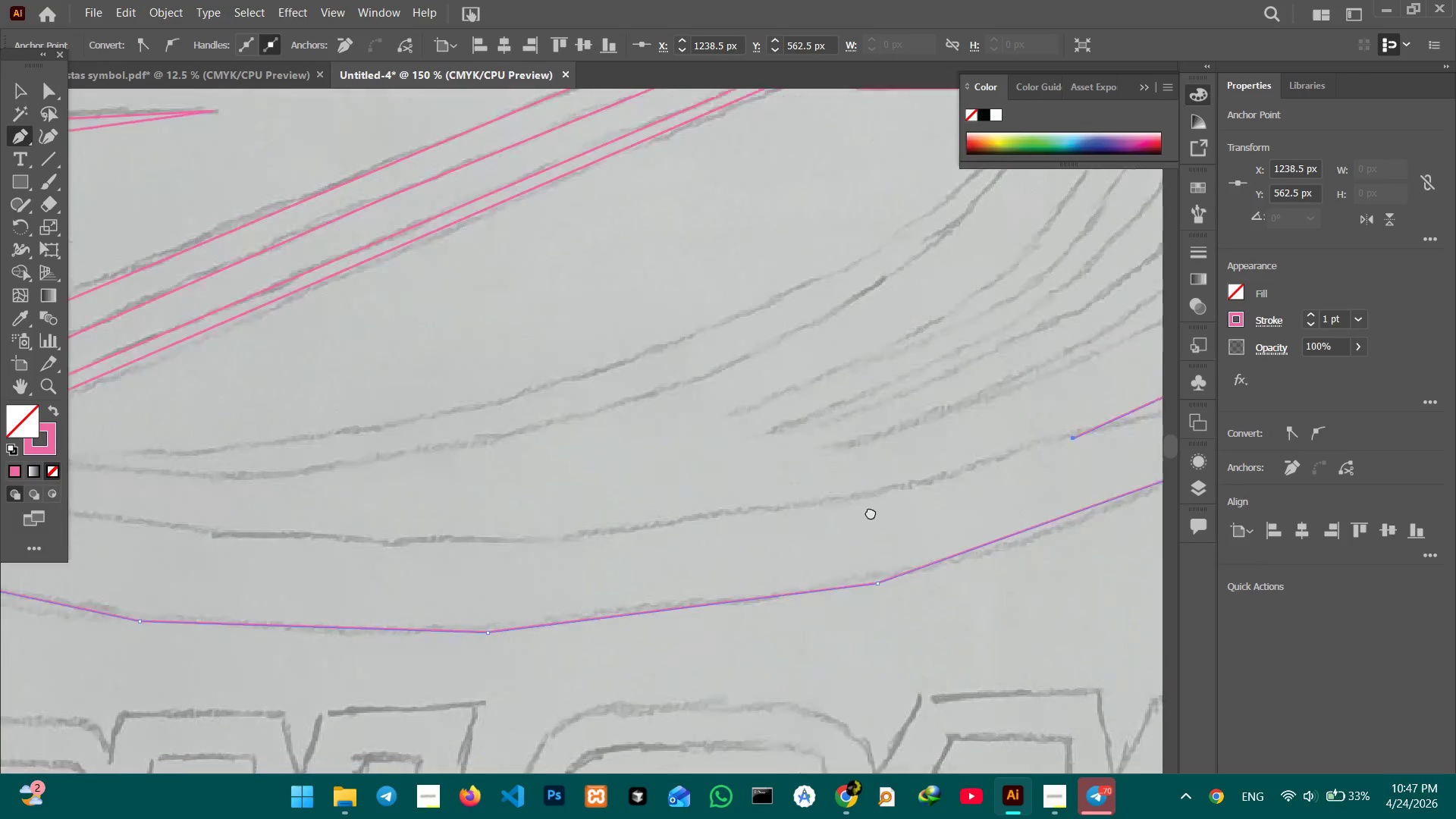 
left_click_drag(start_coordinate=[702, 523], to_coordinate=[871, 512])
 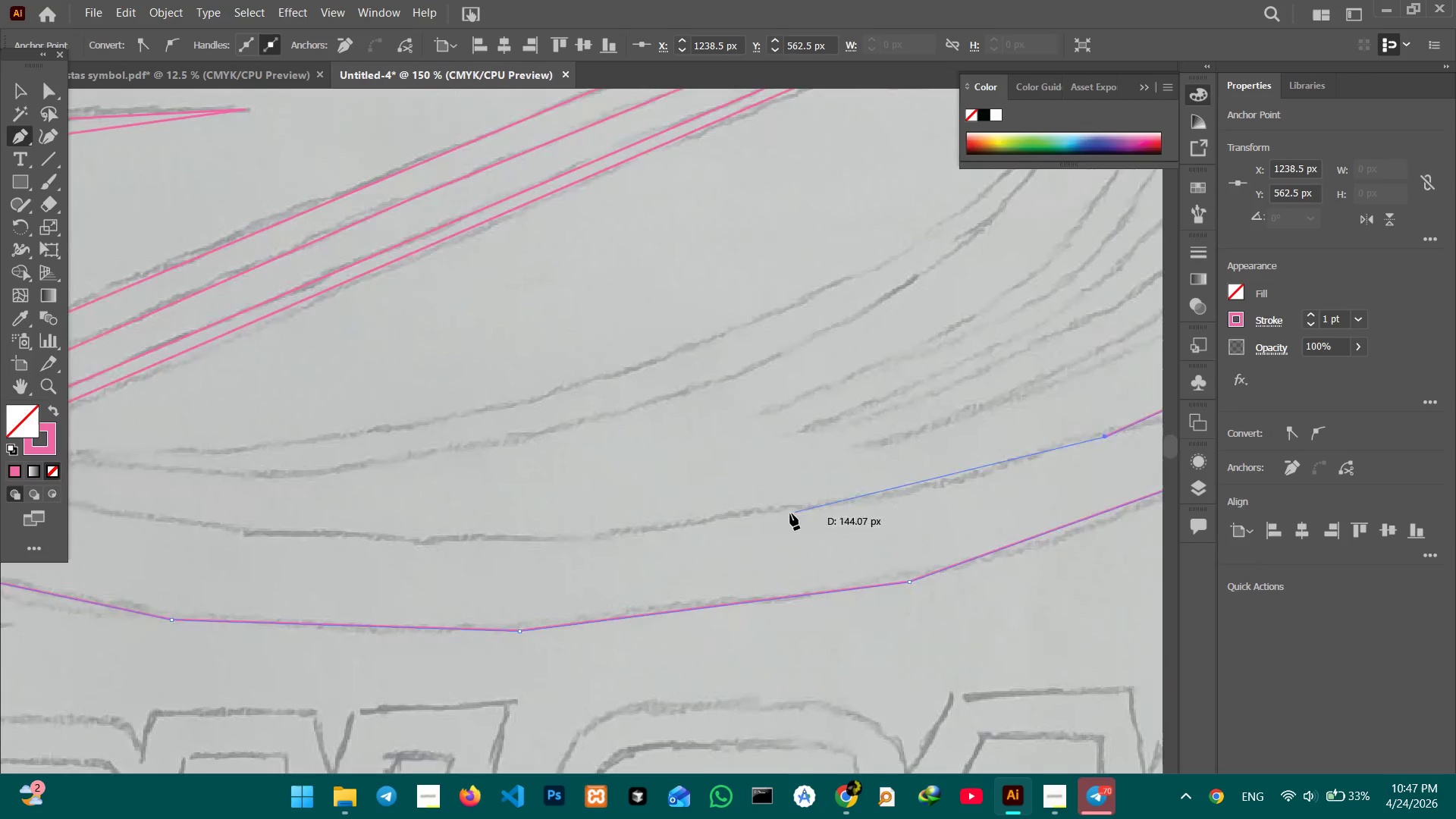 
hold_key(key=Space, duration=1.52)
 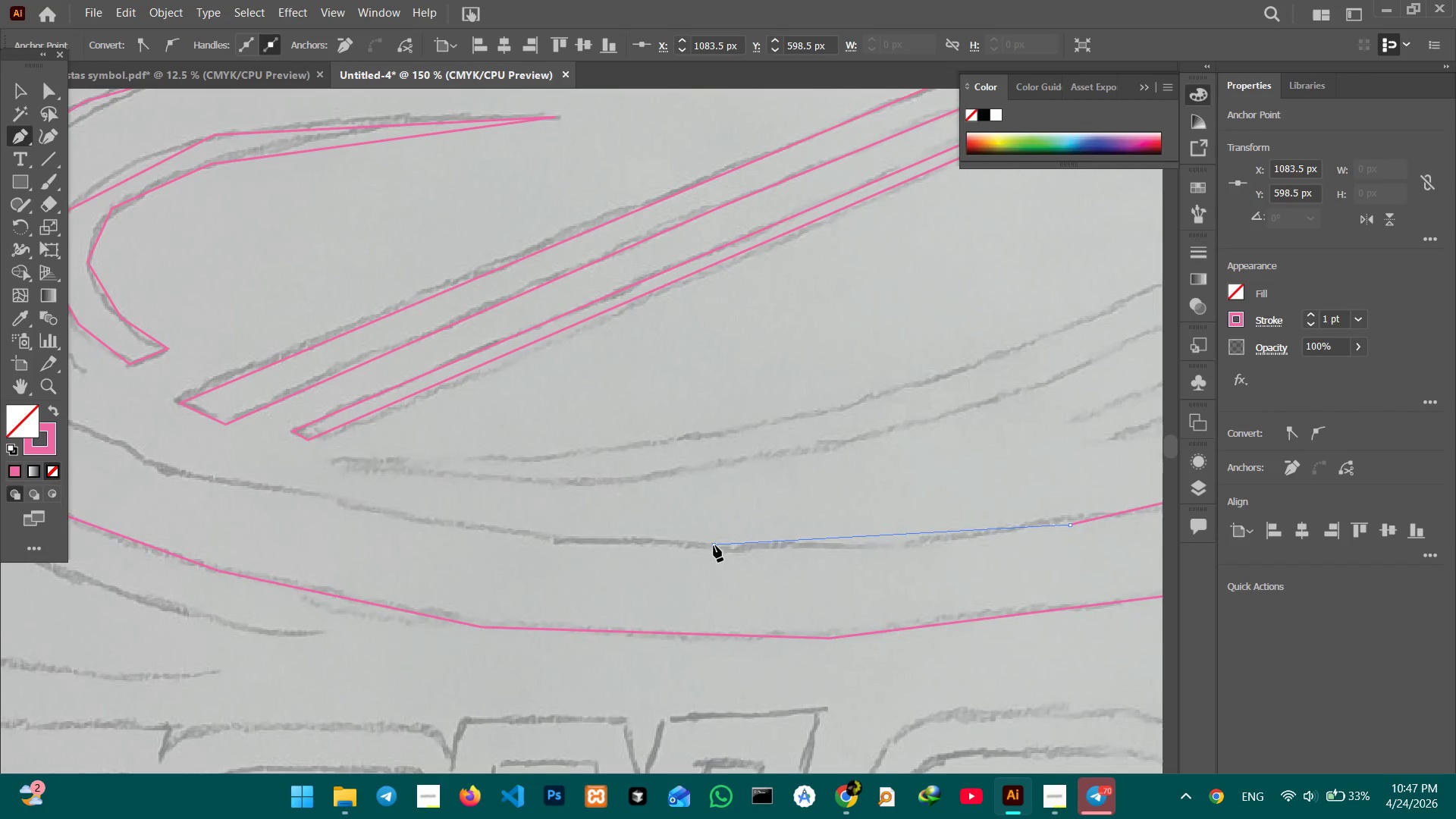 
left_click([760, 517])
 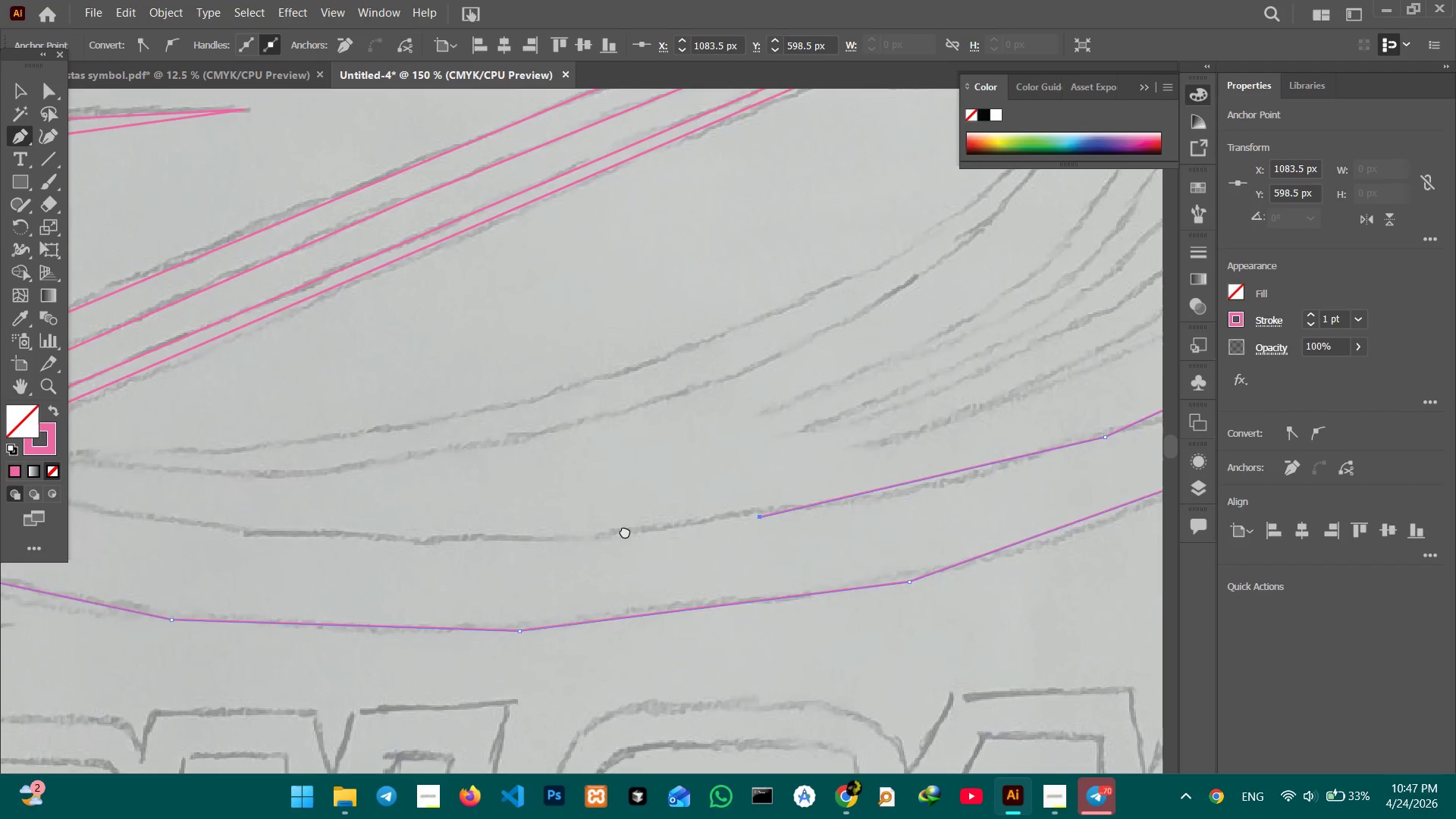 
left_click_drag(start_coordinate=[591, 526], to_coordinate=[902, 533])
 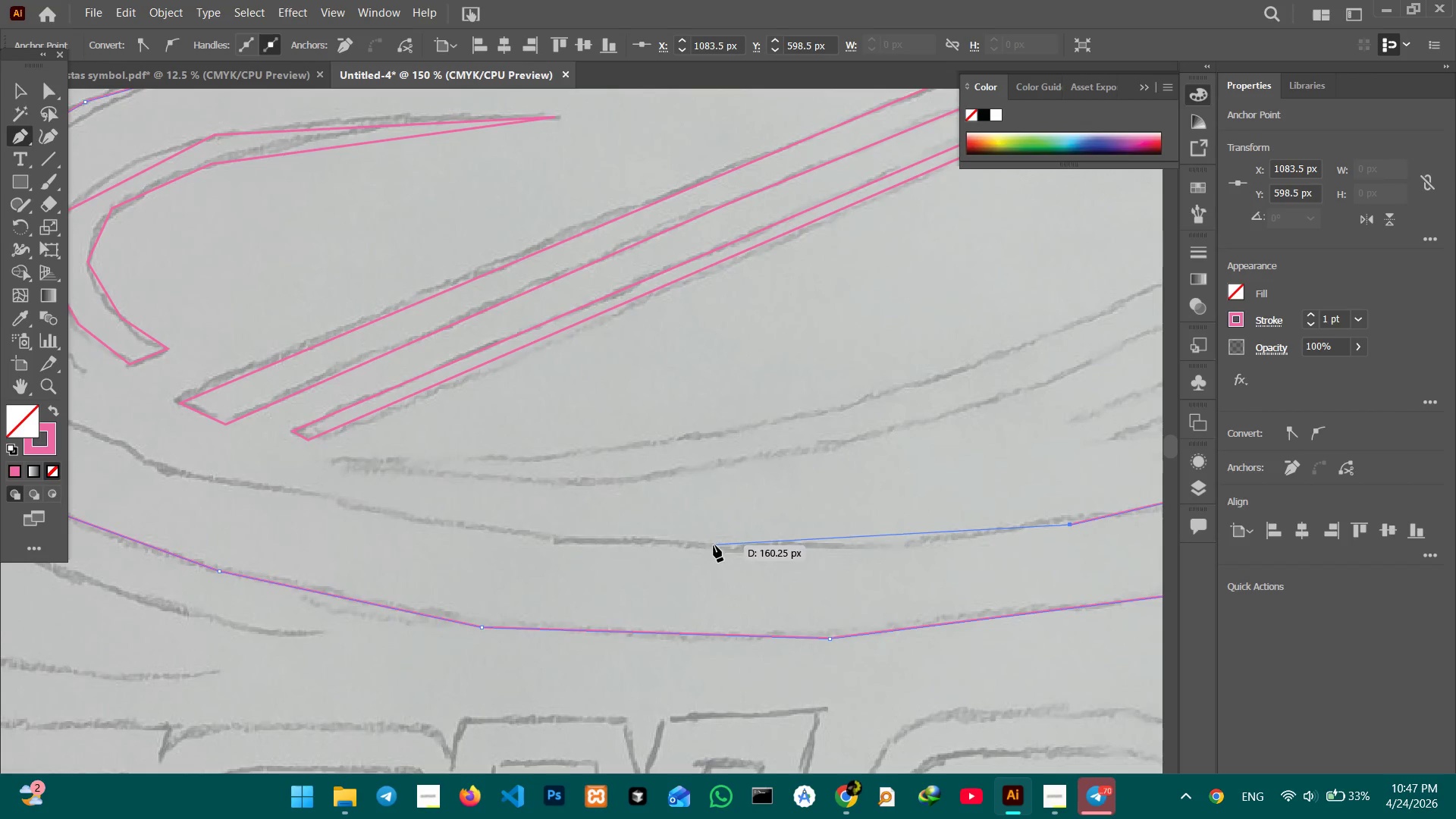 
left_click([714, 545])
 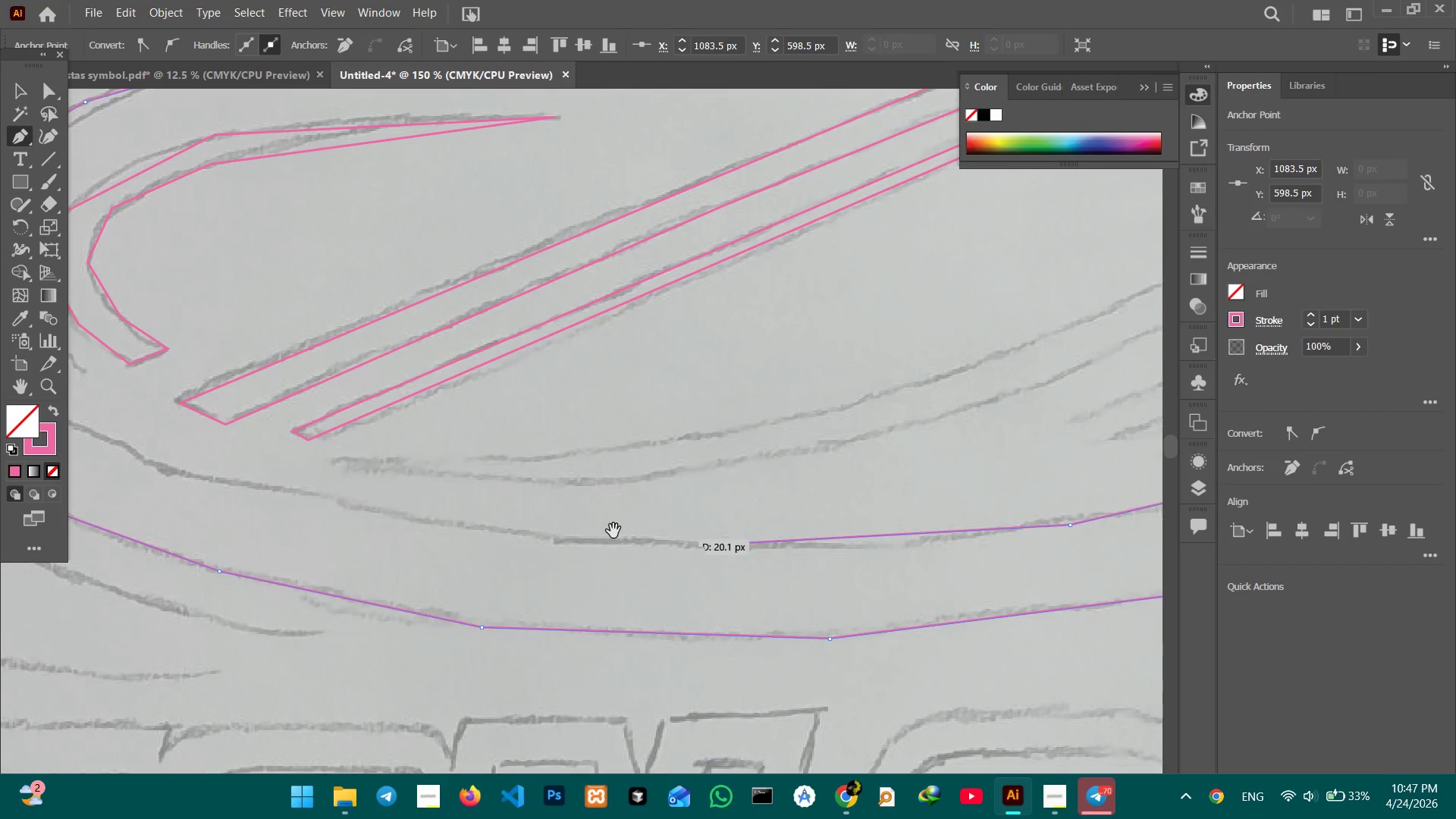 
hold_key(key=Space, duration=0.61)
 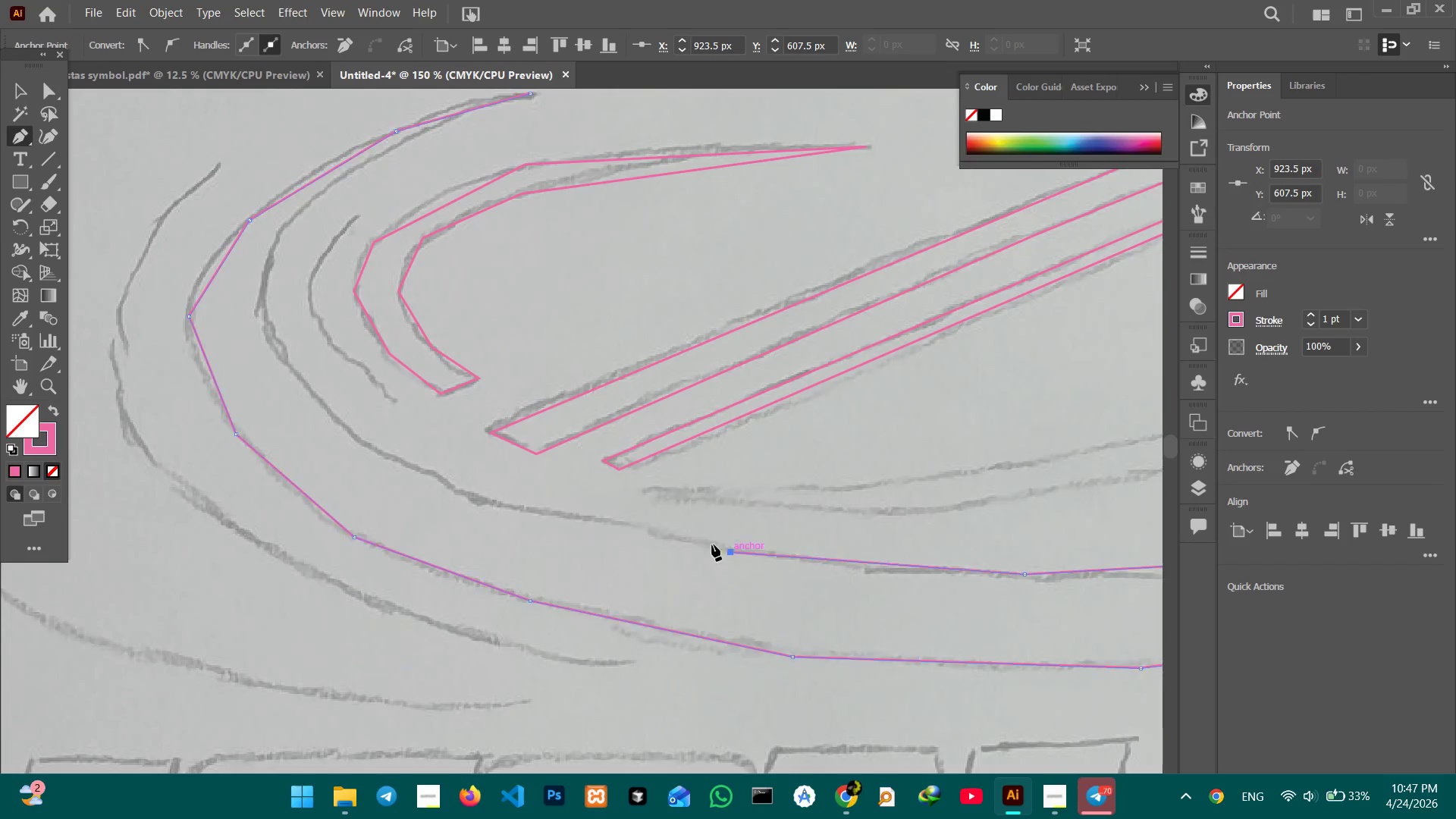 
left_click_drag(start_coordinate=[569, 522], to_coordinate=[880, 553])
 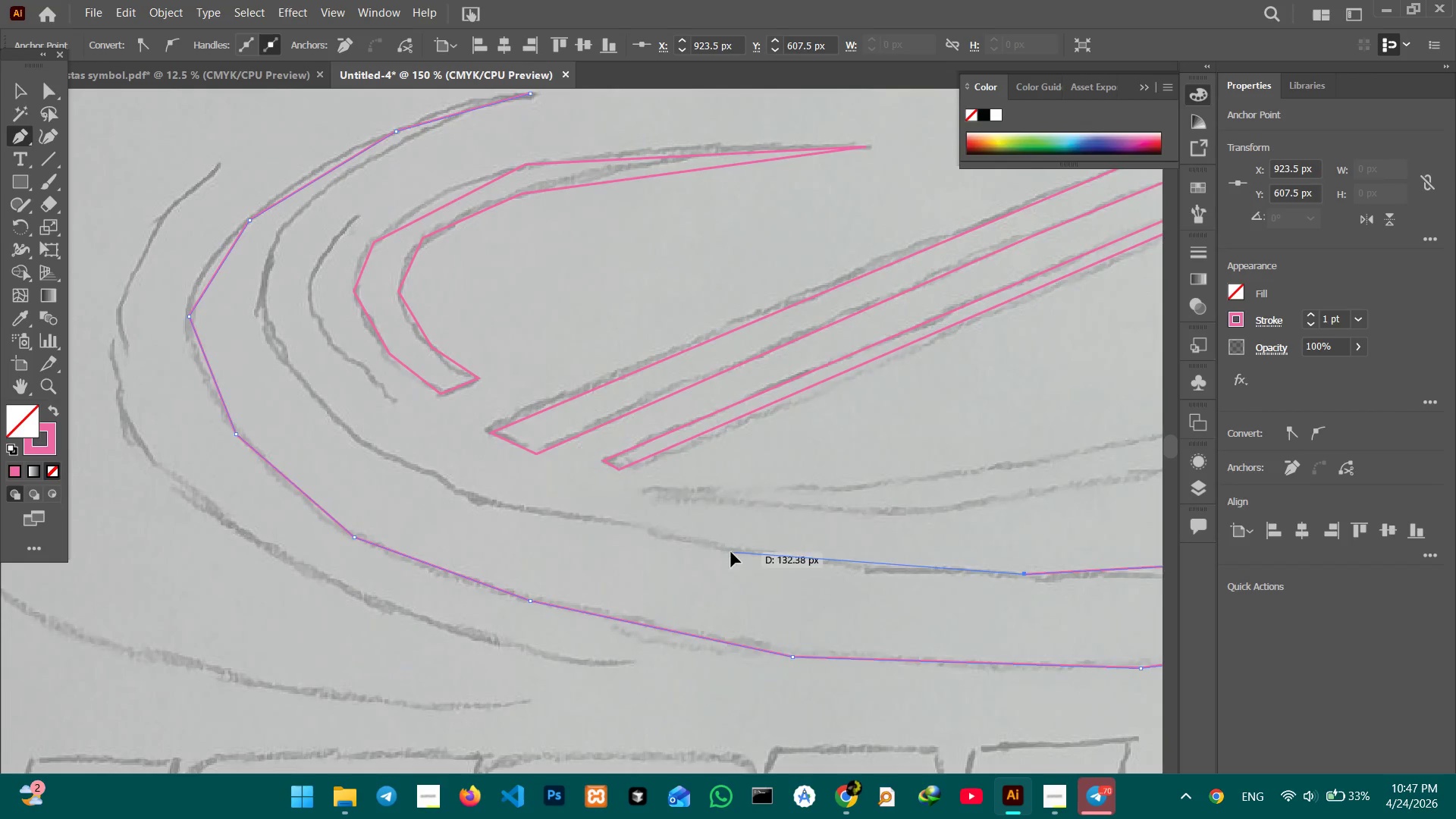 
left_click([731, 552])
 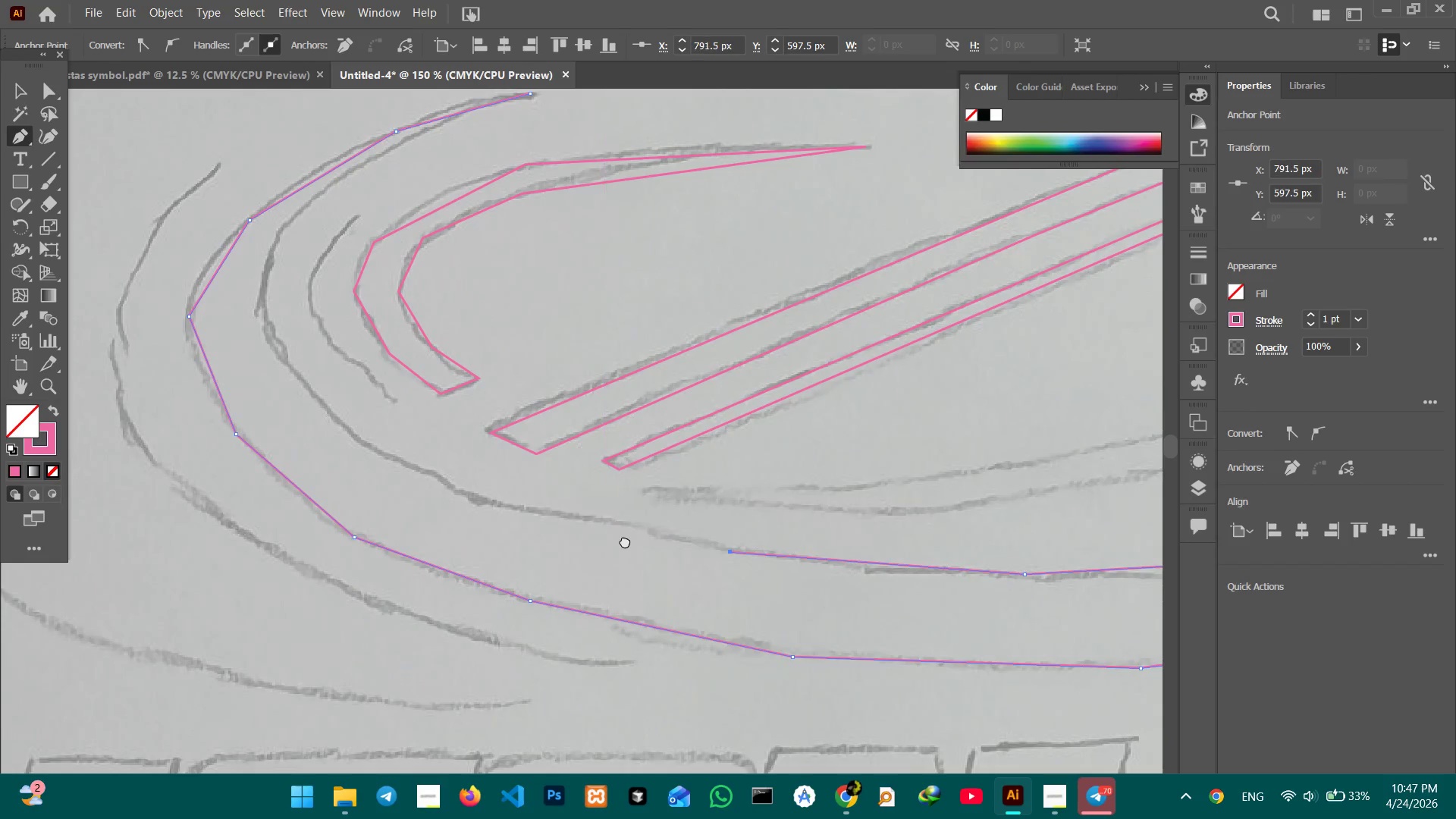 
hold_key(key=Space, duration=0.48)
 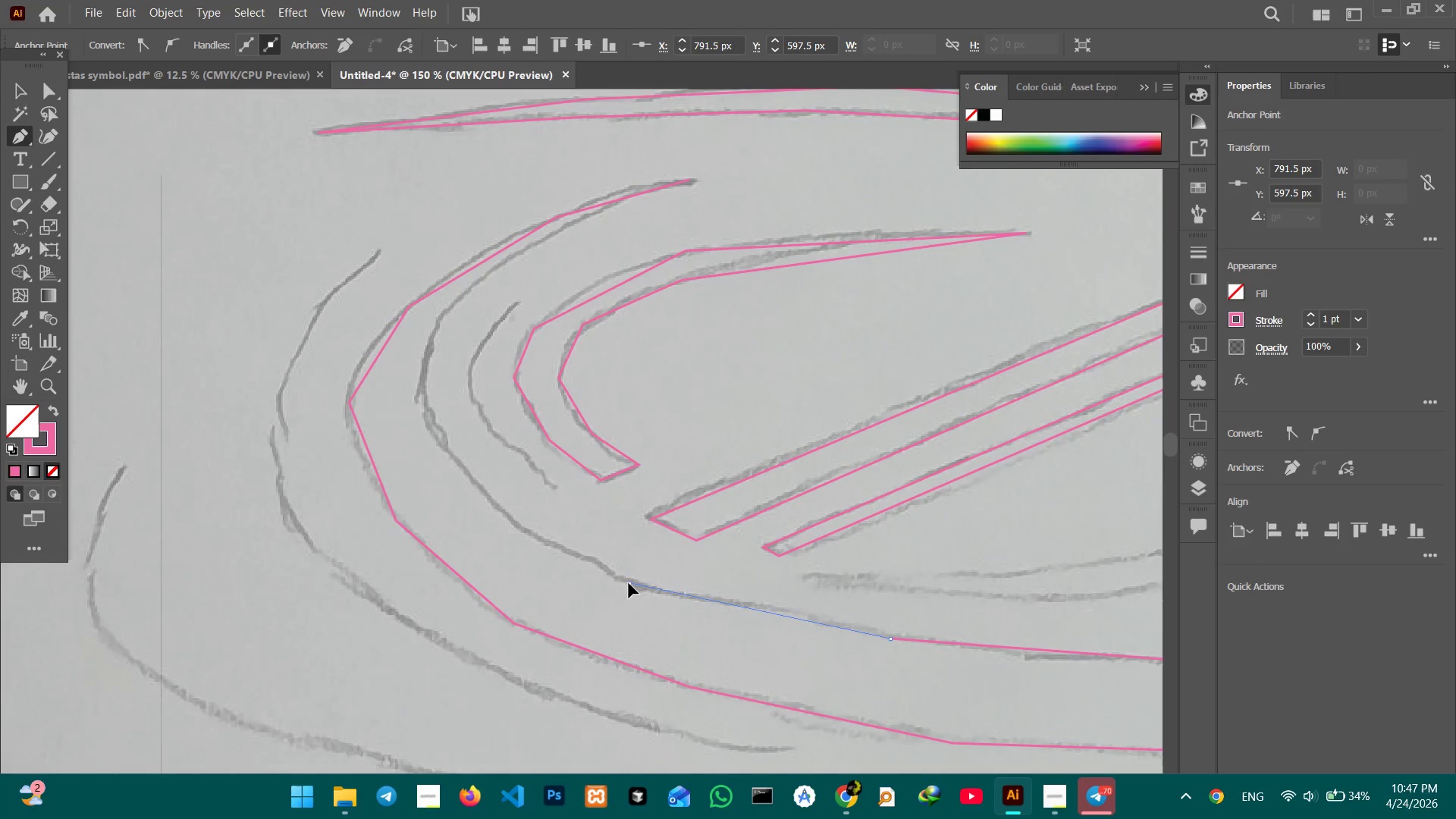 
left_click_drag(start_coordinate=[595, 528], to_coordinate=[755, 614])
 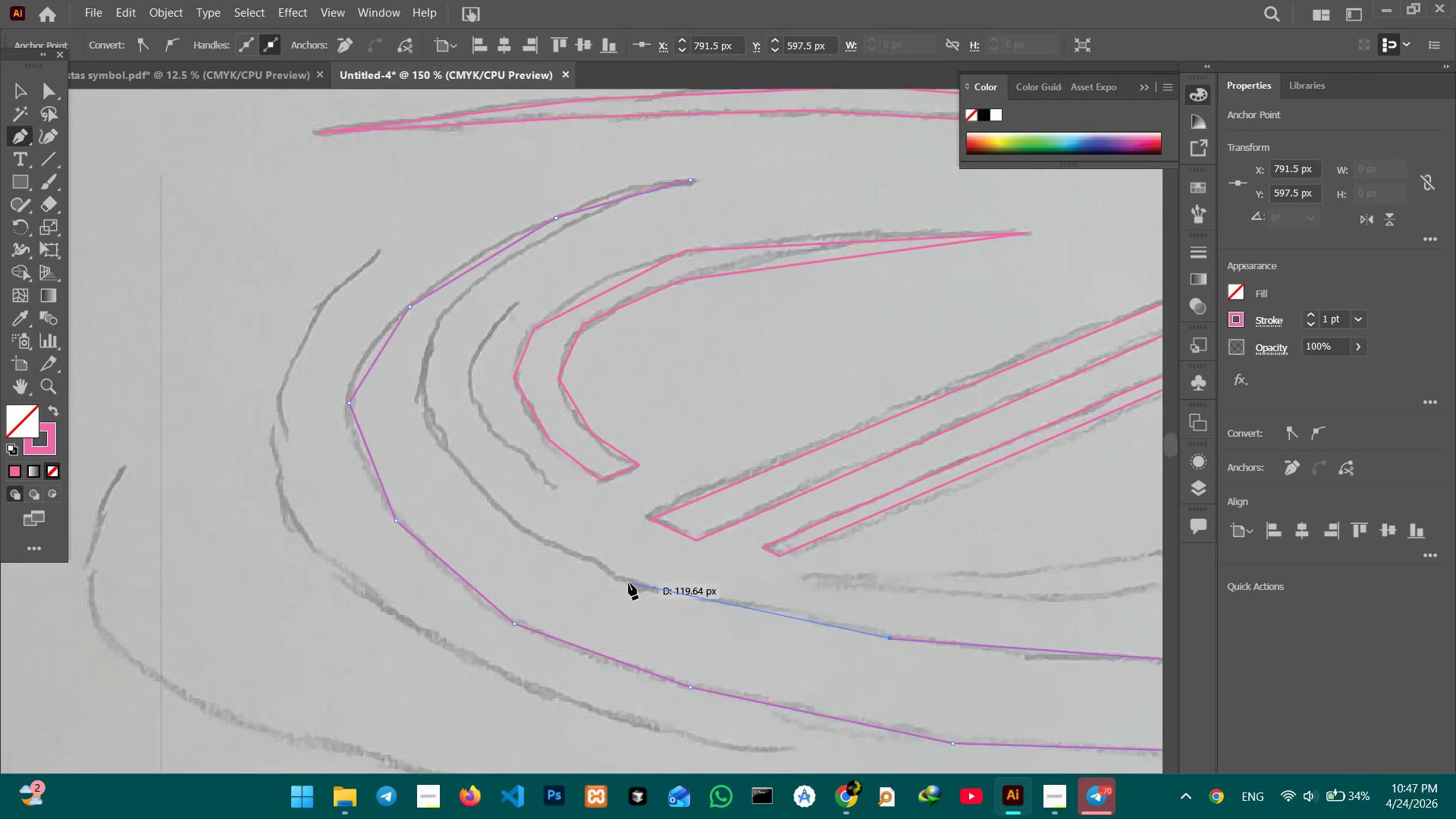 
left_click([629, 583])
 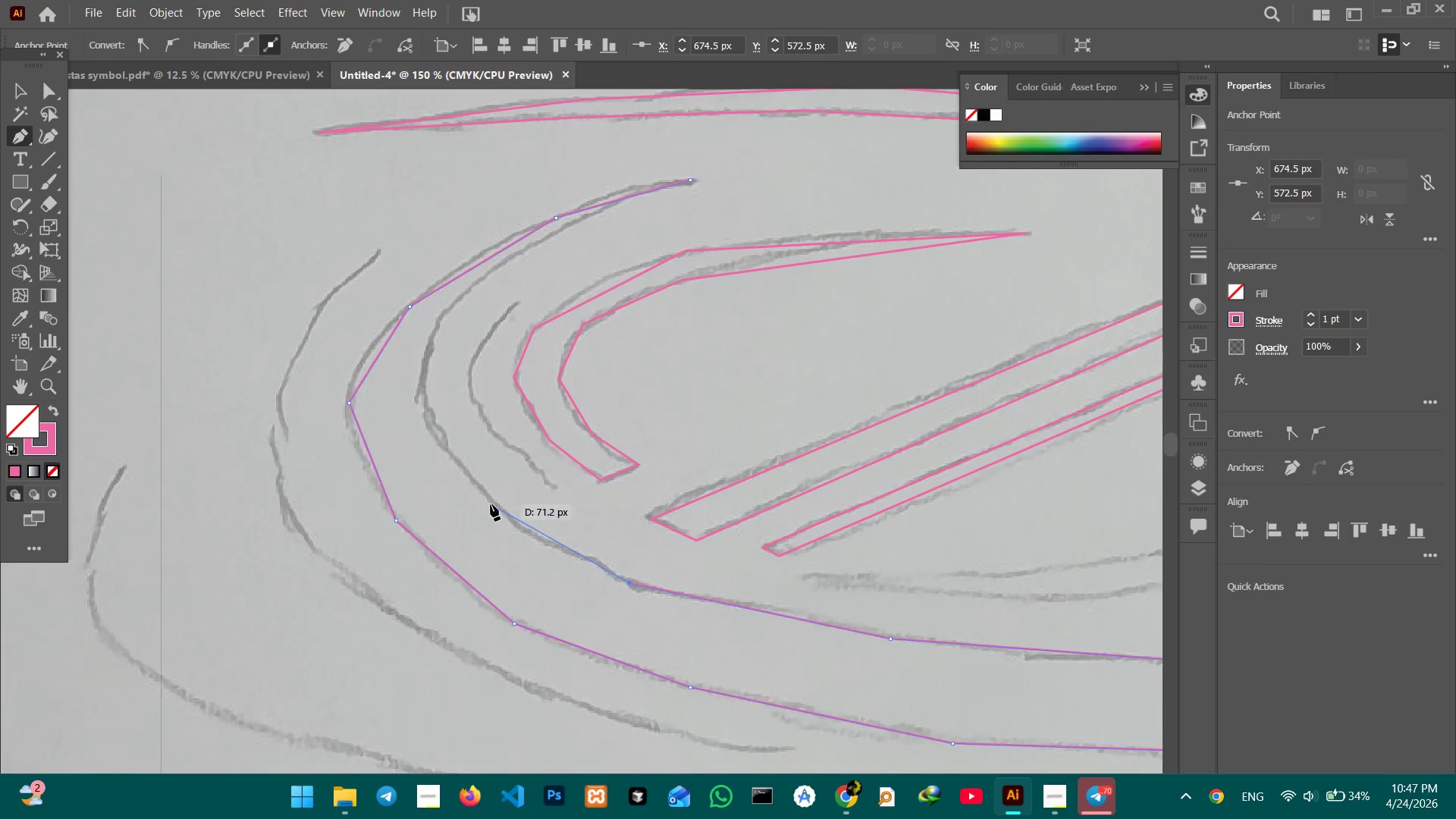 
left_click([491, 504])
 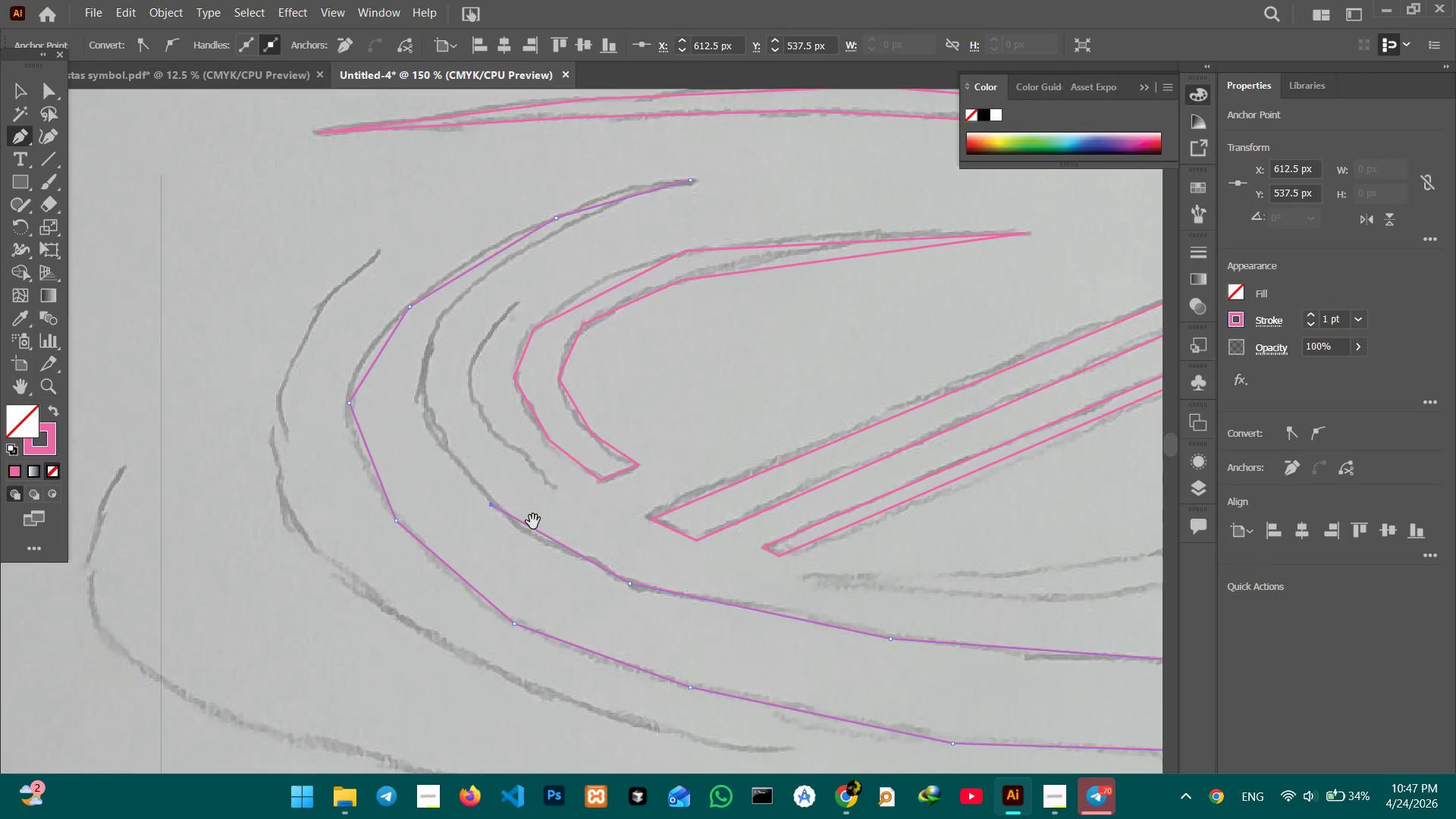 
hold_key(key=Space, duration=0.59)
 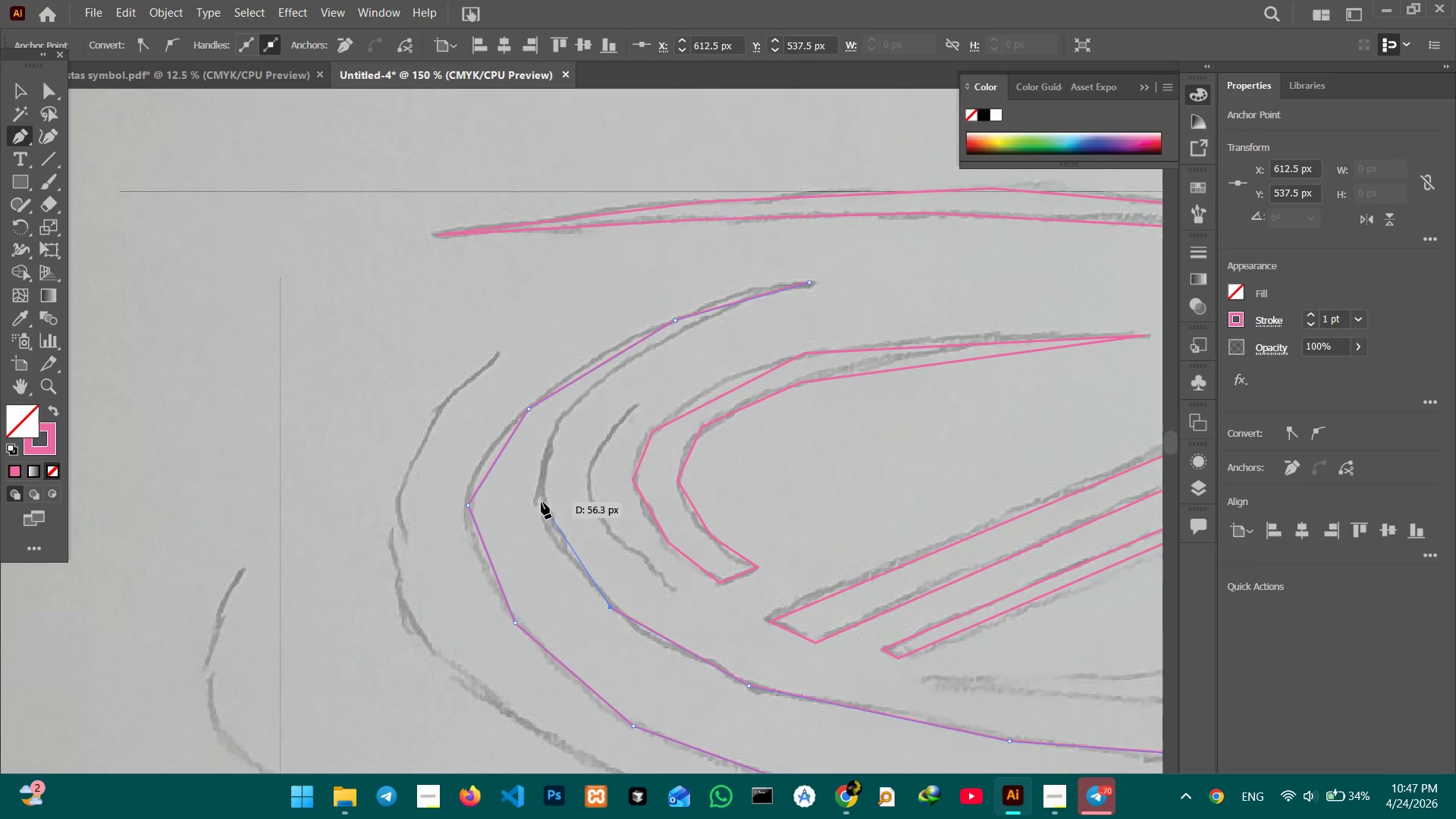 
left_click_drag(start_coordinate=[532, 521], to_coordinate=[651, 623])
 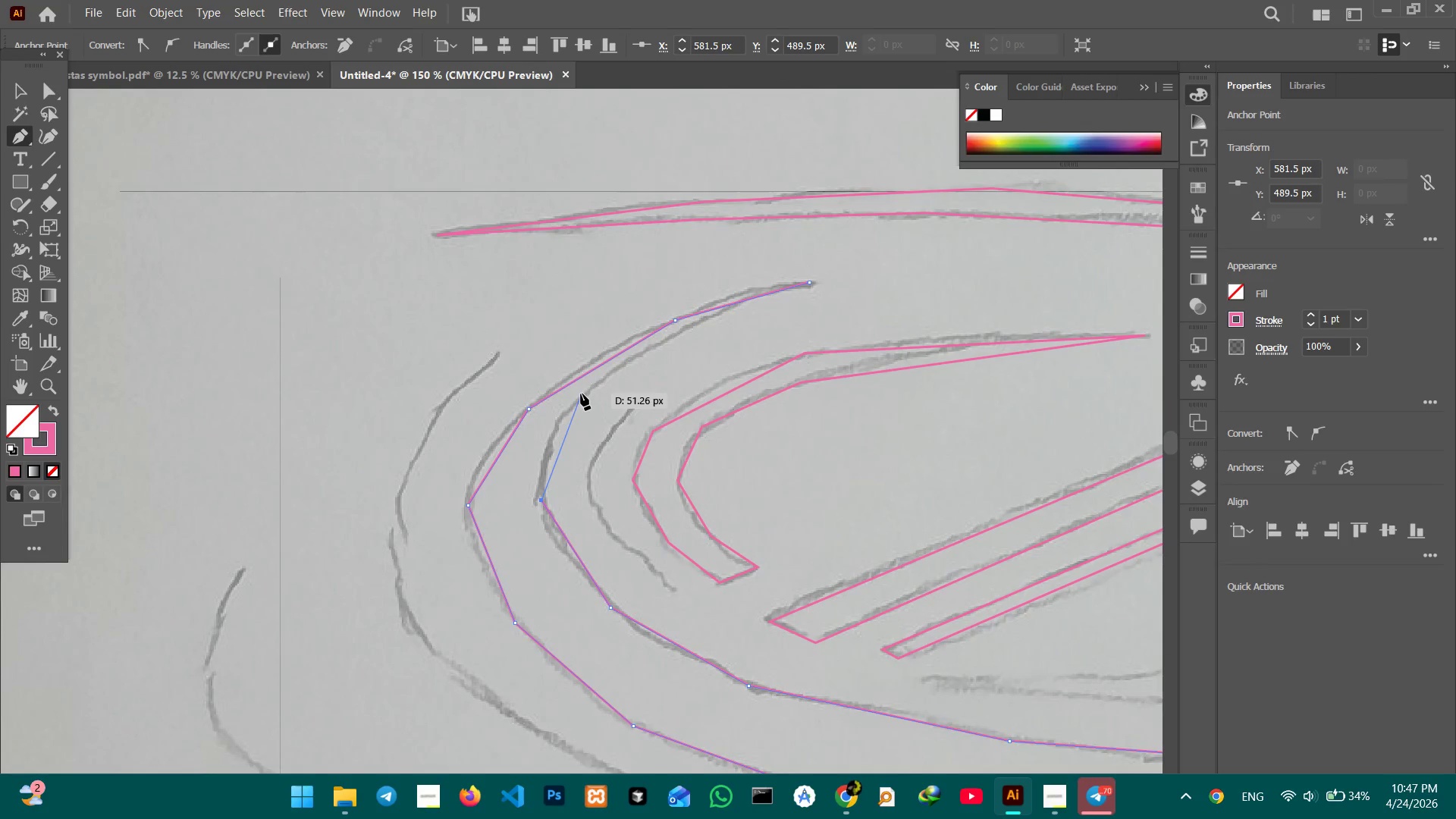 
left_click([563, 414])
 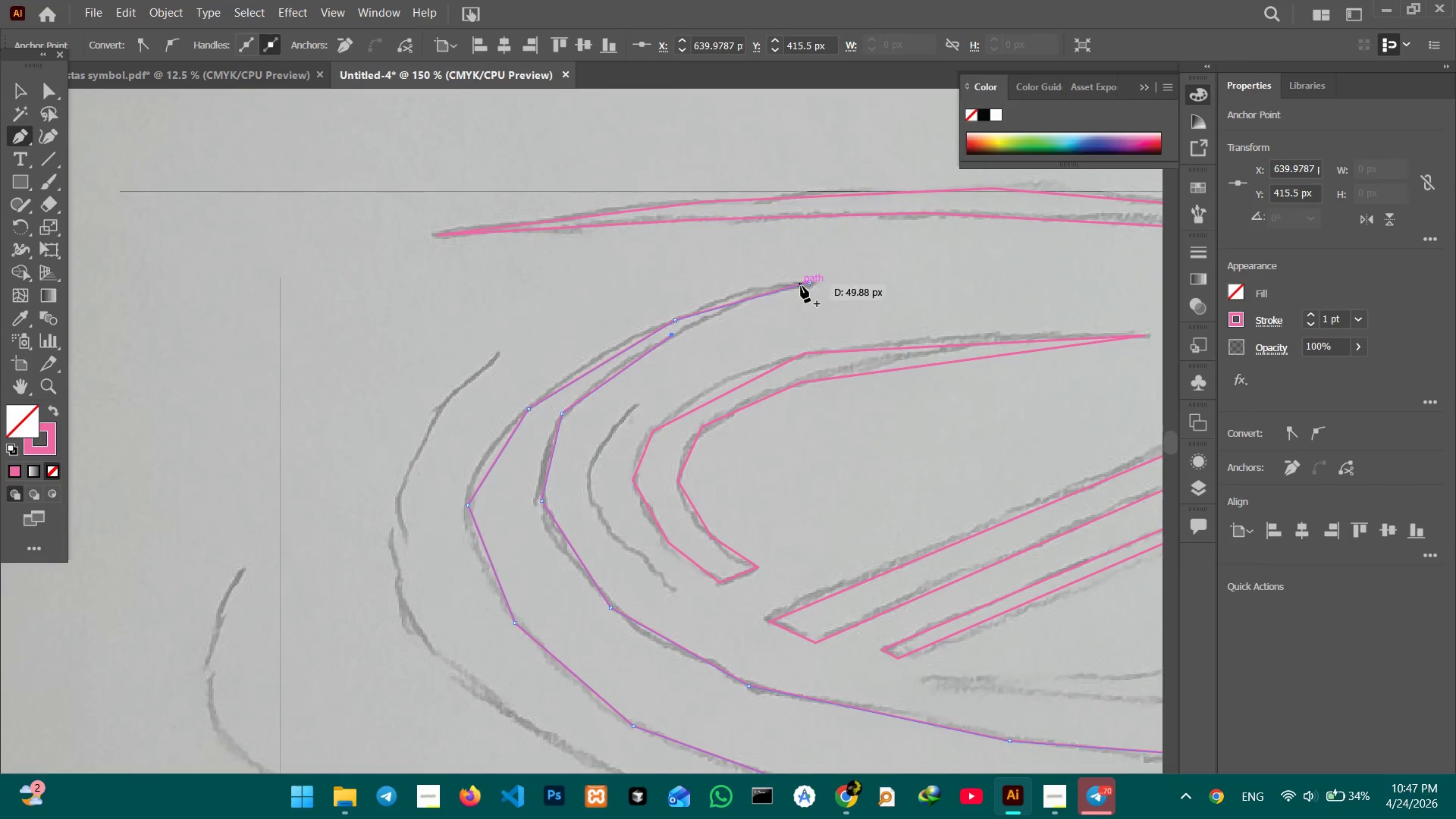 
left_click([811, 284])
 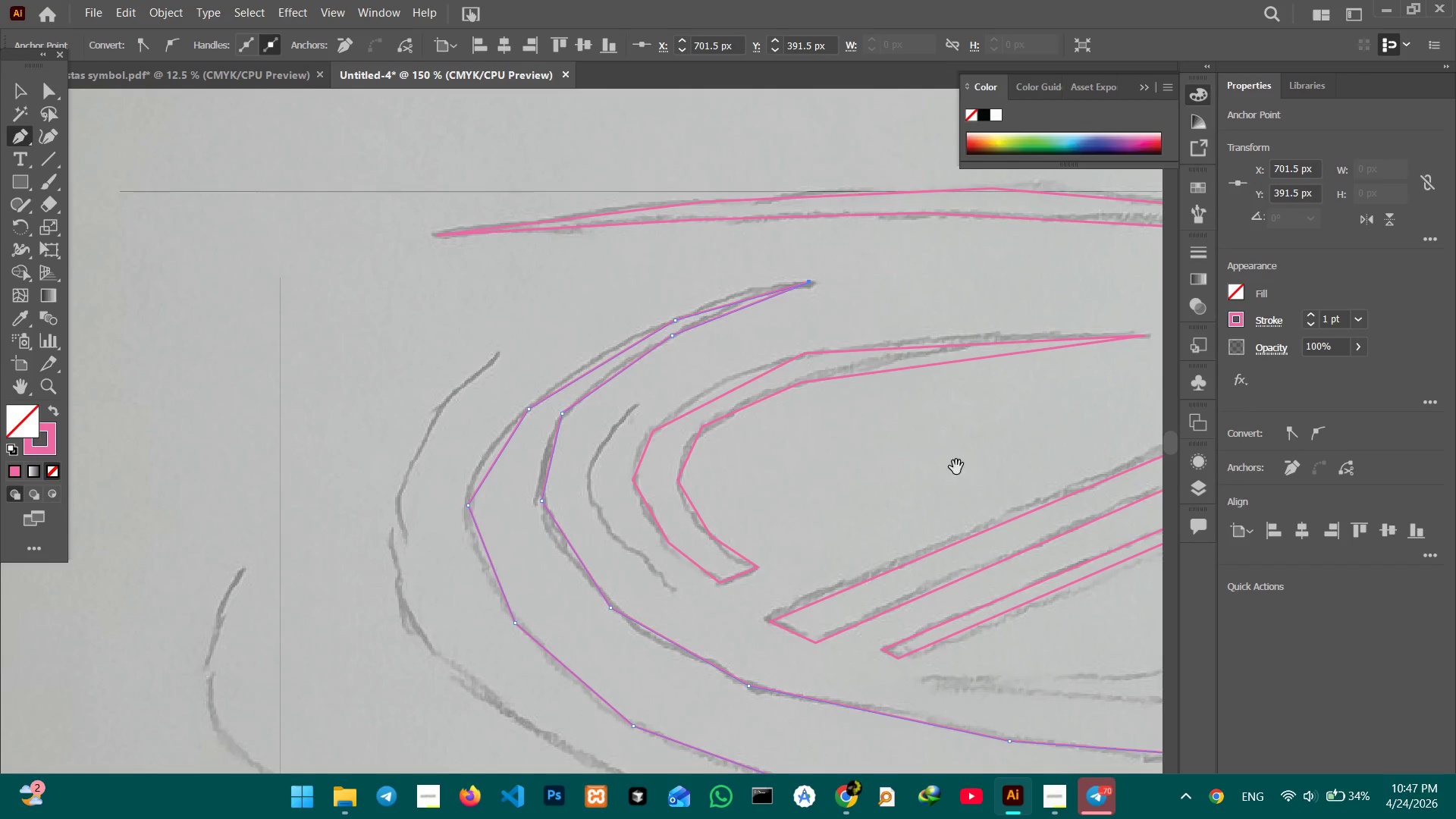 
hold_key(key=Space, duration=0.72)
 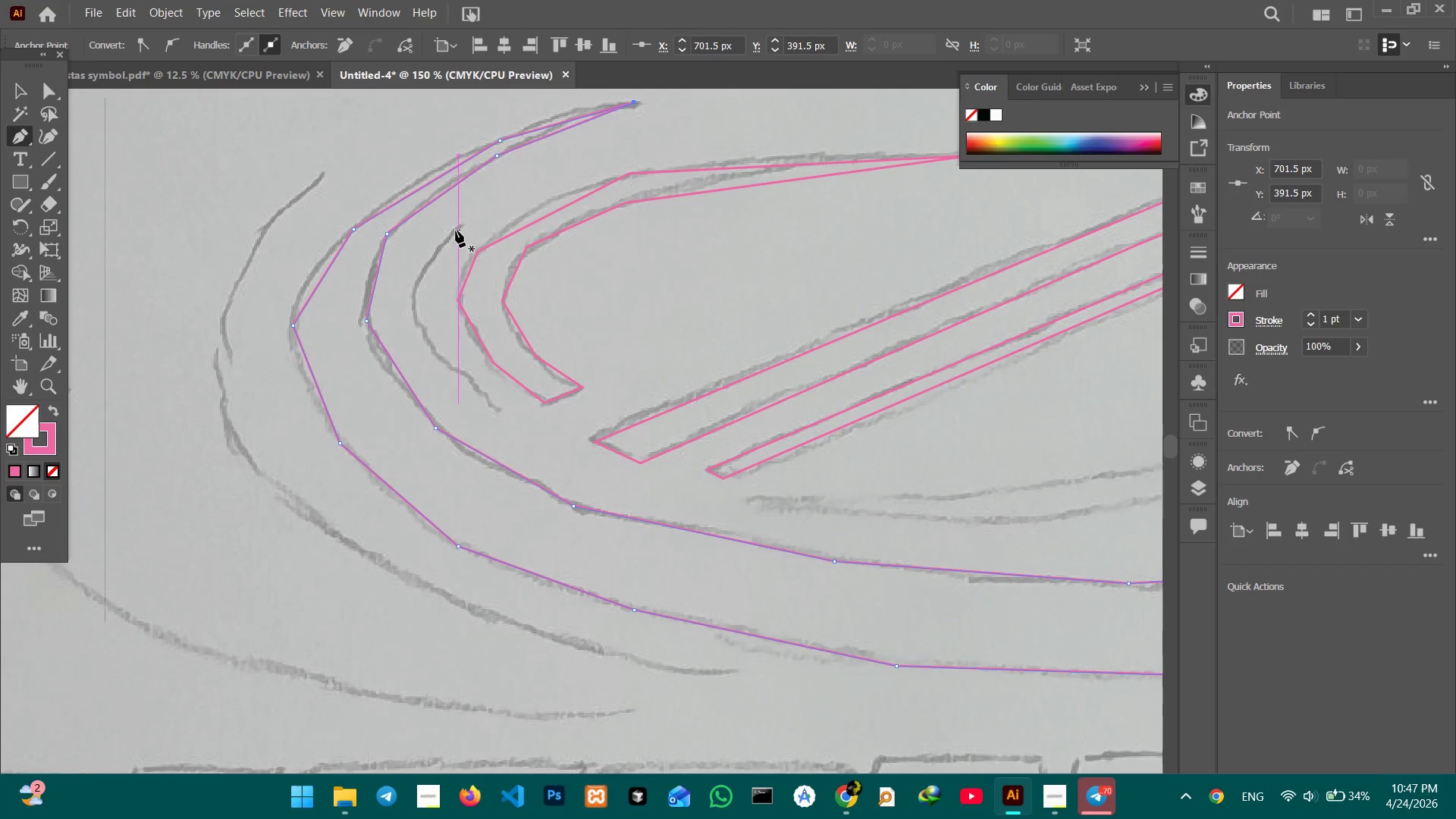 
left_click_drag(start_coordinate=[955, 466], to_coordinate=[778, 285])
 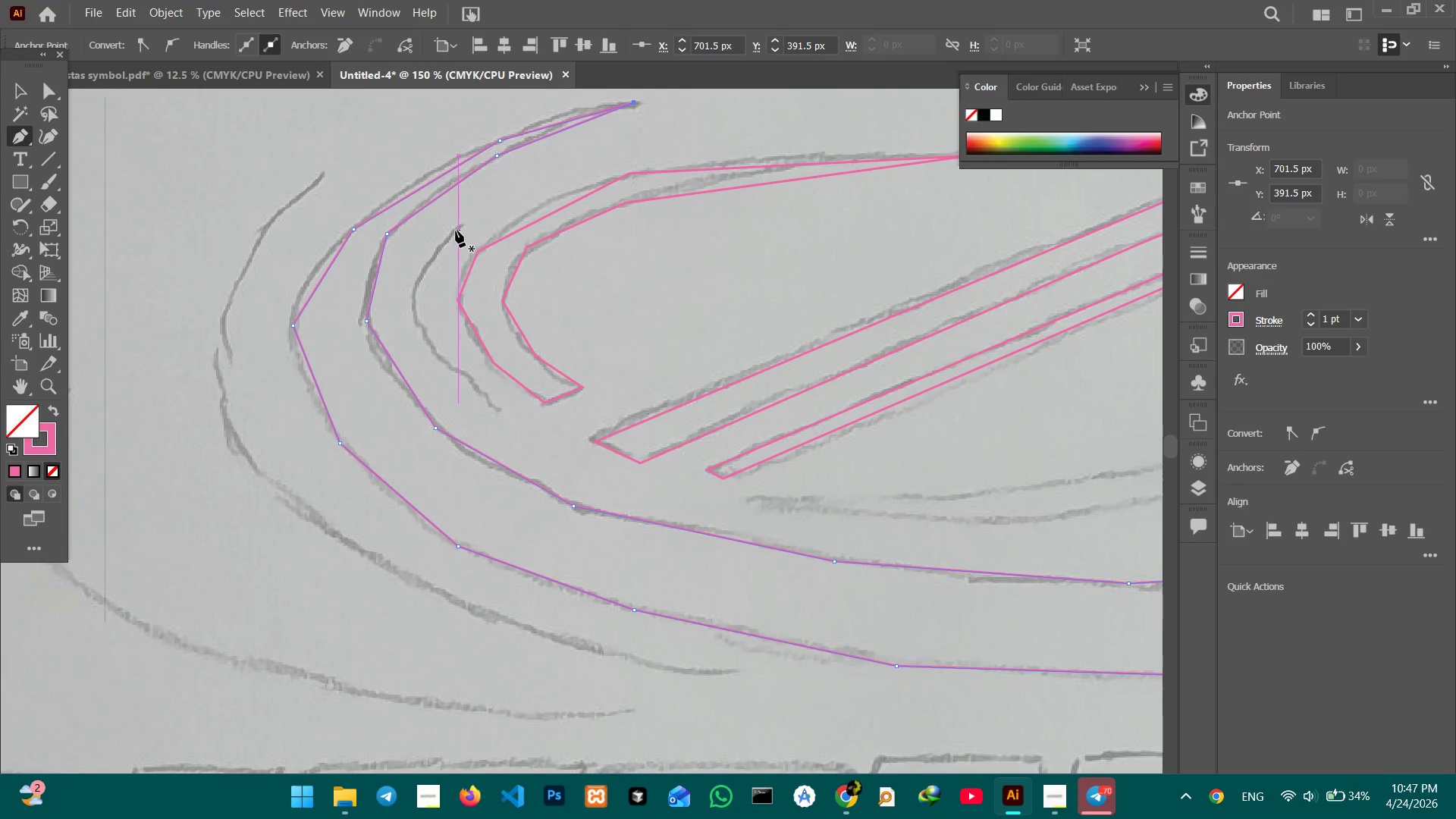 
left_click([456, 230])
 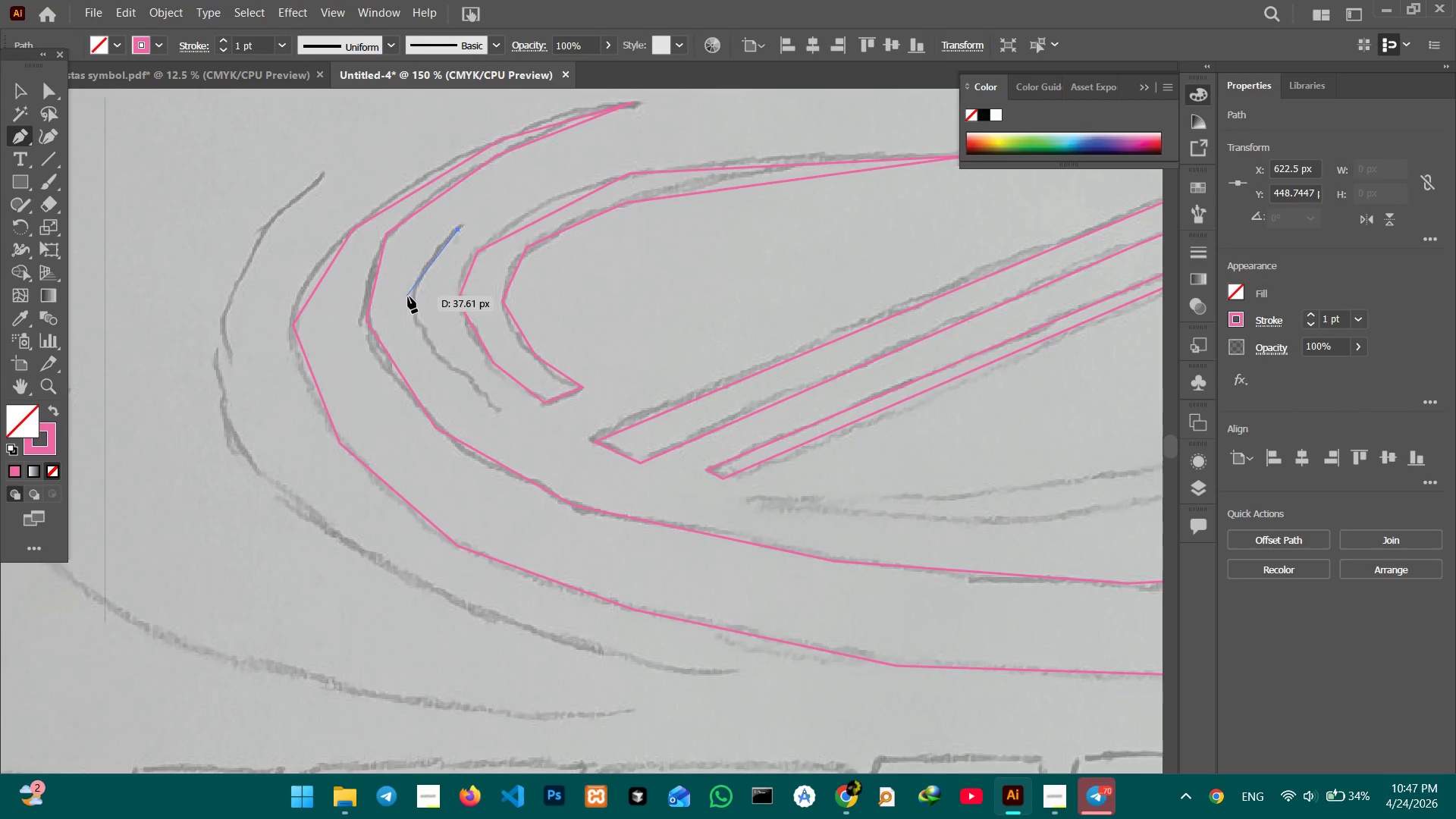 
left_click([413, 298])
 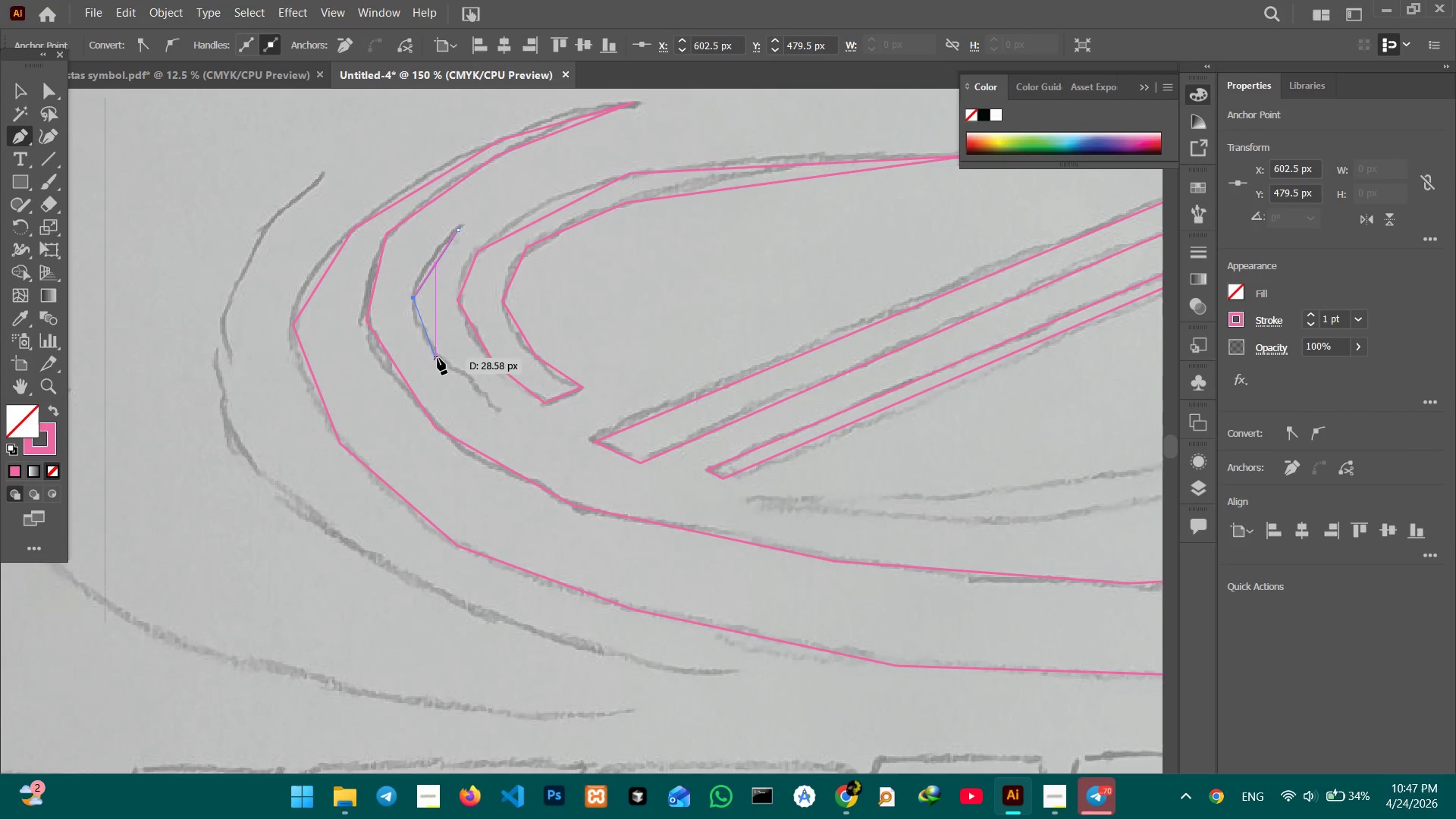 
left_click([438, 358])
 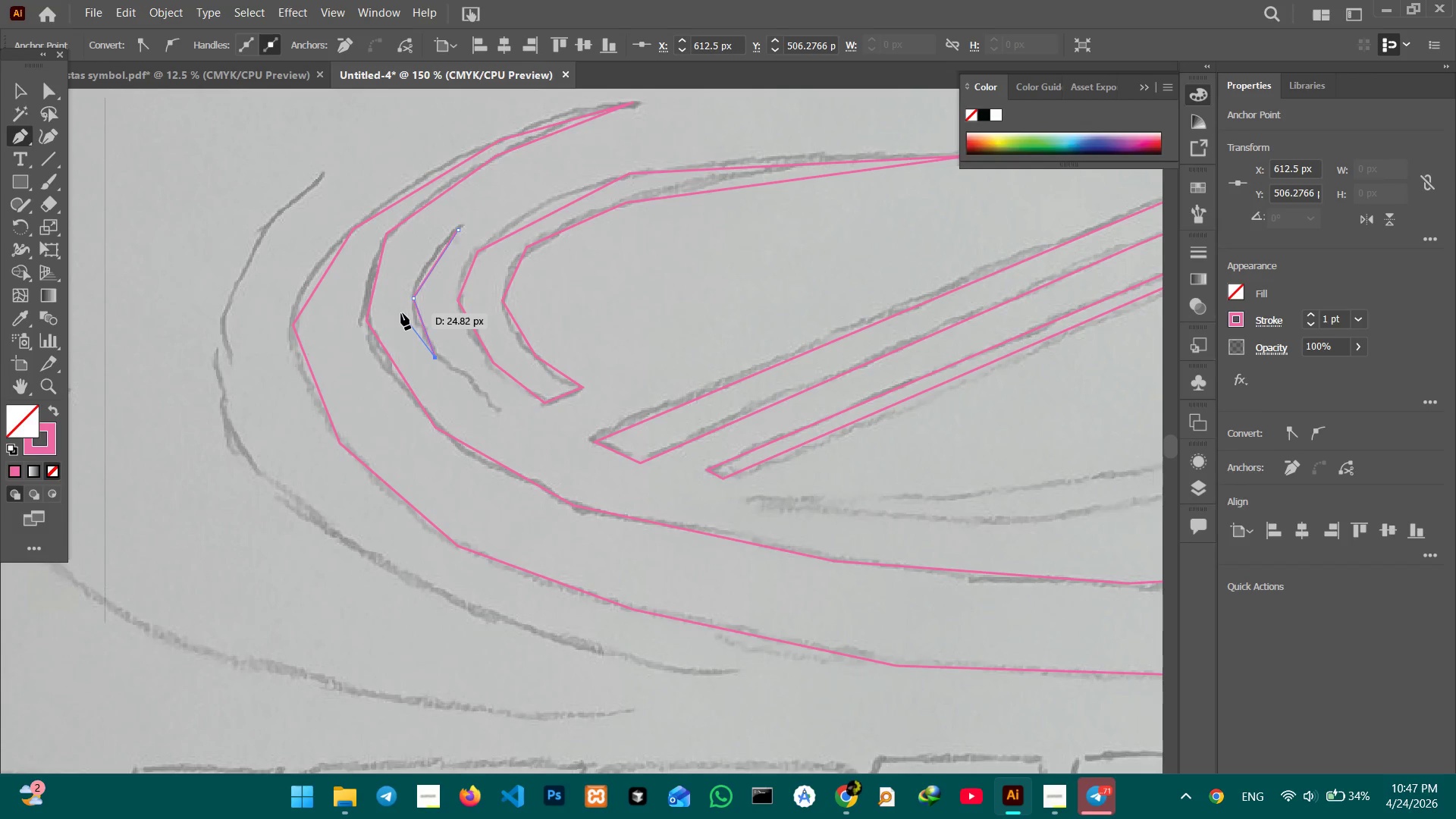 
wait(10.88)
 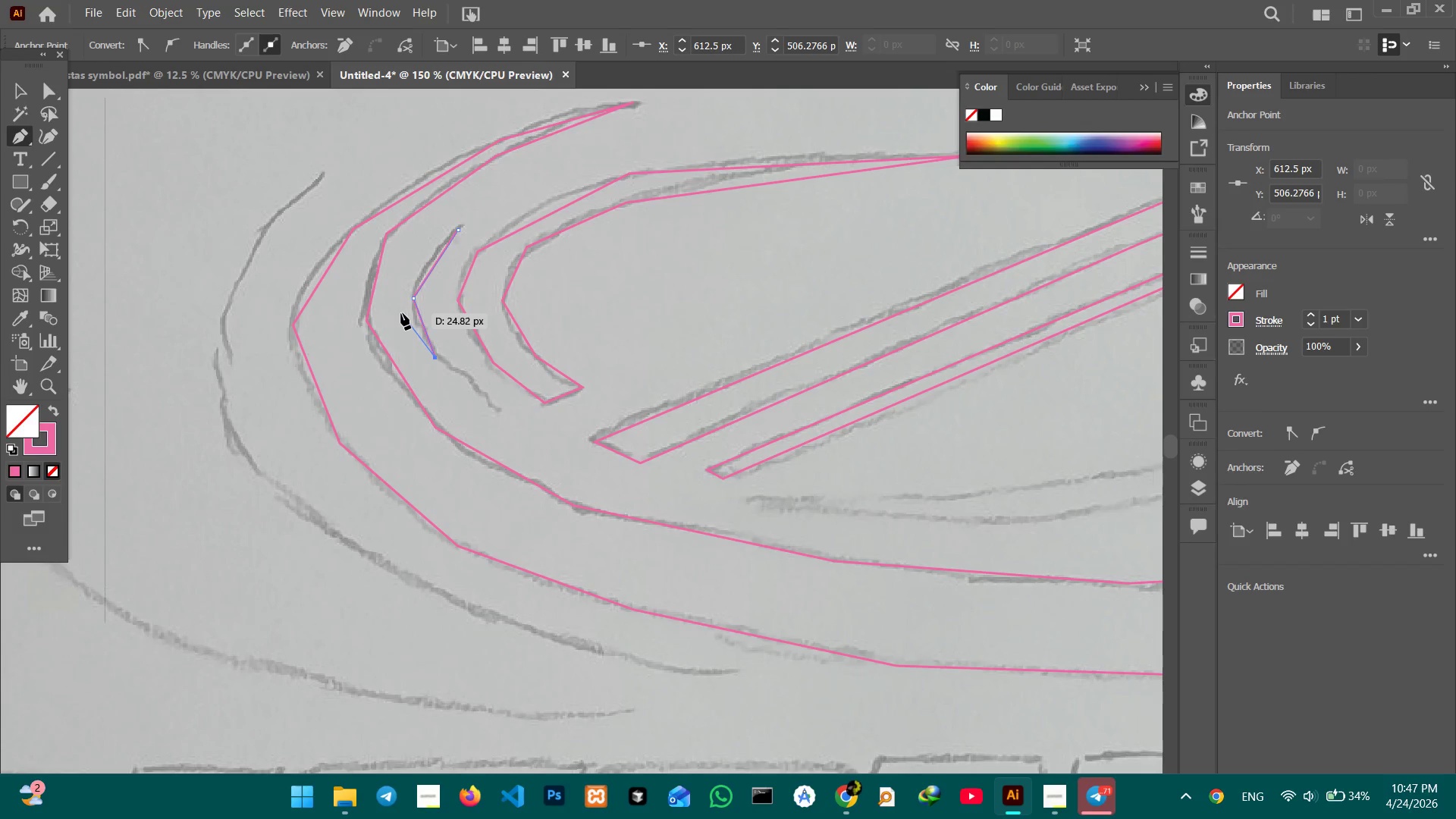 
left_click([497, 413])
 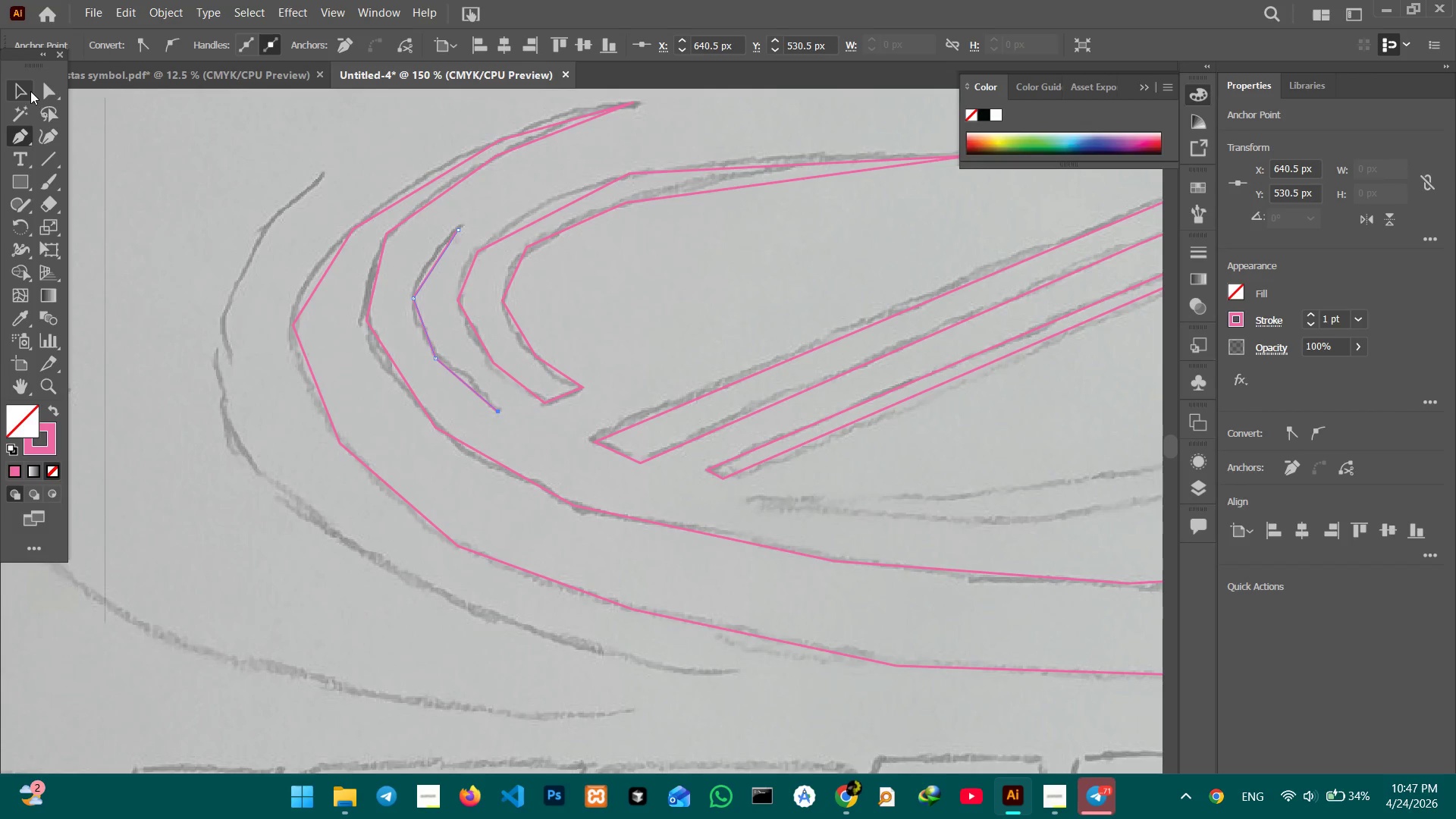 
double_click([165, 141])
 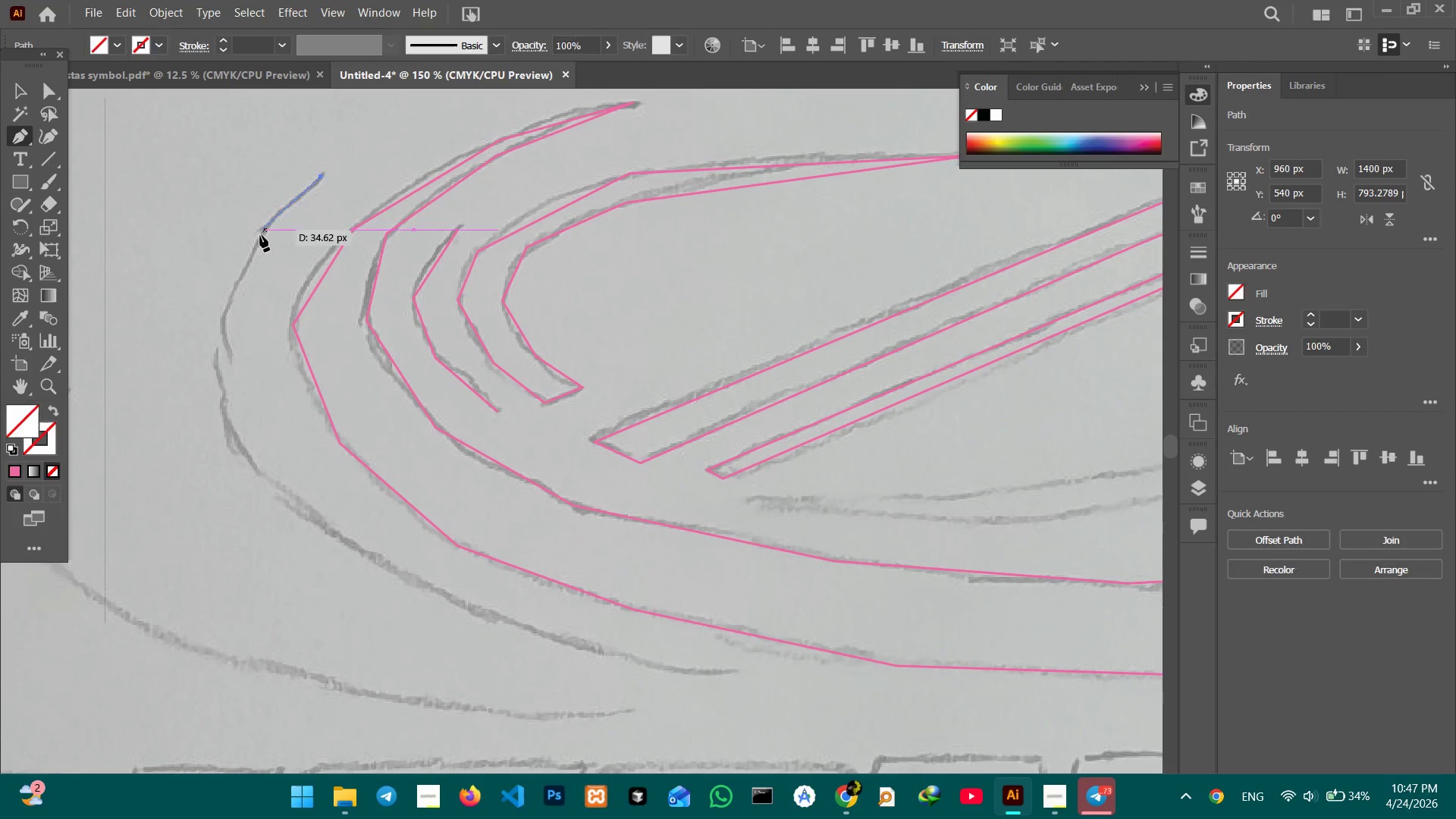 
left_click([239, 281])
 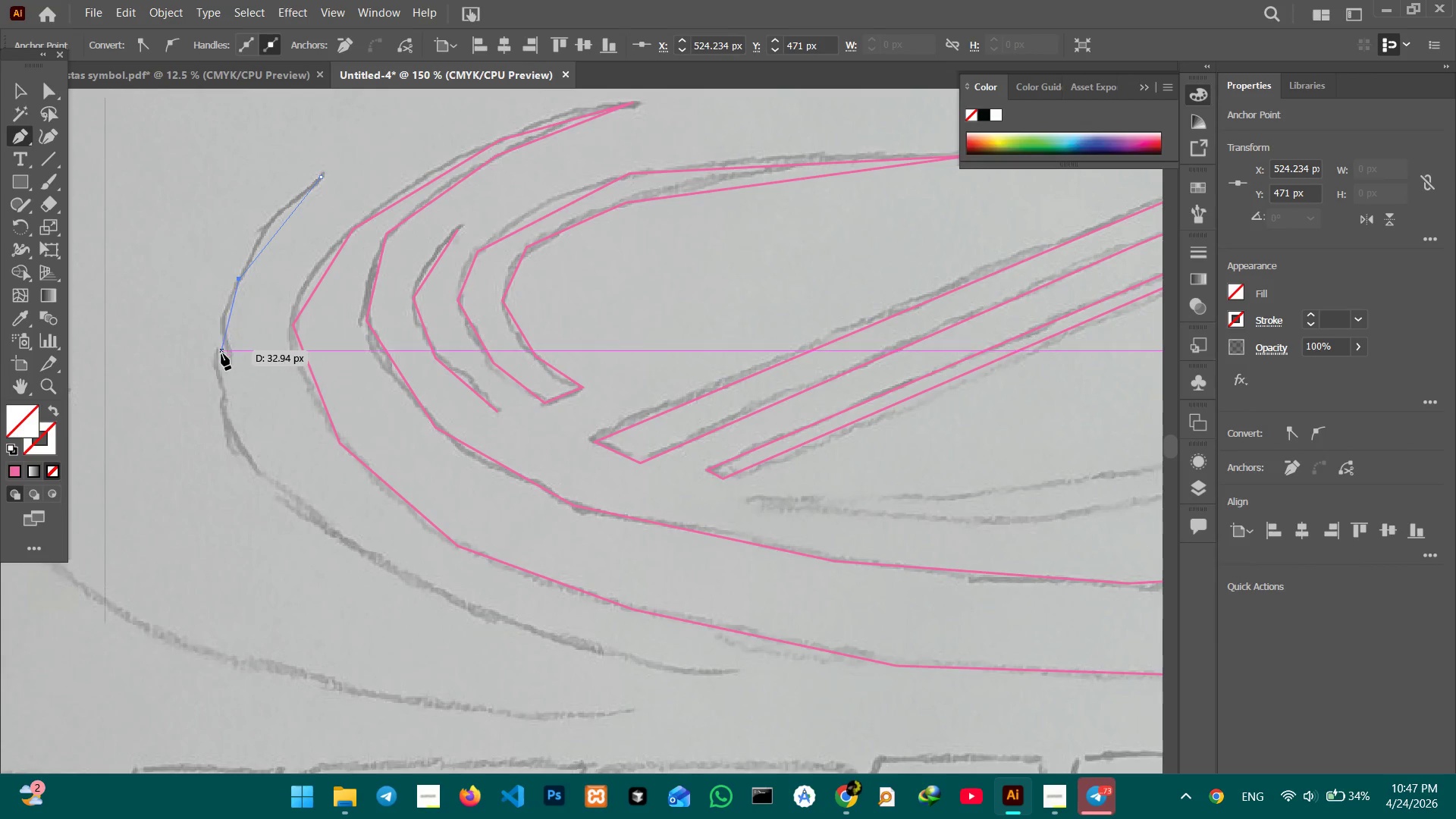 
left_click([221, 354])
 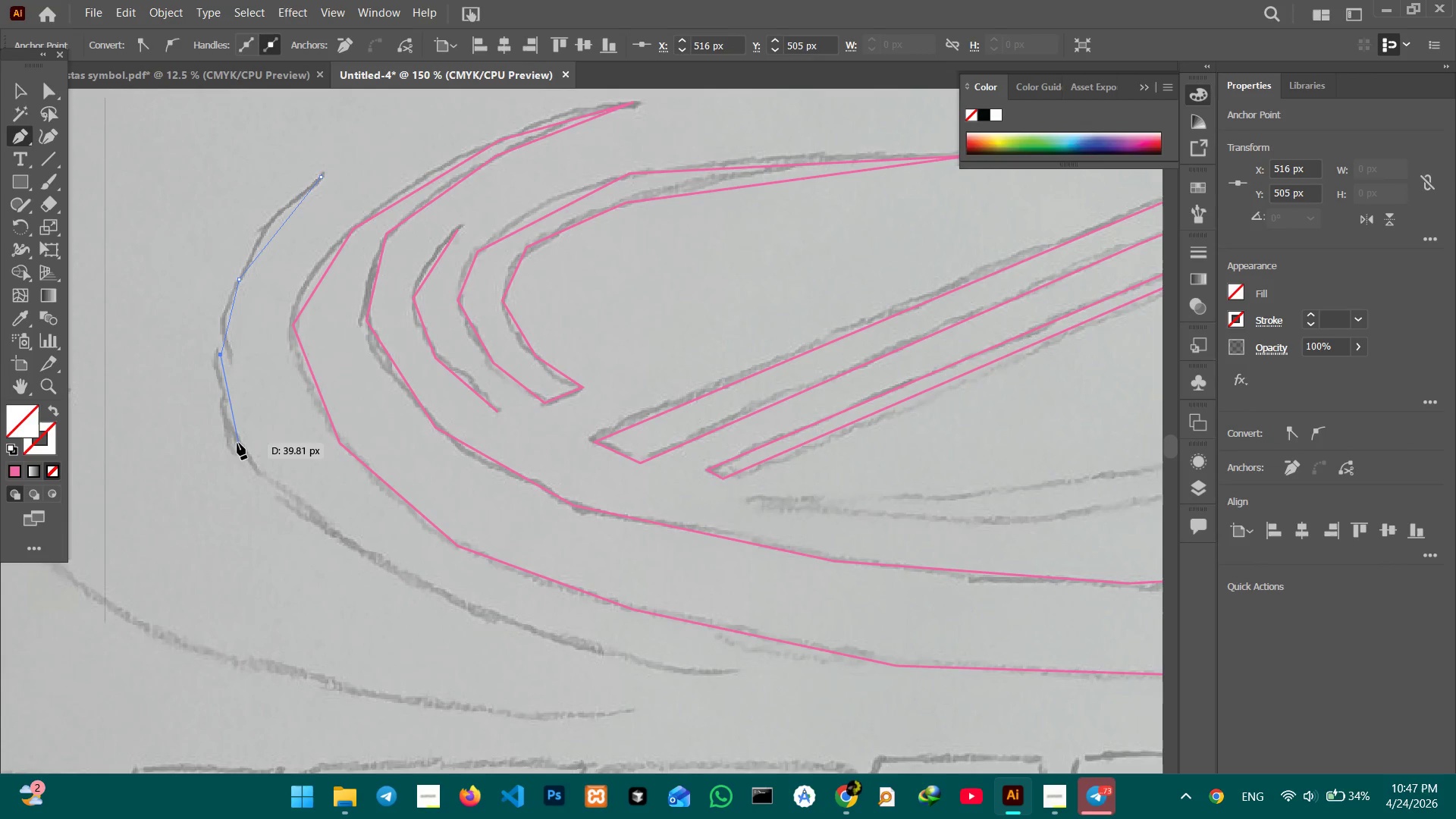 
left_click([237, 443])
 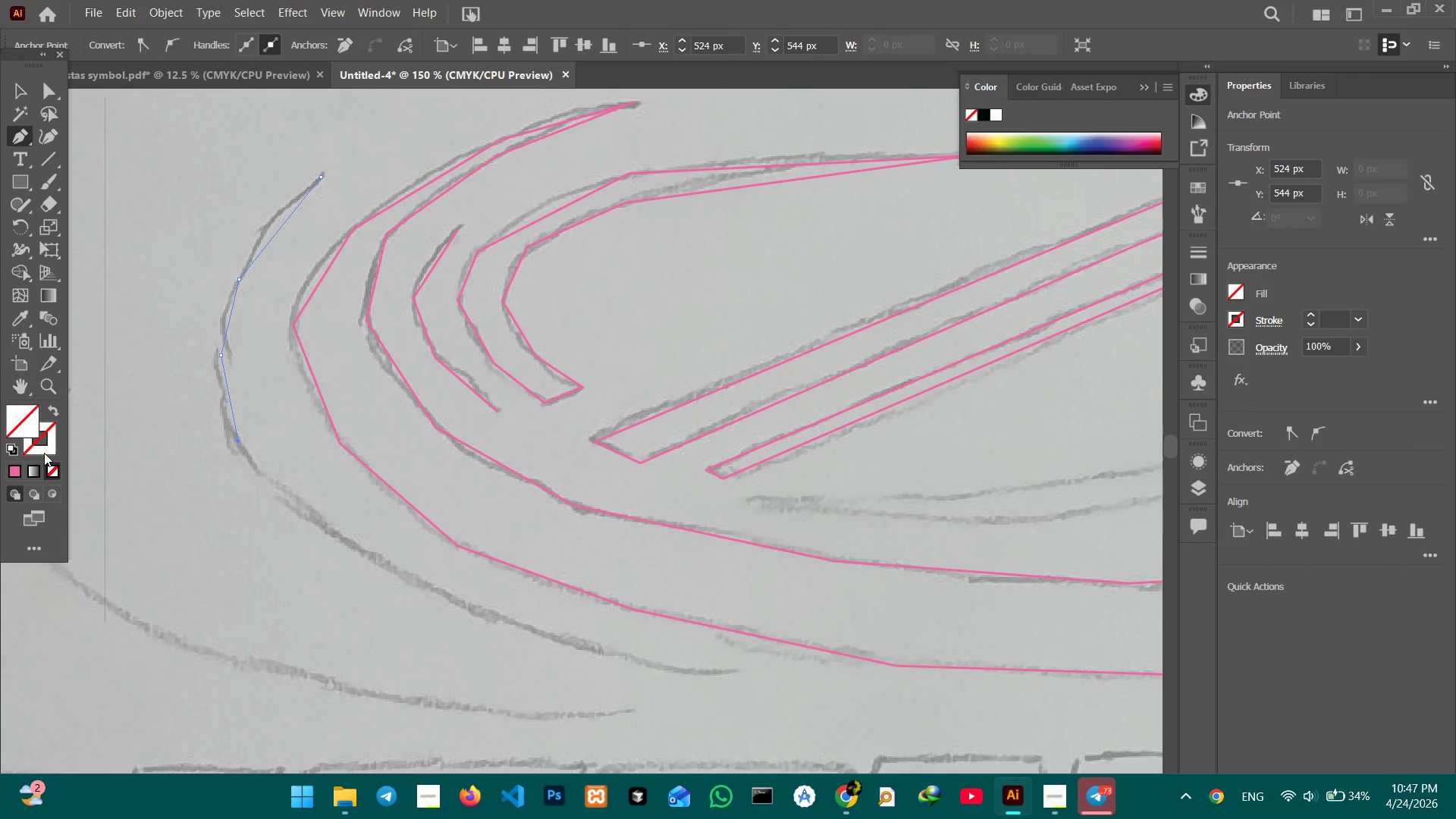 
left_click([46, 446])
 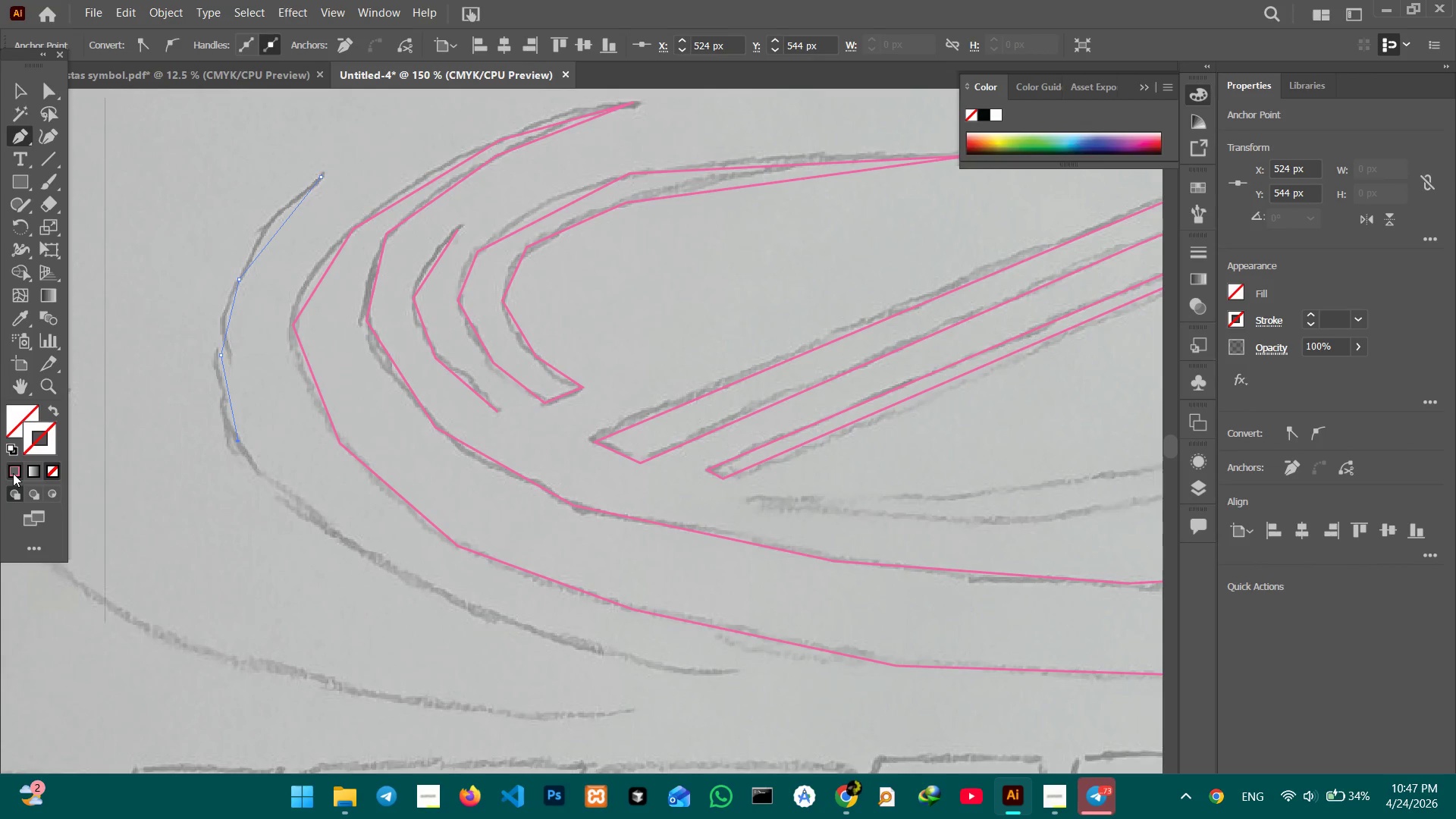 
double_click([13, 475])
 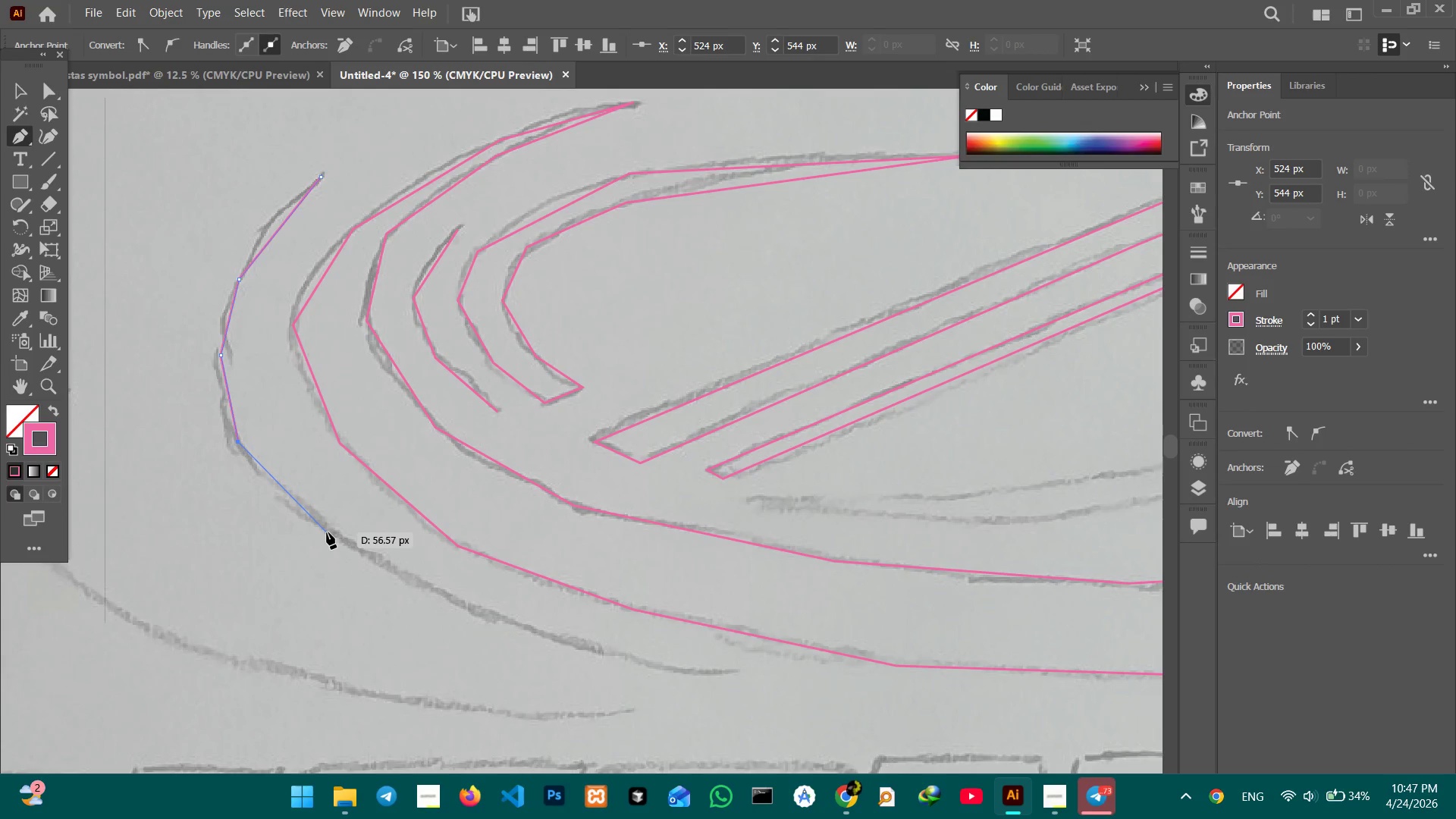 
left_click([327, 532])
 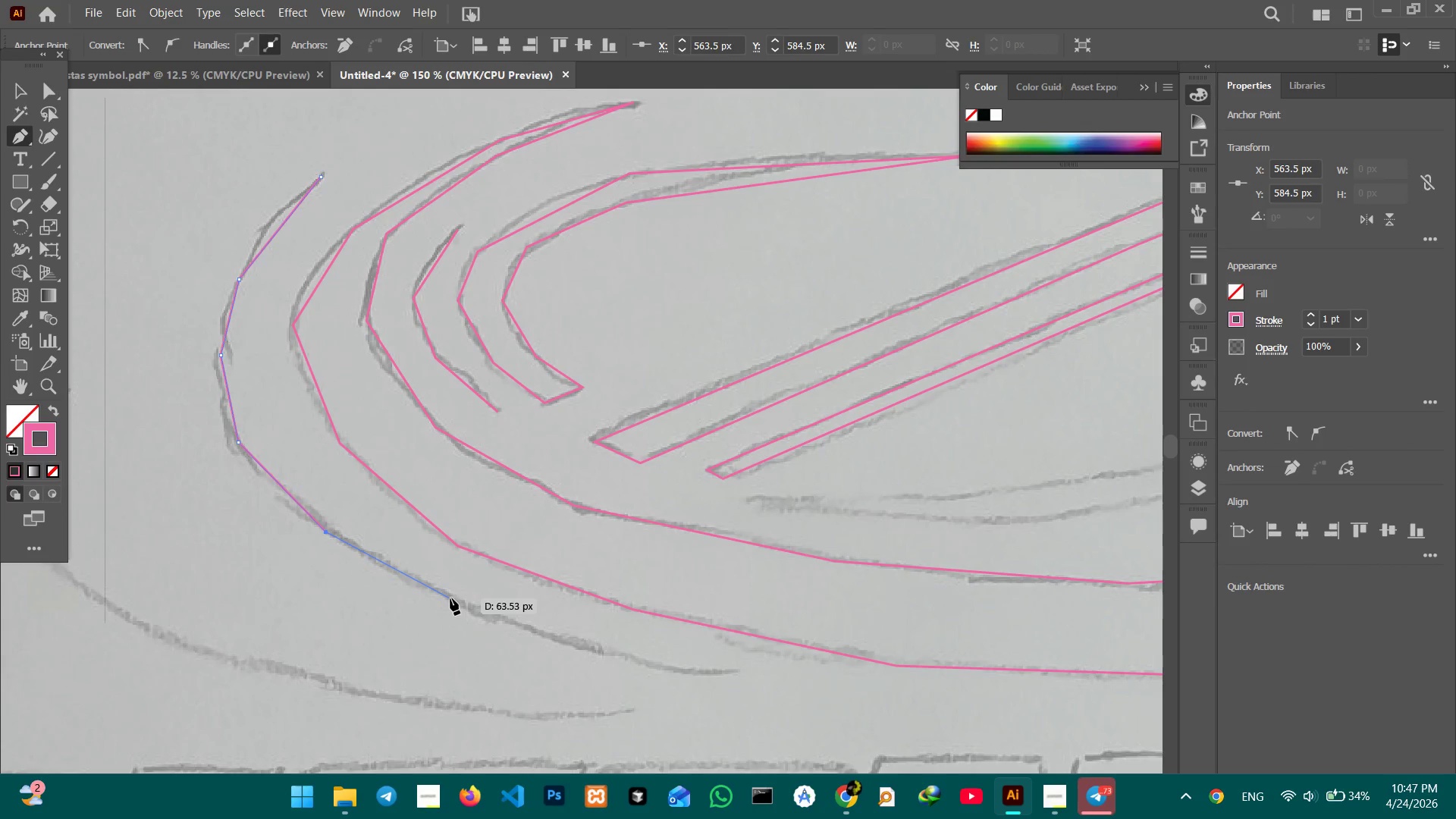 
double_click([450, 598])
 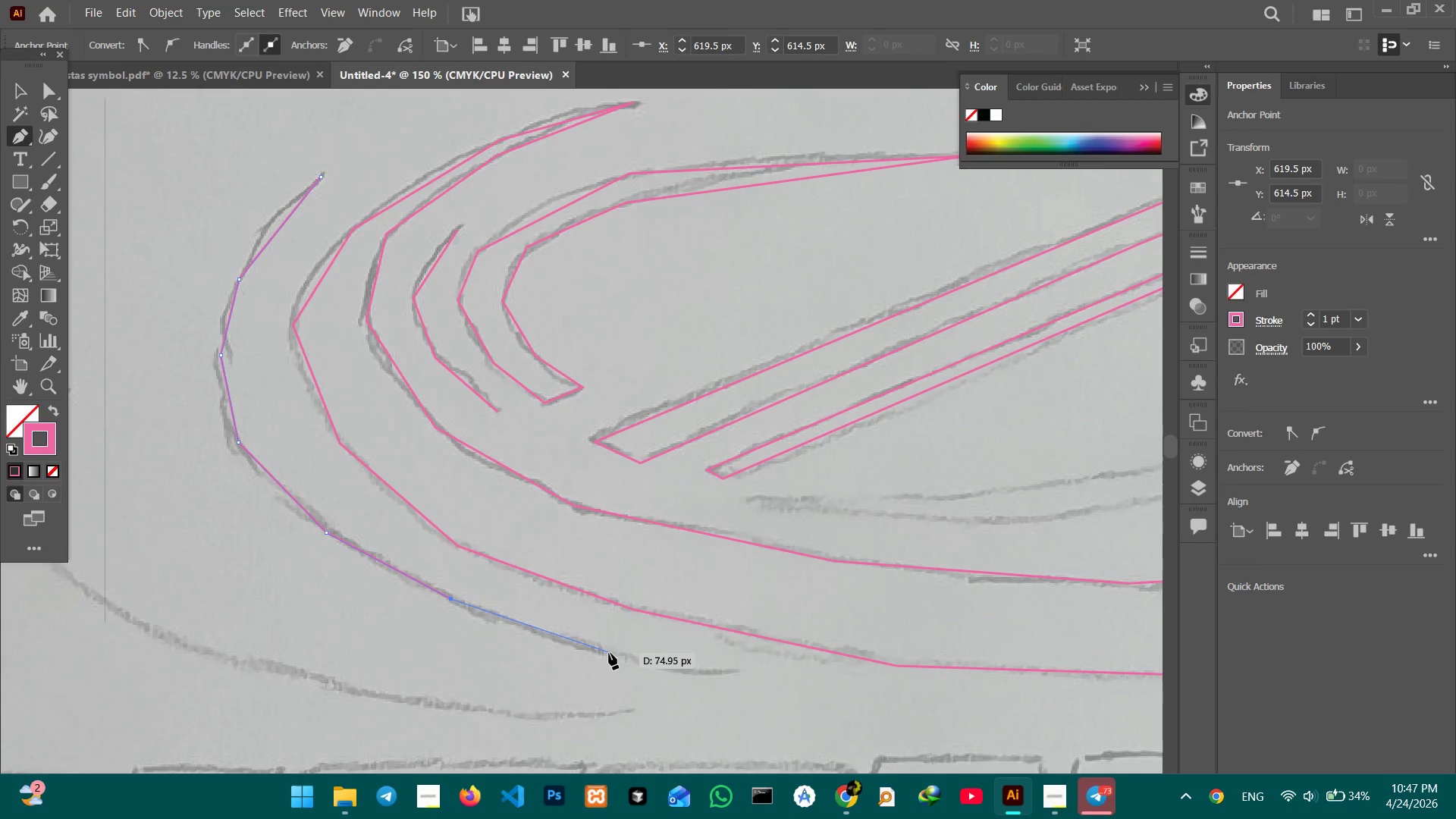 
left_click([609, 653])
 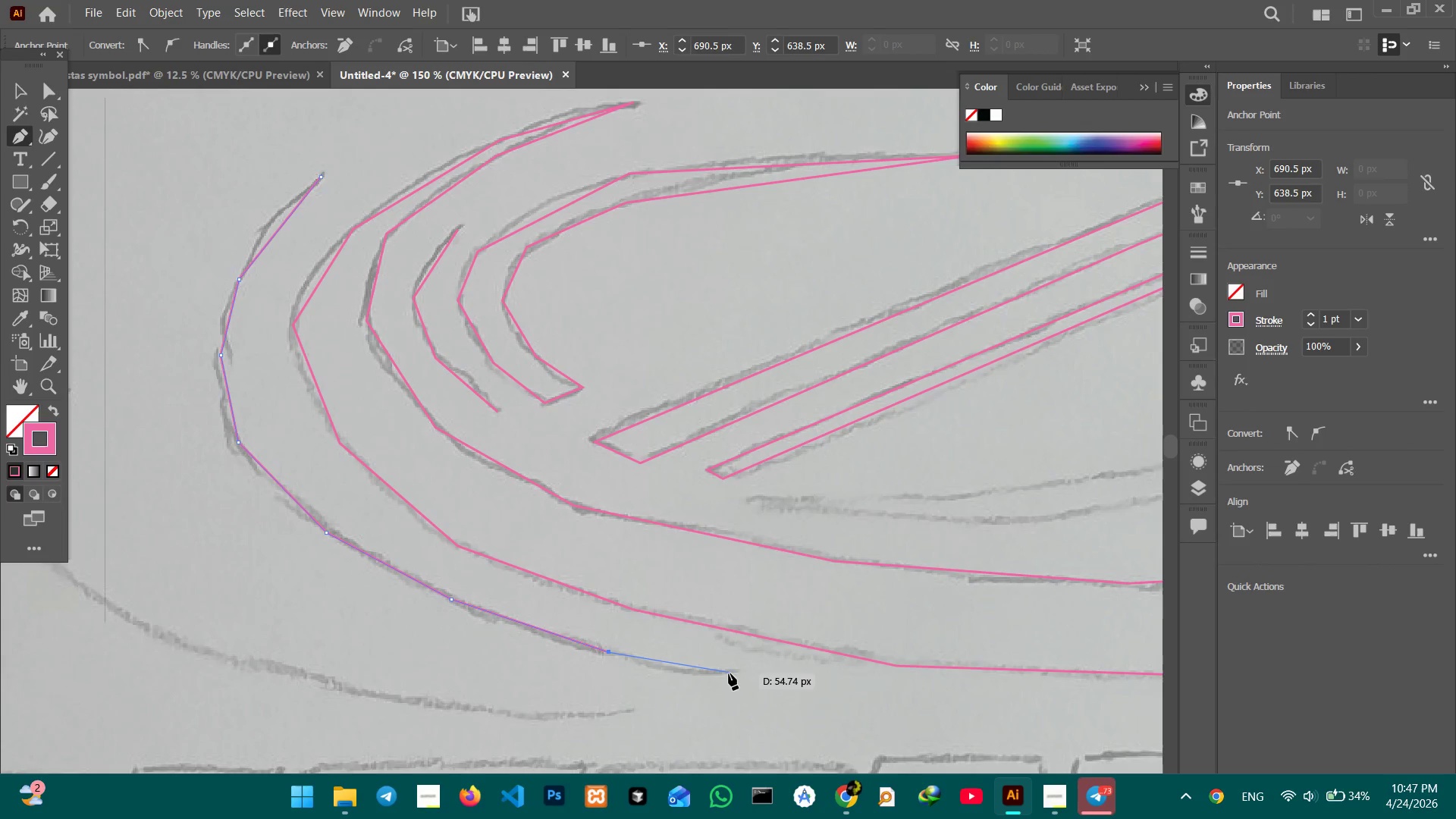 
left_click([739, 673])
 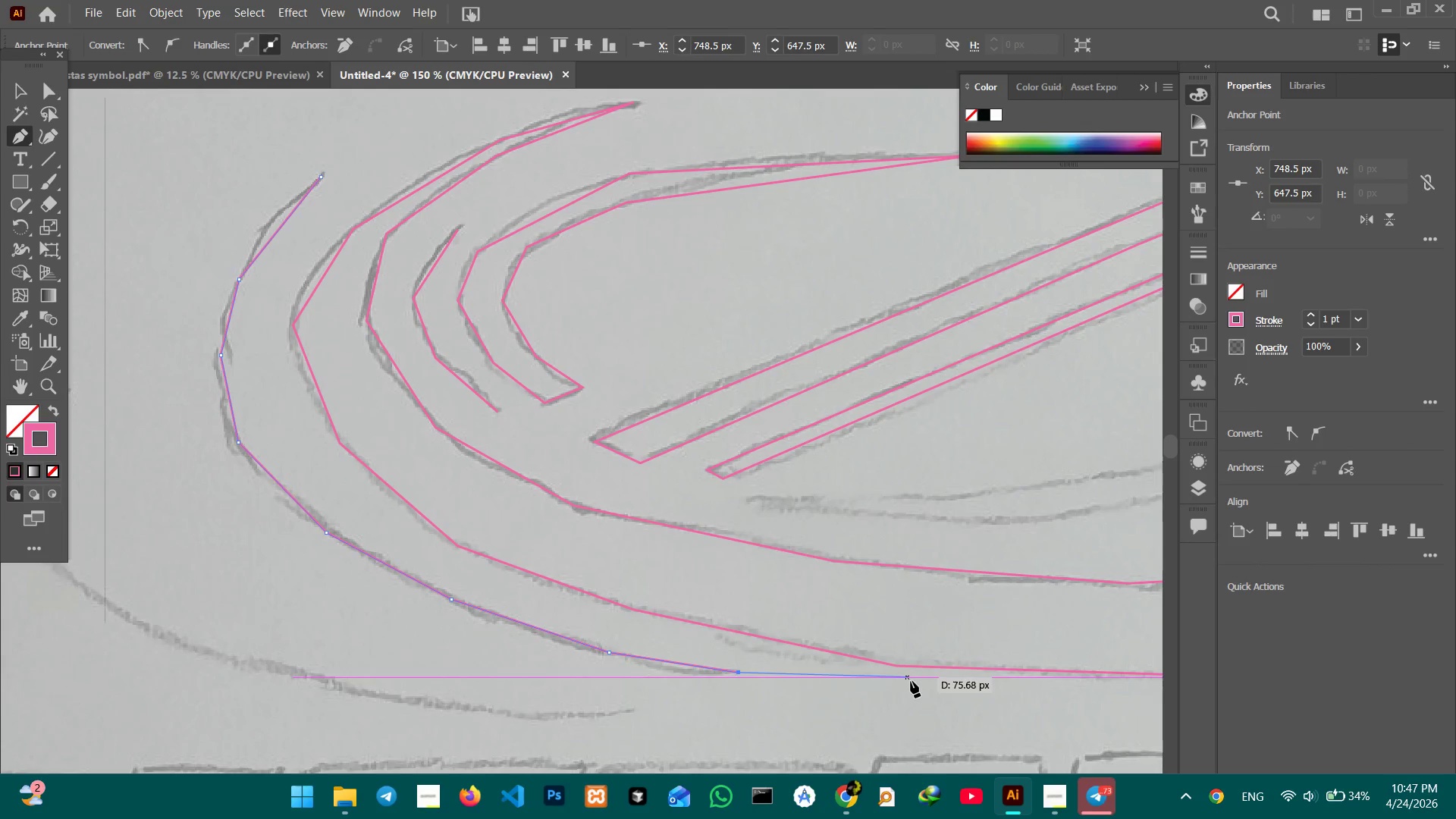 
hold_key(key=Space, duration=1.5)
 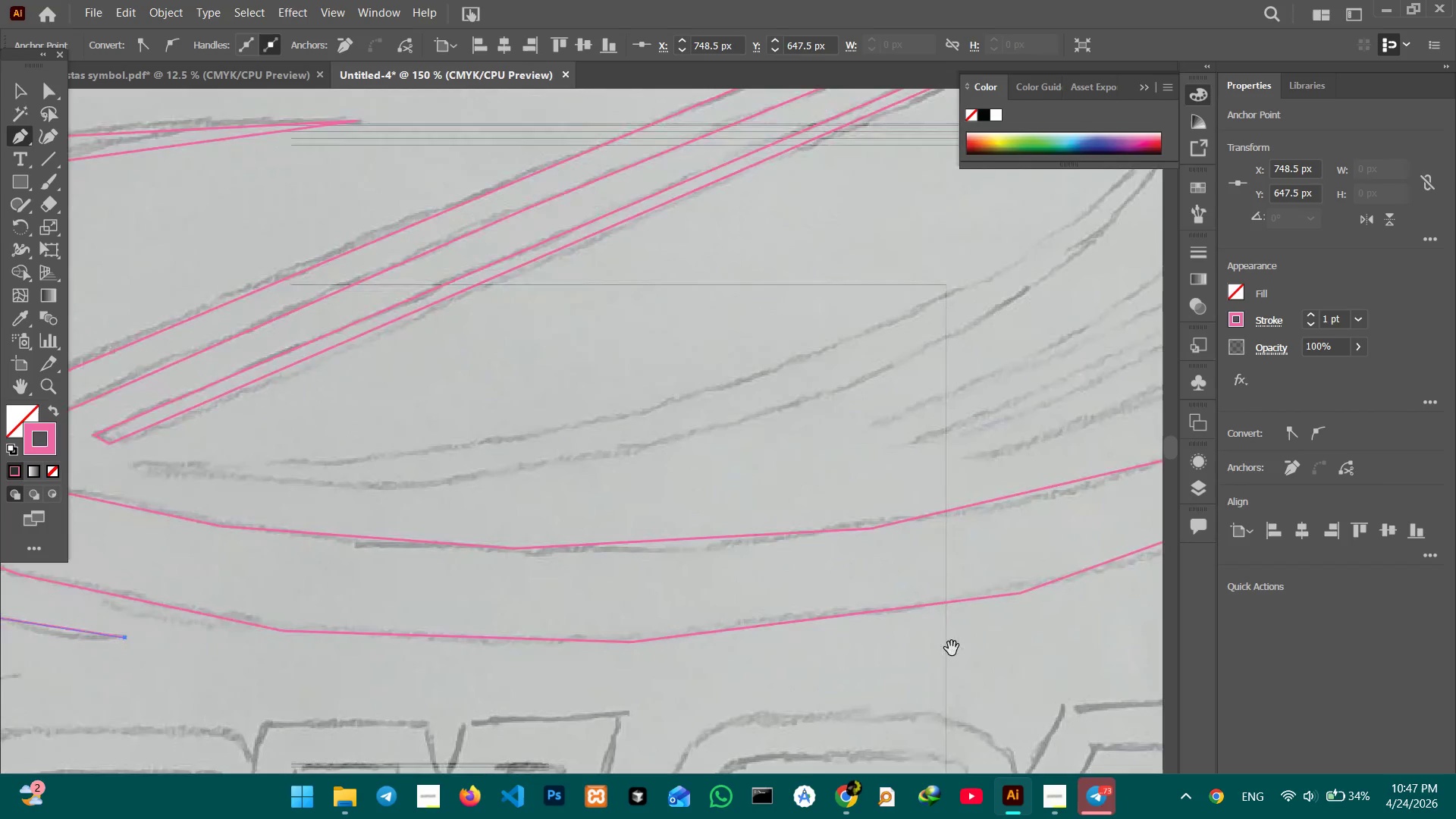 
left_click_drag(start_coordinate=[930, 695], to_coordinate=[531, 465])
 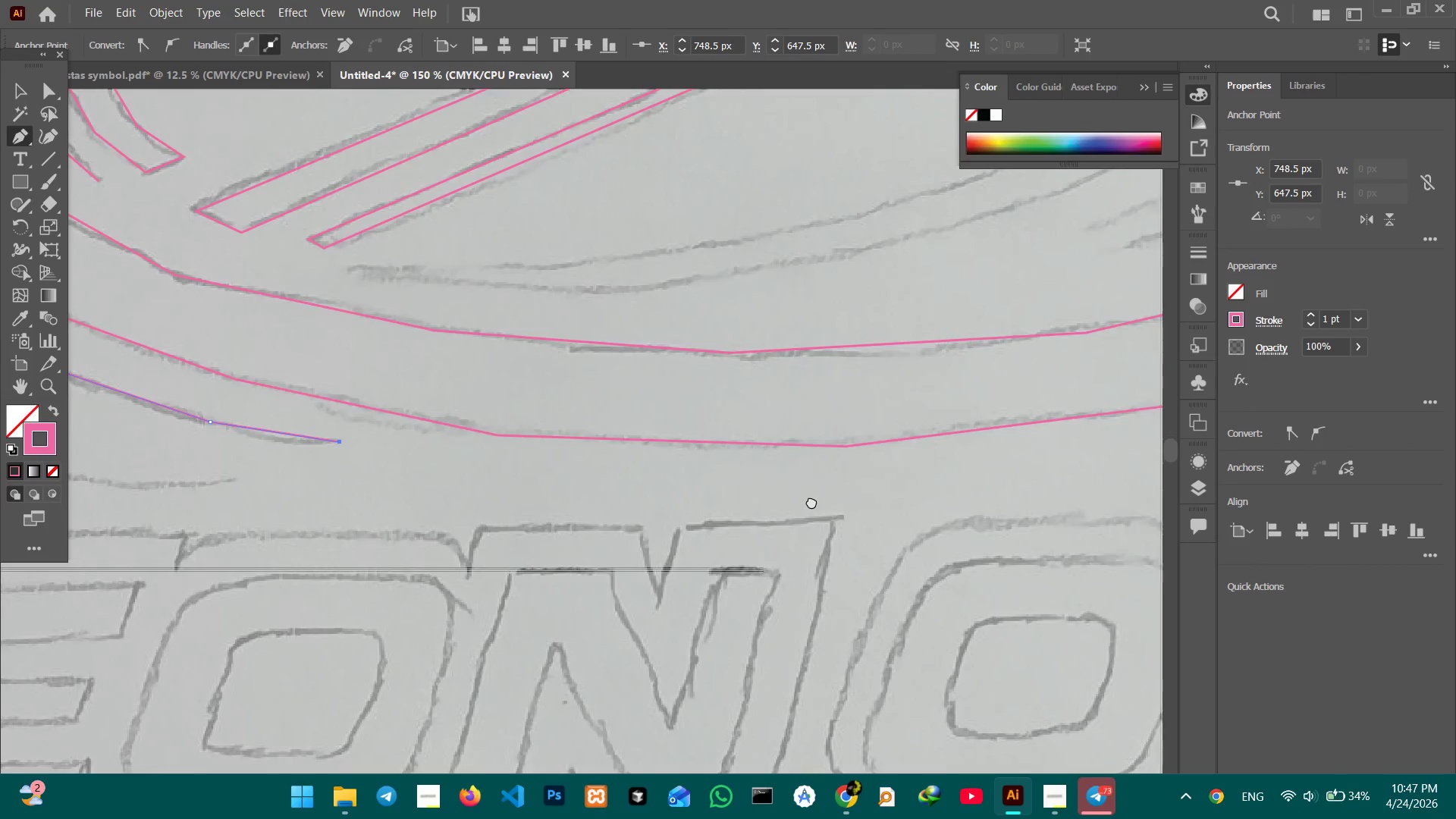 
left_click_drag(start_coordinate=[836, 497], to_coordinate=[358, 575])
 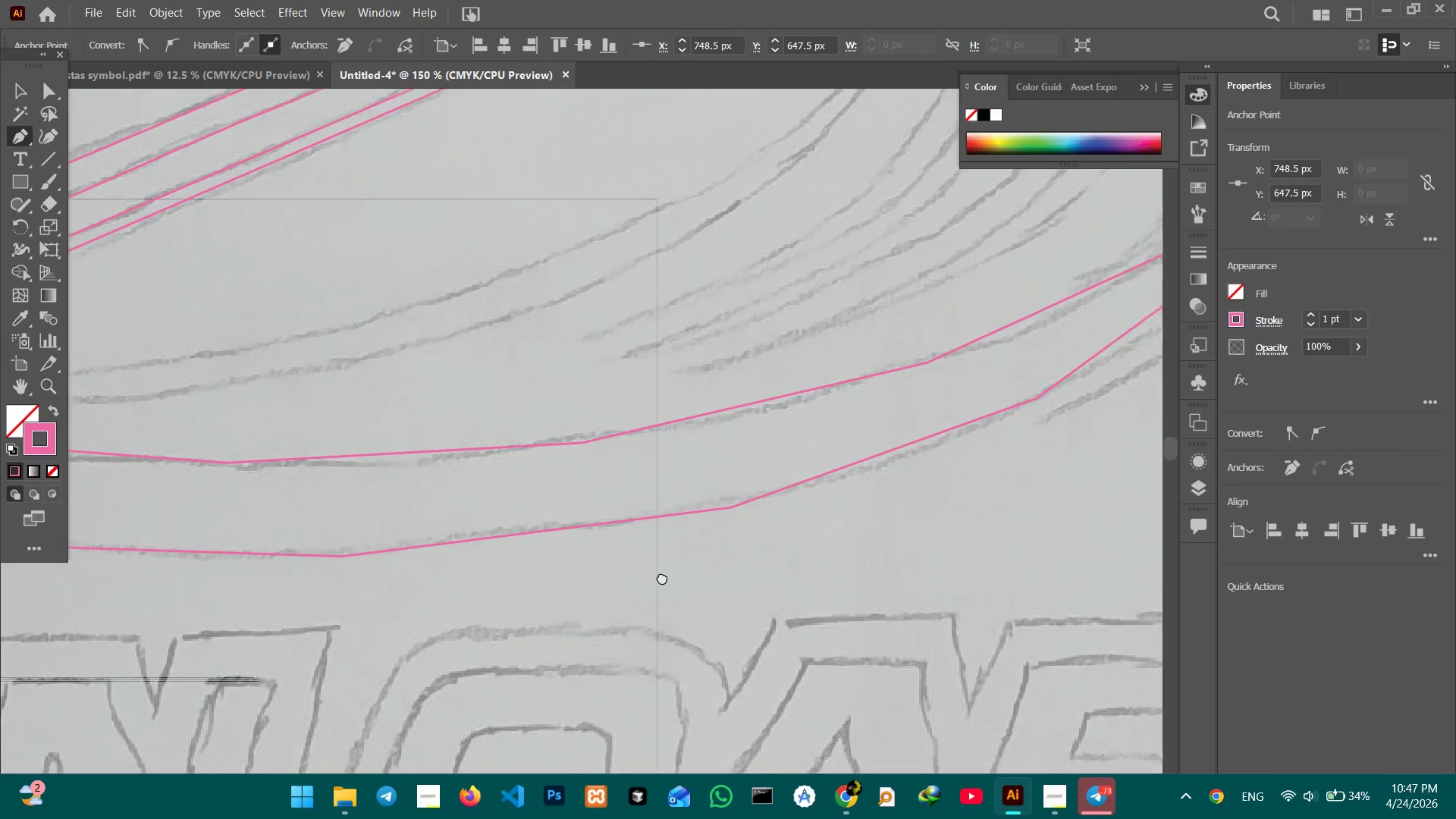 
left_click_drag(start_coordinate=[689, 535], to_coordinate=[952, 651])
 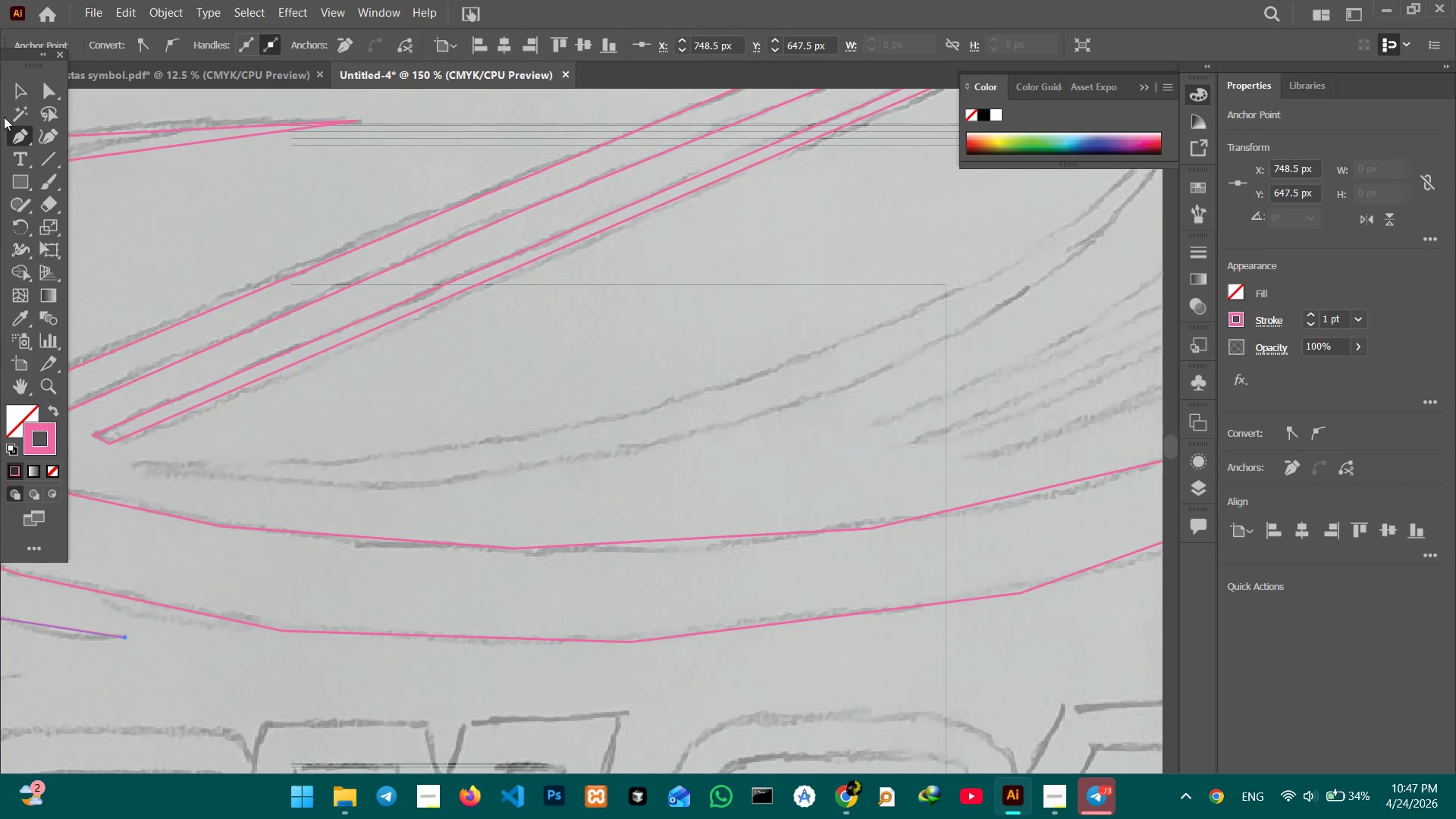 
hold_key(key=Space, duration=0.8)
 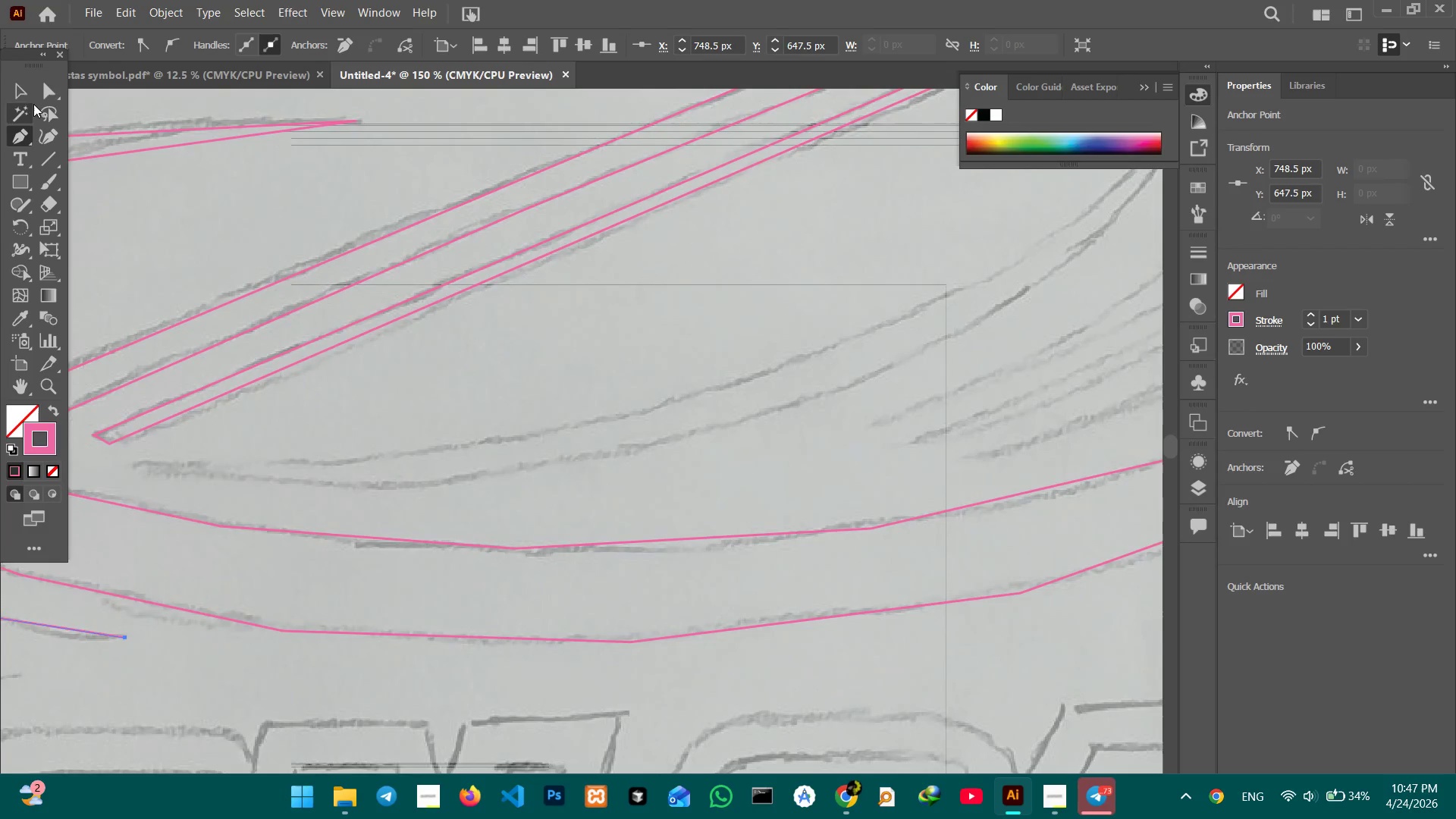 
hold_key(key=Space, duration=6.12)
 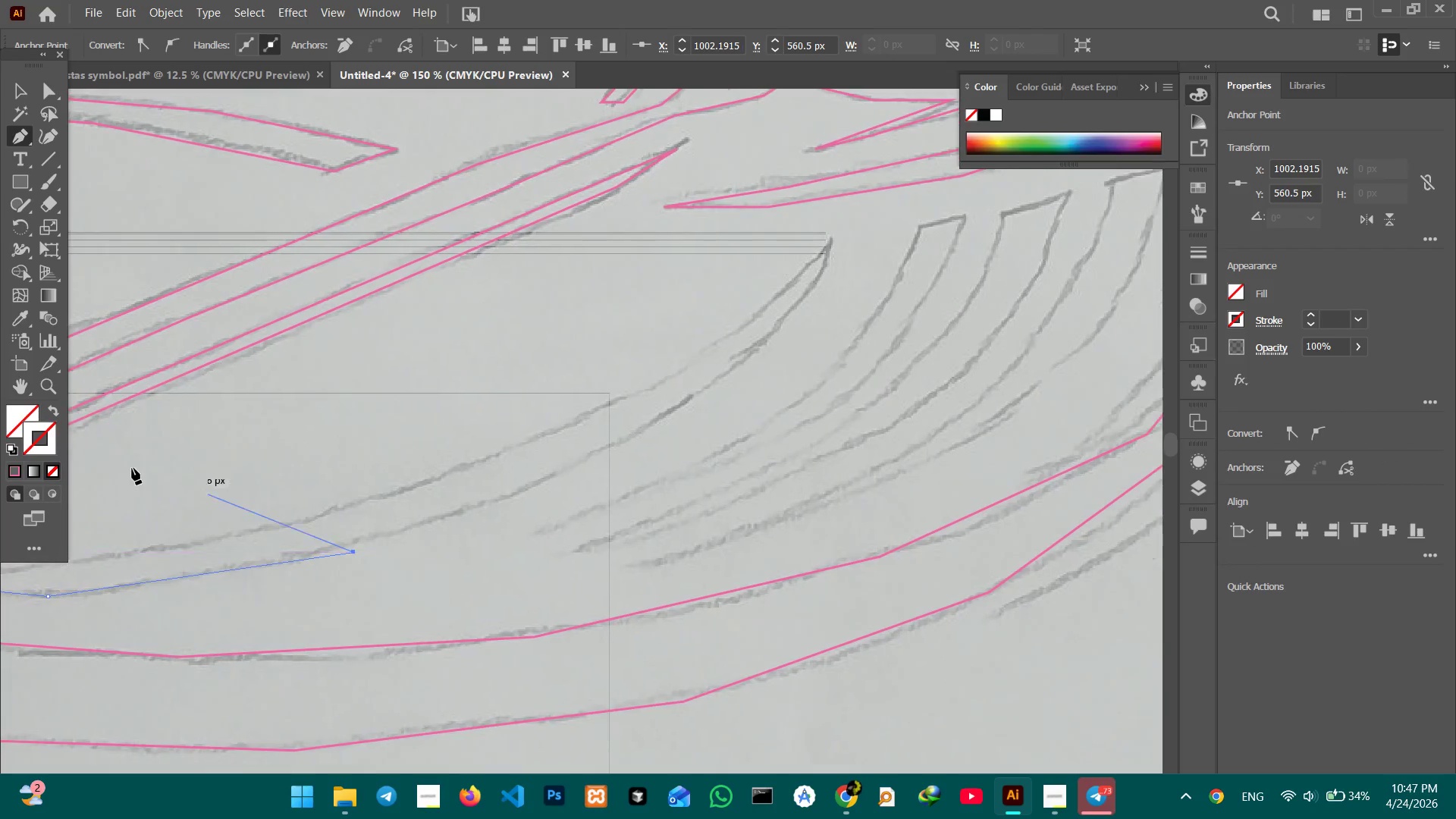 
double_click([170, 209])
 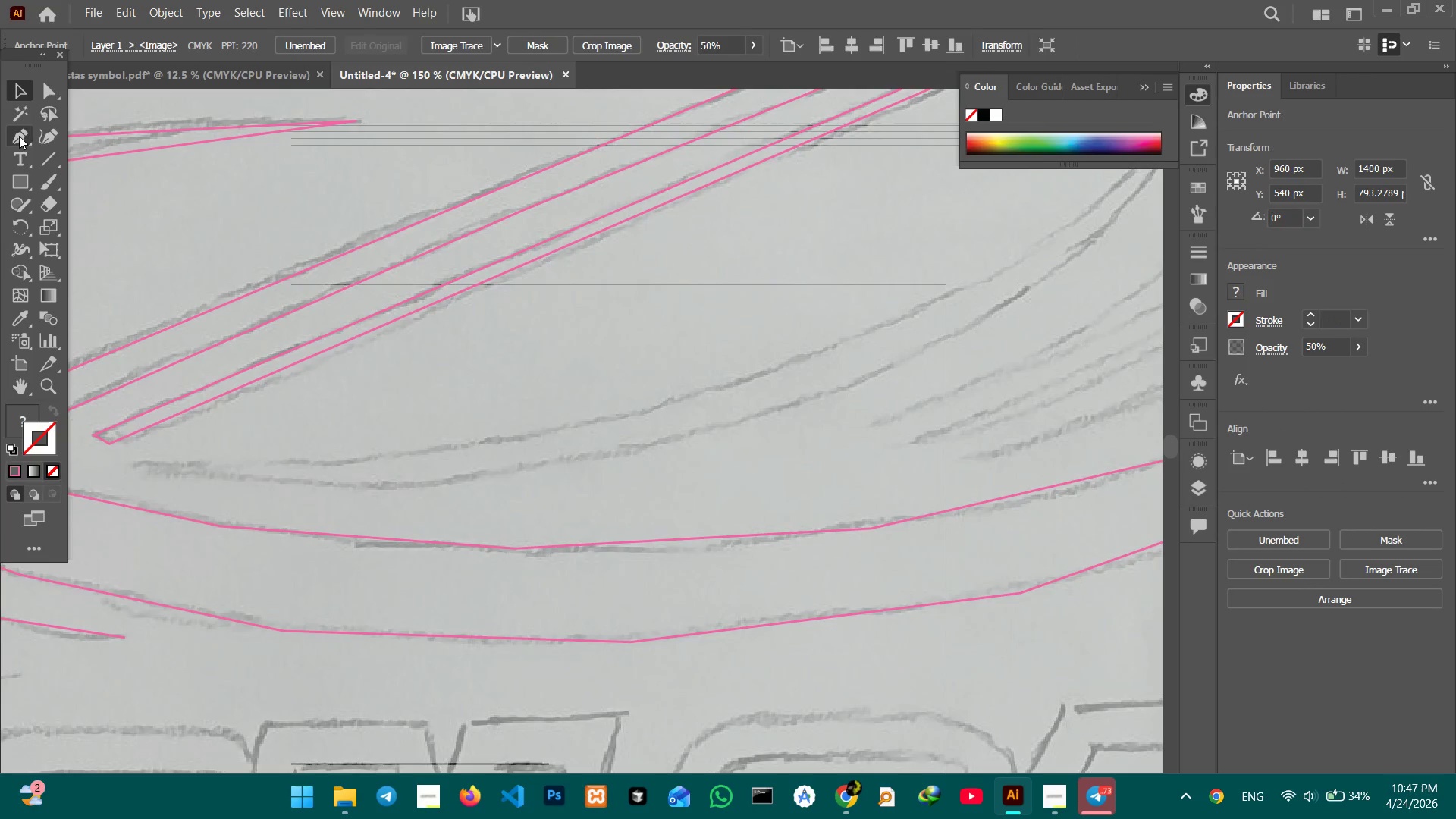 
left_click([18, 136])
 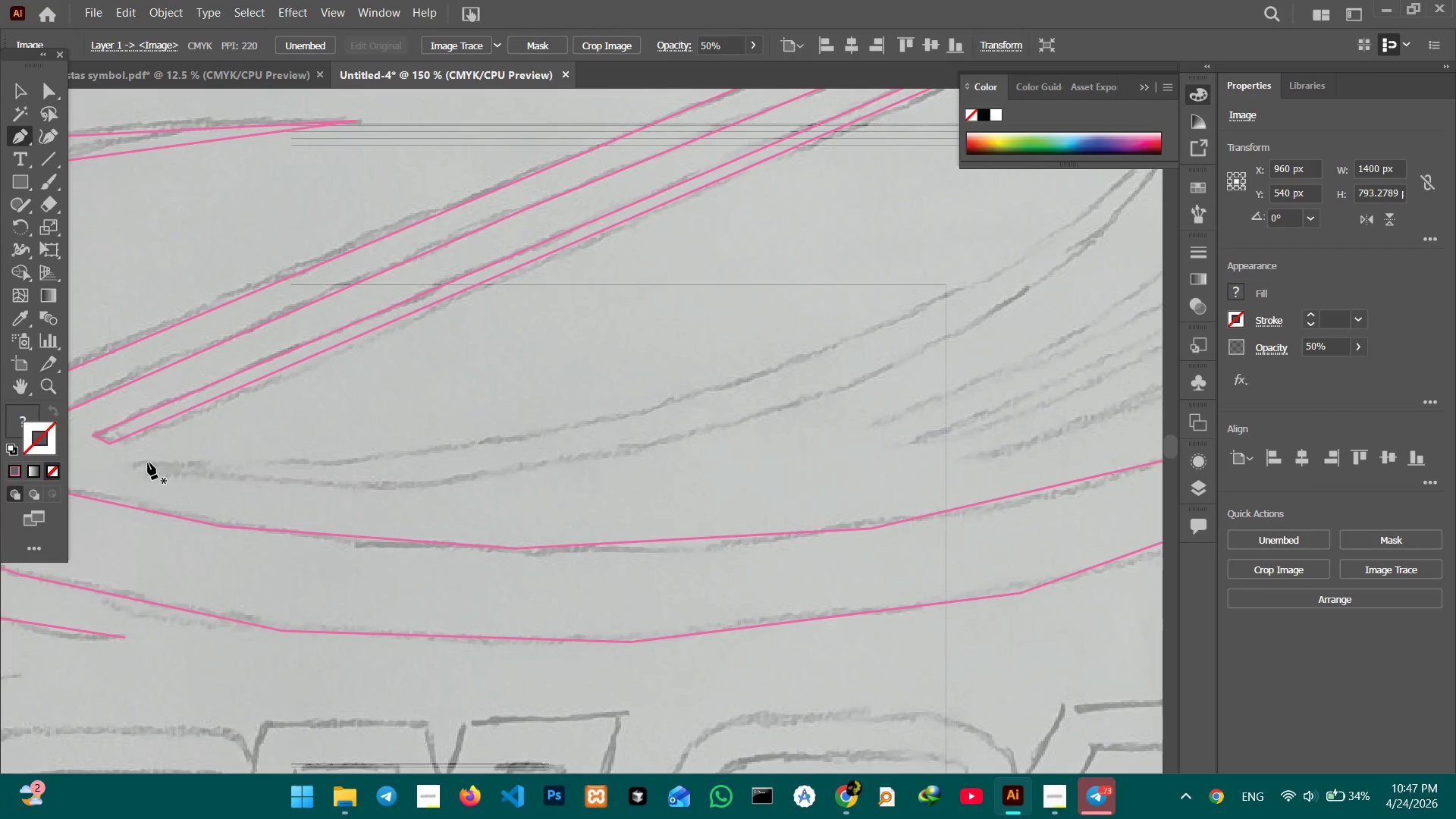 
left_click([146, 464])
 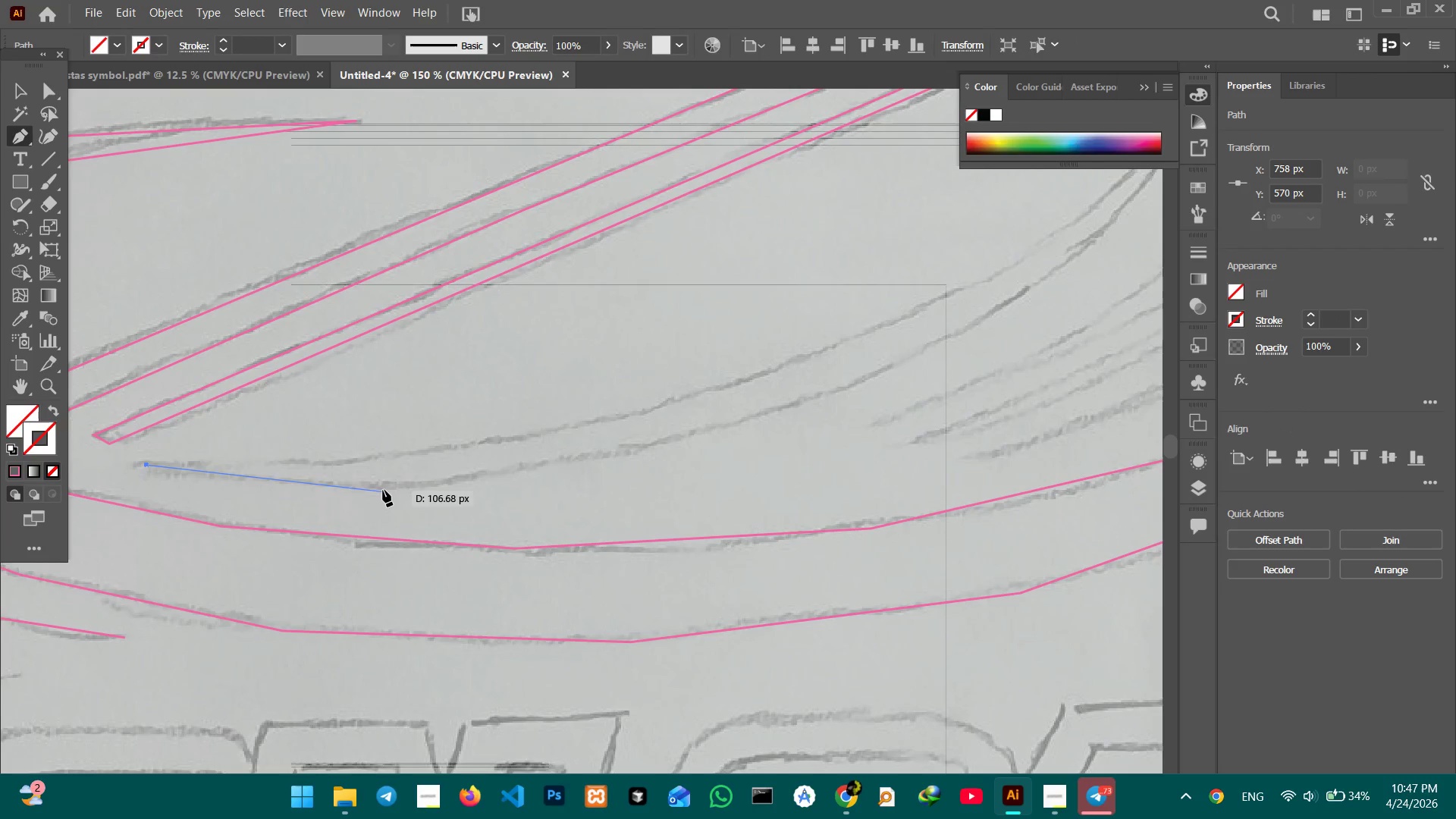 
left_click([385, 488])
 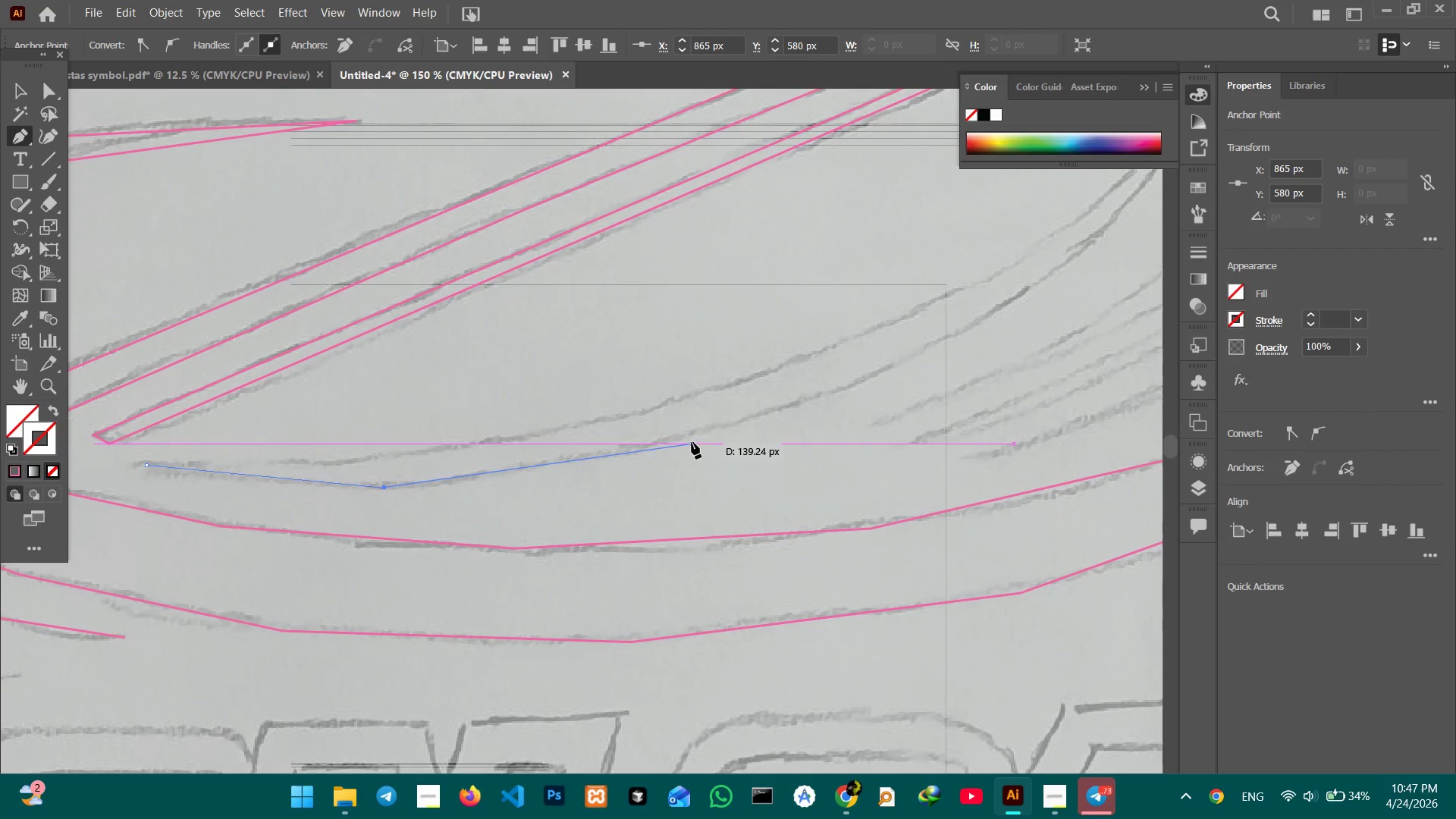 
left_click([690, 442])
 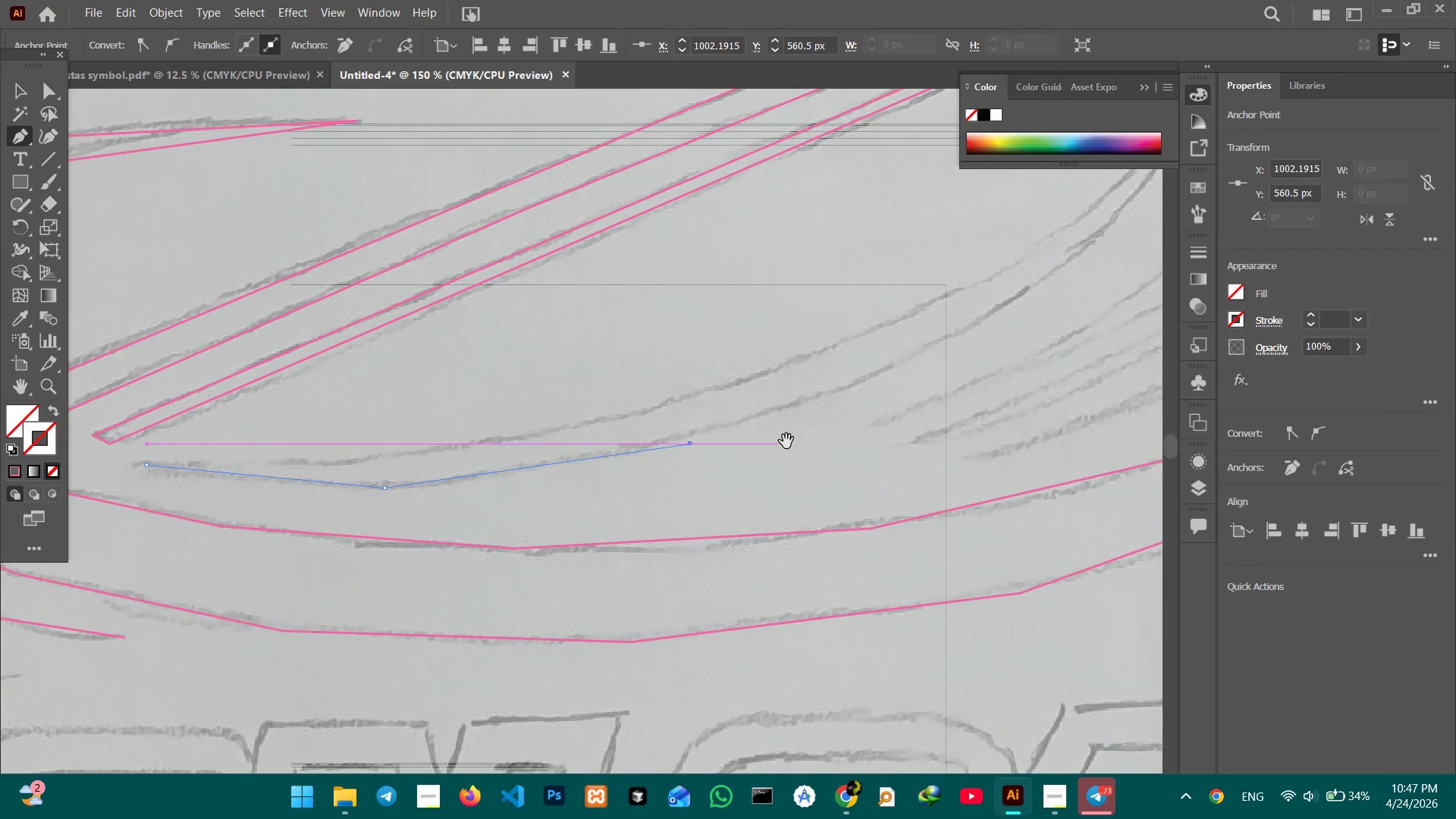 
hold_key(key=Space, duration=0.67)
 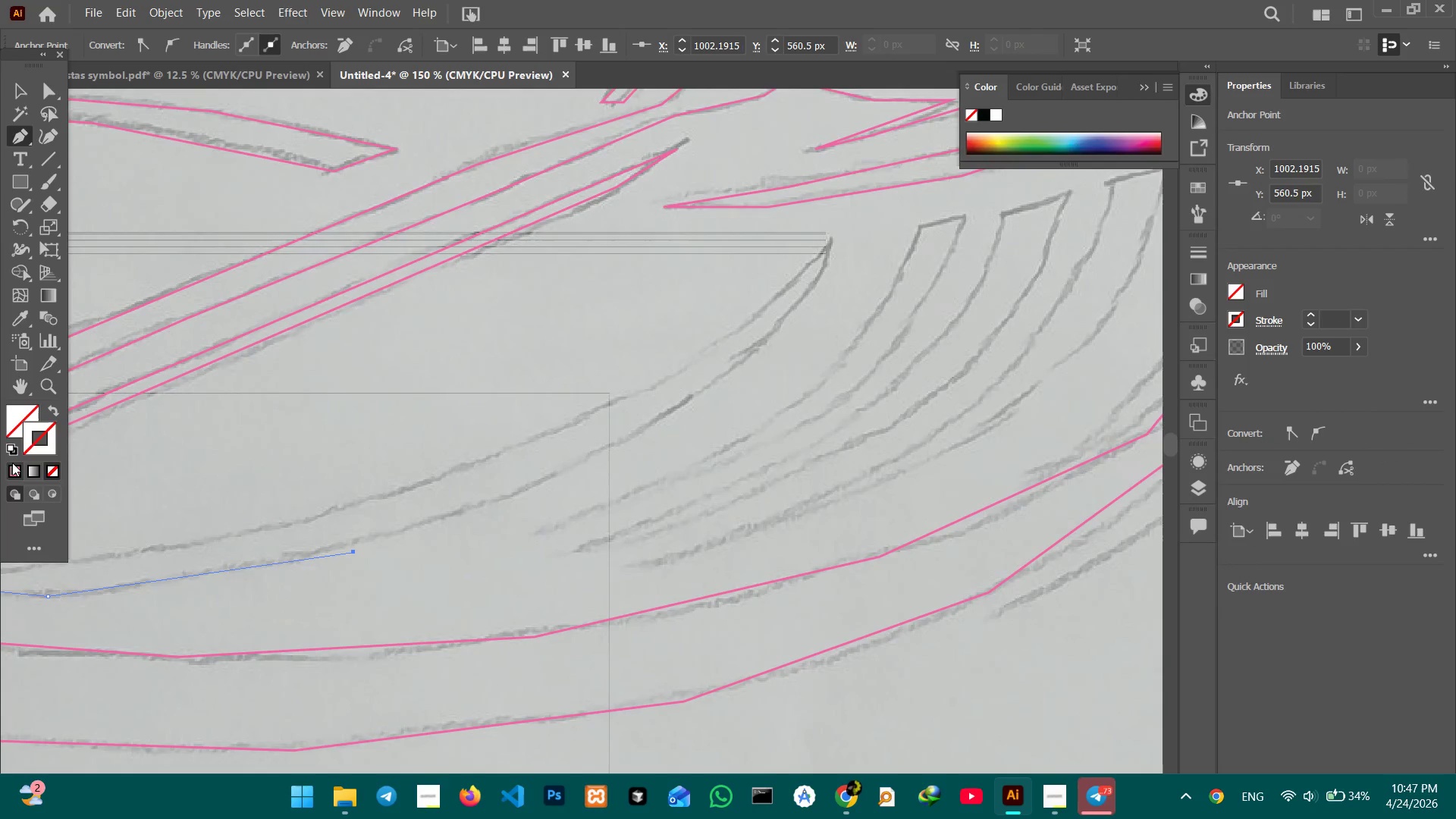 
left_click_drag(start_coordinate=[783, 441], to_coordinate=[440, 548])
 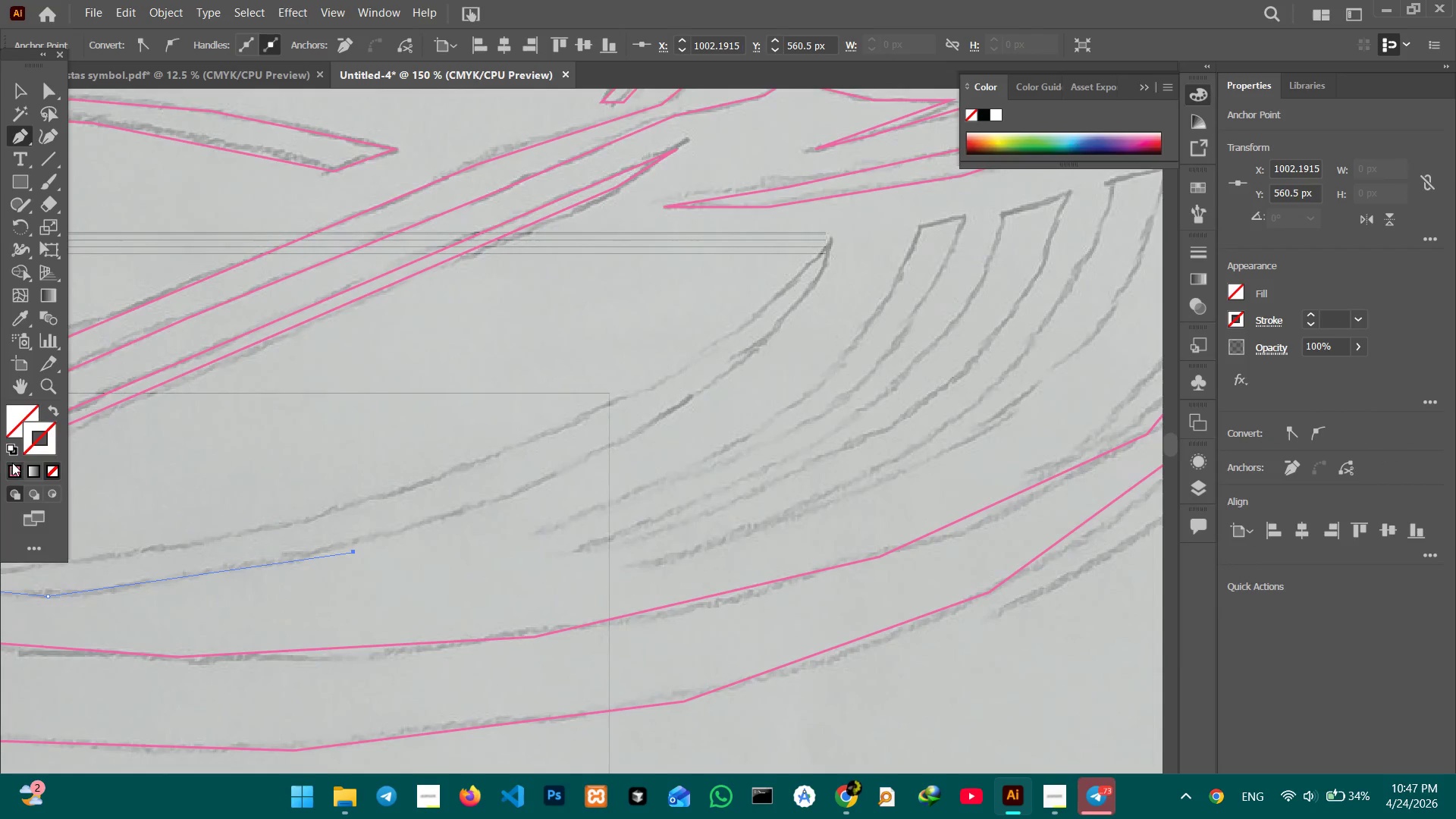 
left_click([12, 463])
 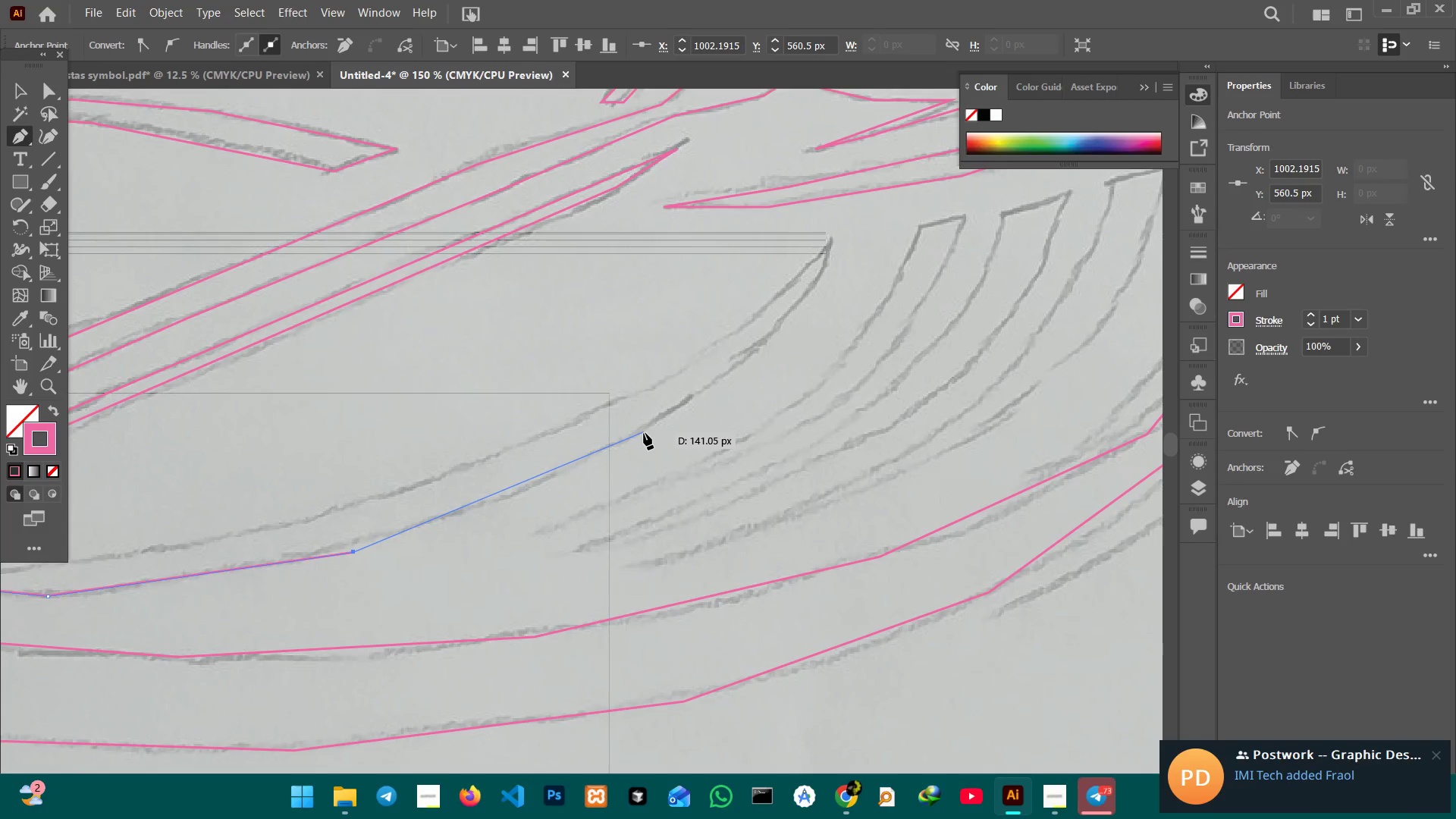 
left_click([644, 433])
 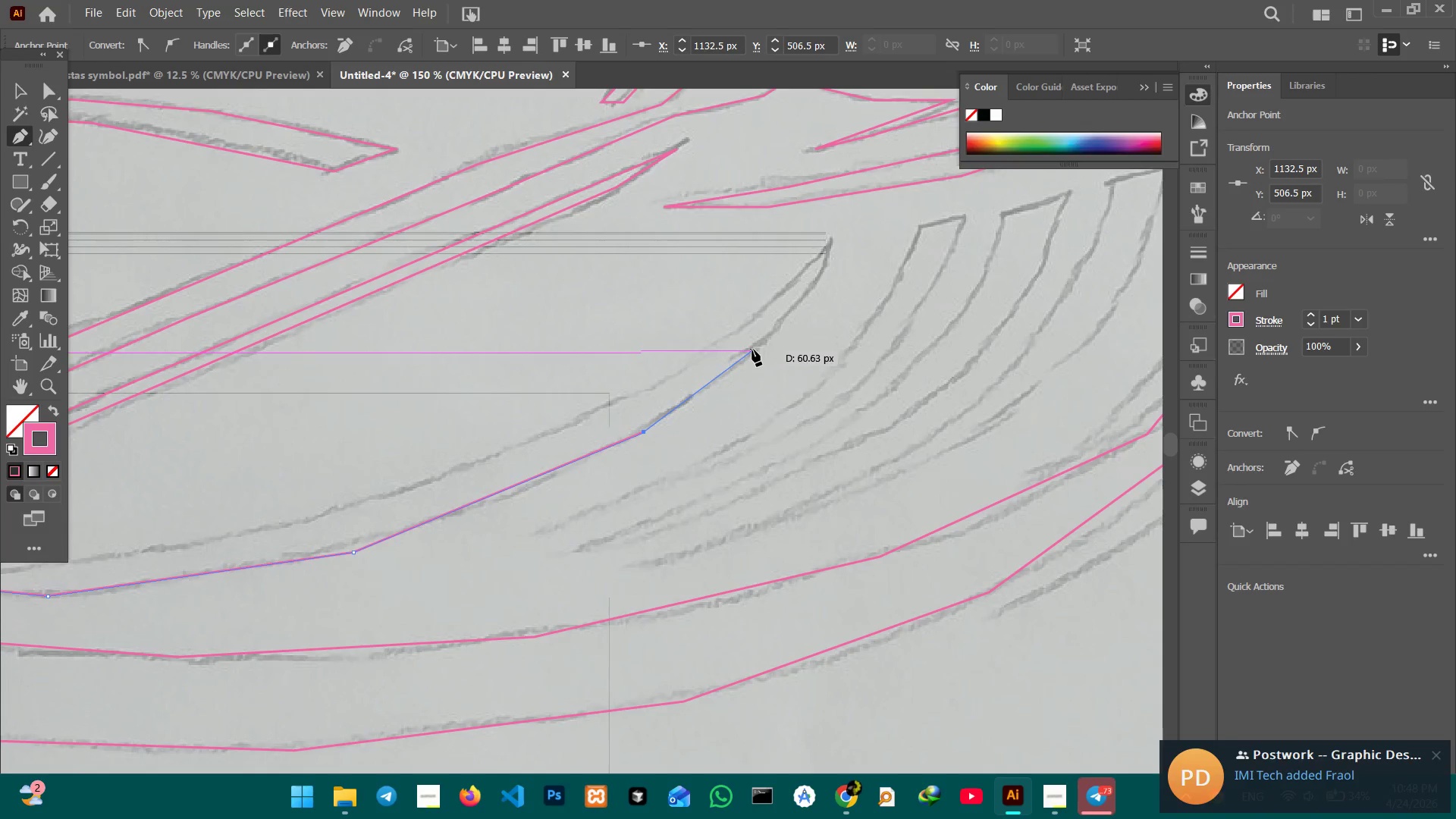 
left_click([757, 341])
 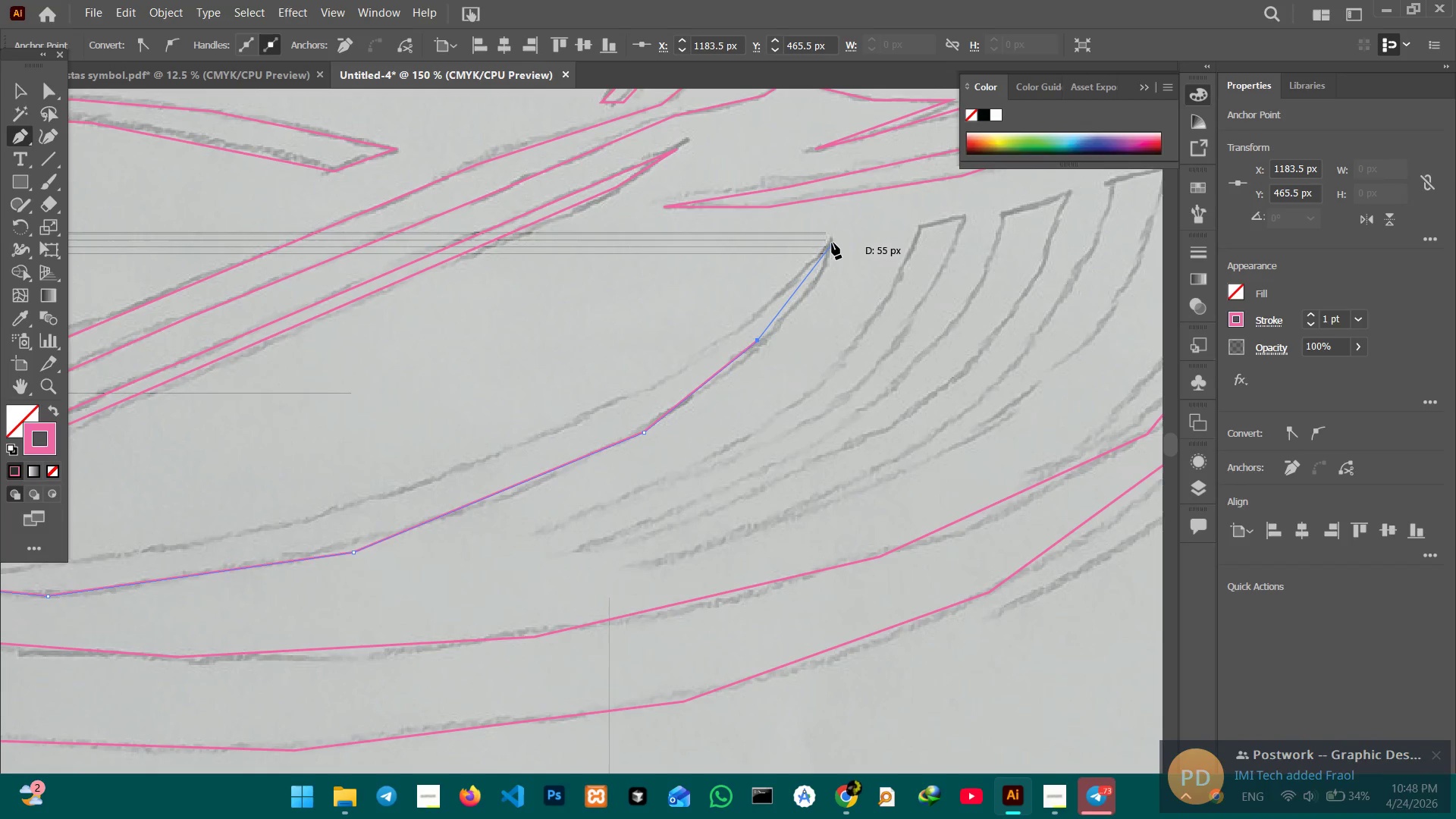 
left_click([832, 243])
 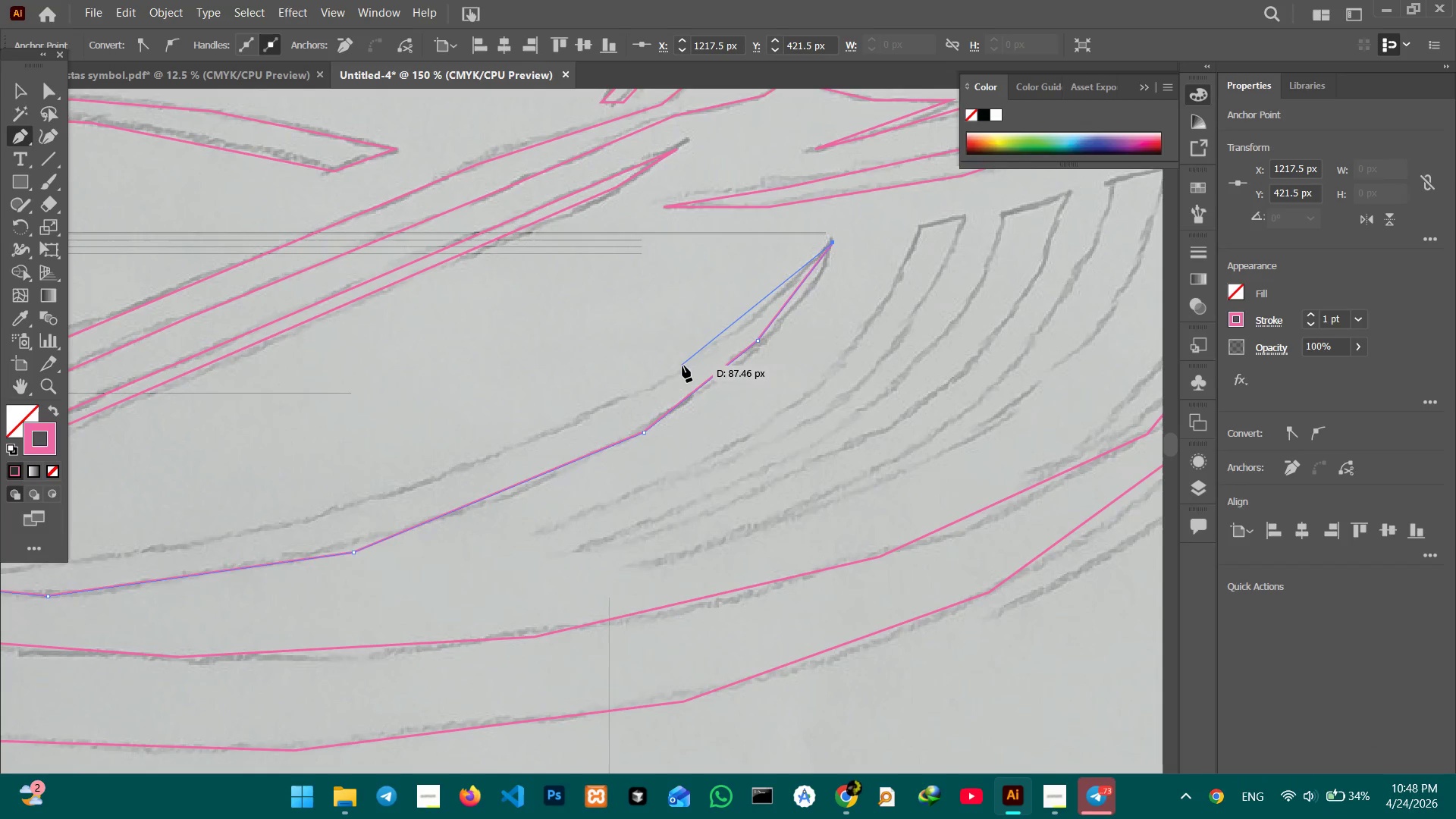 
left_click([682, 366])
 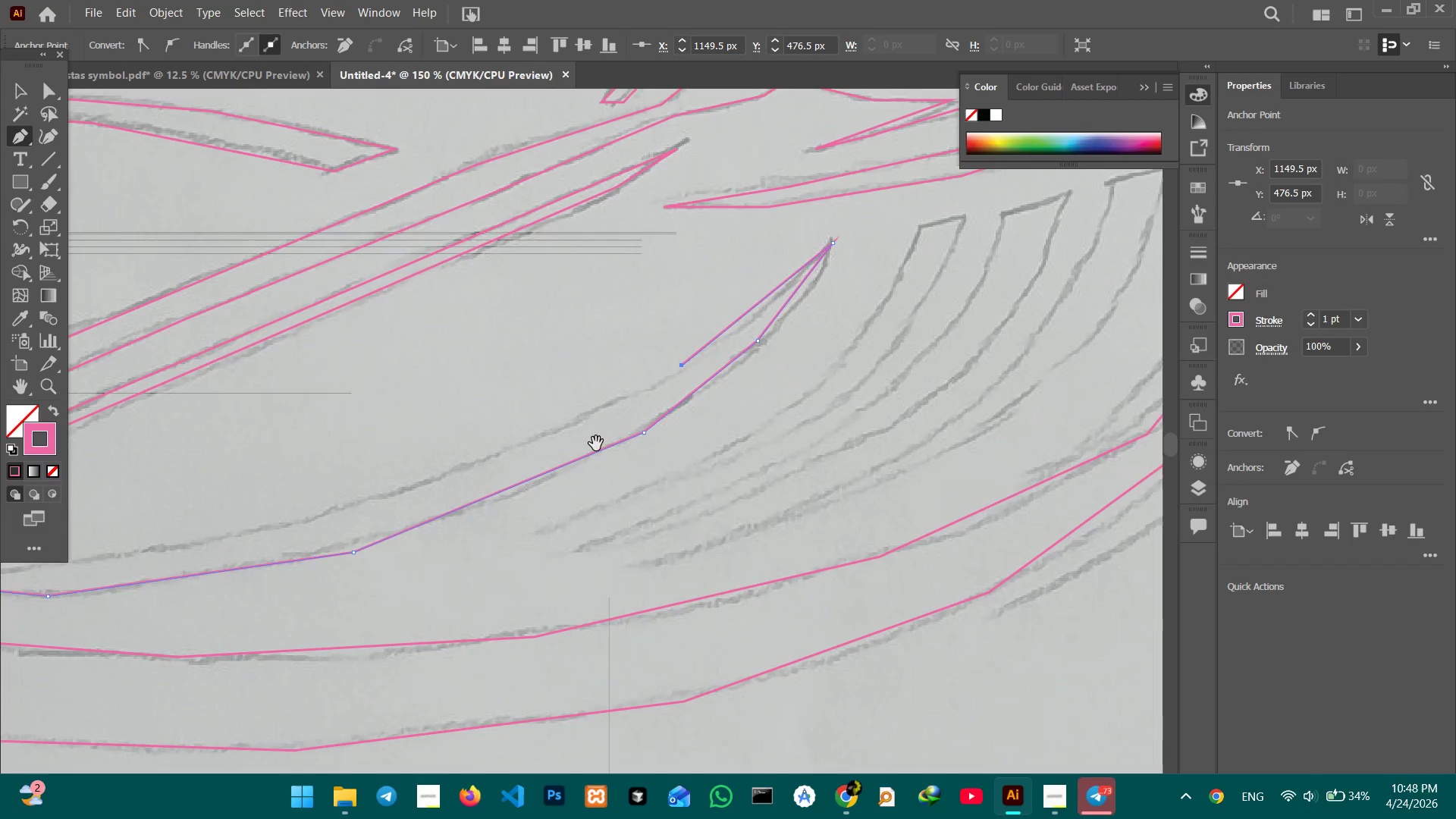 
hold_key(key=Space, duration=0.7)
 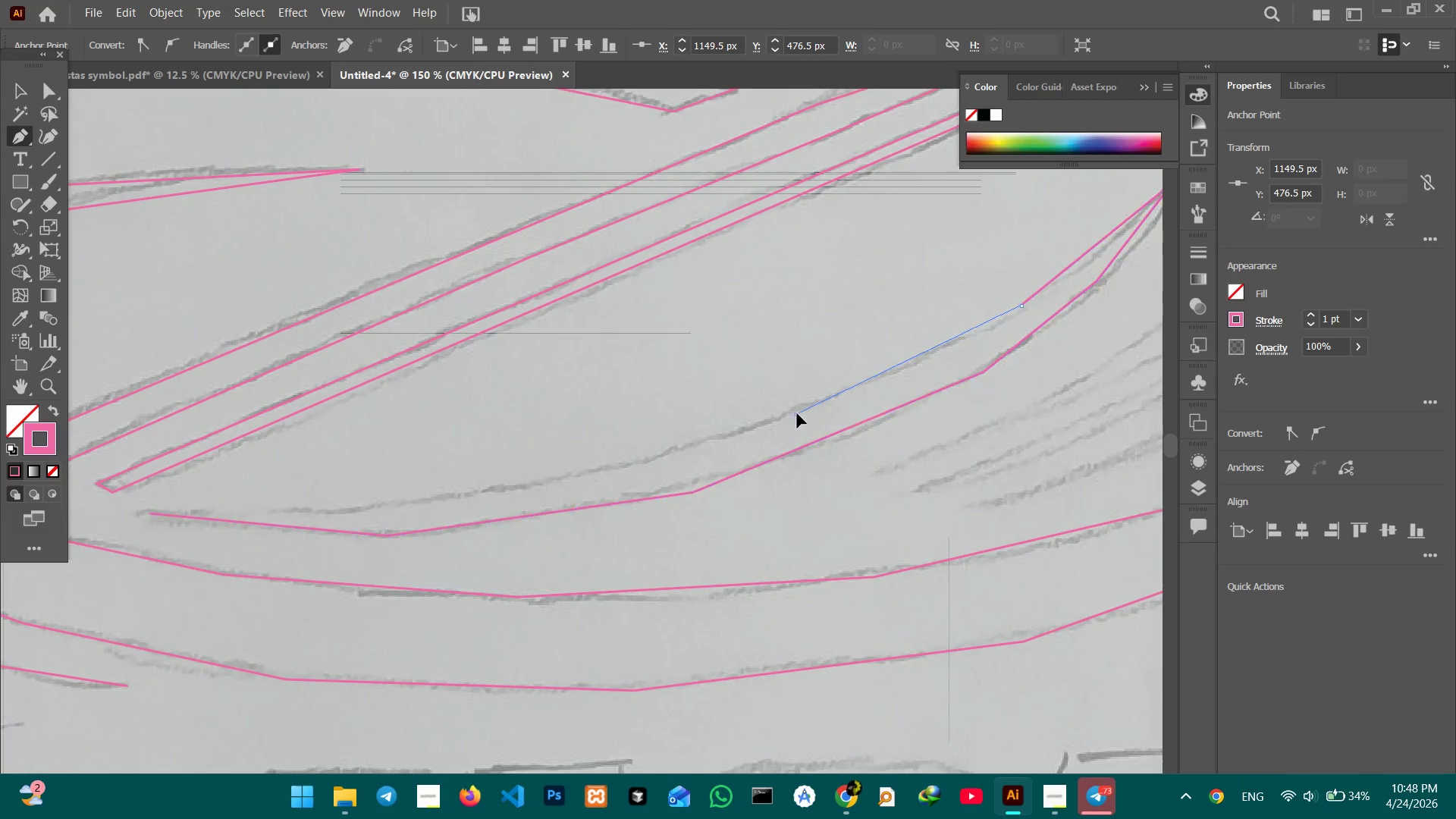 
left_click_drag(start_coordinate=[596, 444], to_coordinate=[936, 383])
 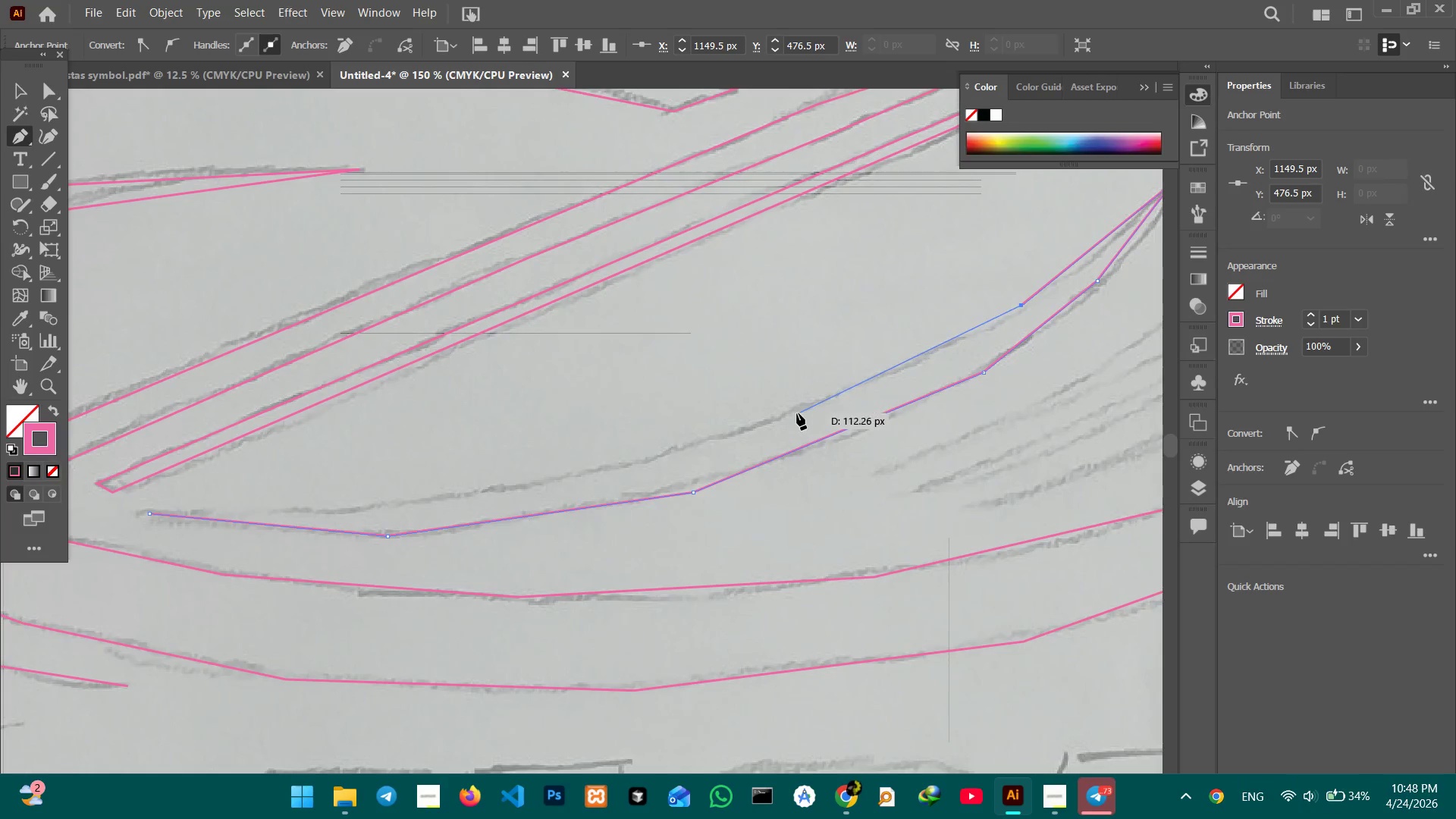 
left_click([797, 413])
 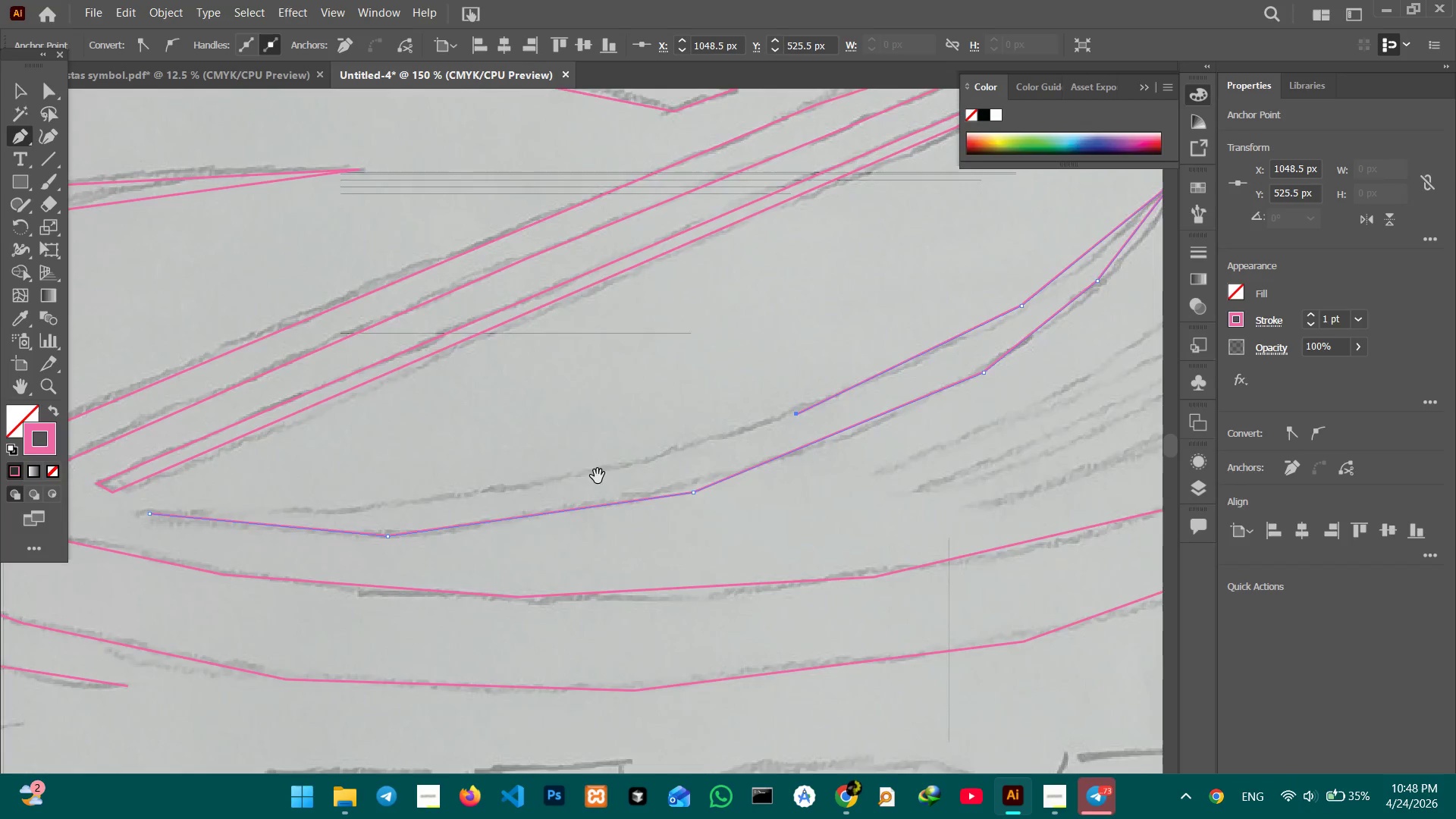 
hold_key(key=Space, duration=0.53)
 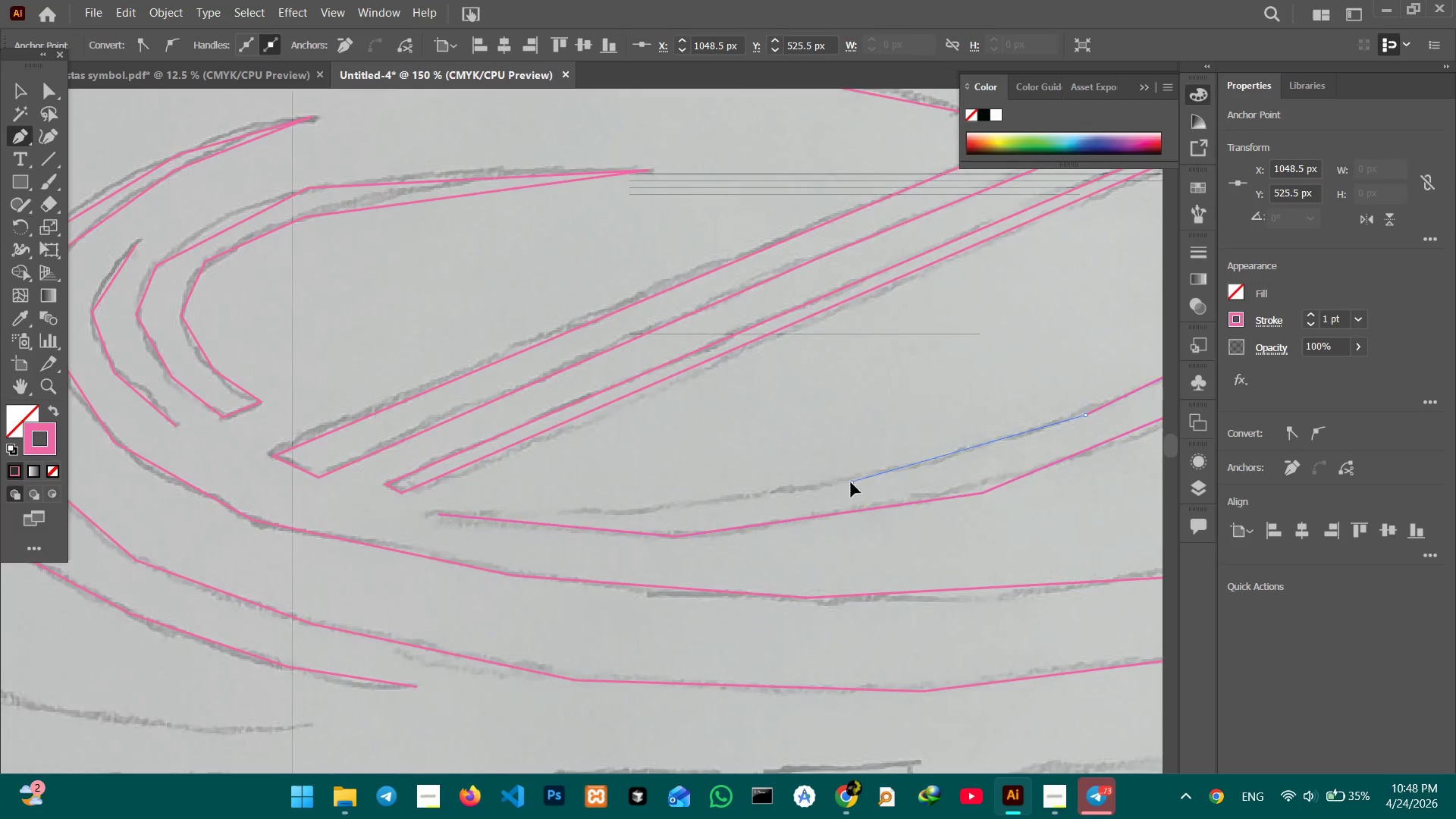 
left_click_drag(start_coordinate=[585, 479], to_coordinate=[875, 480])
 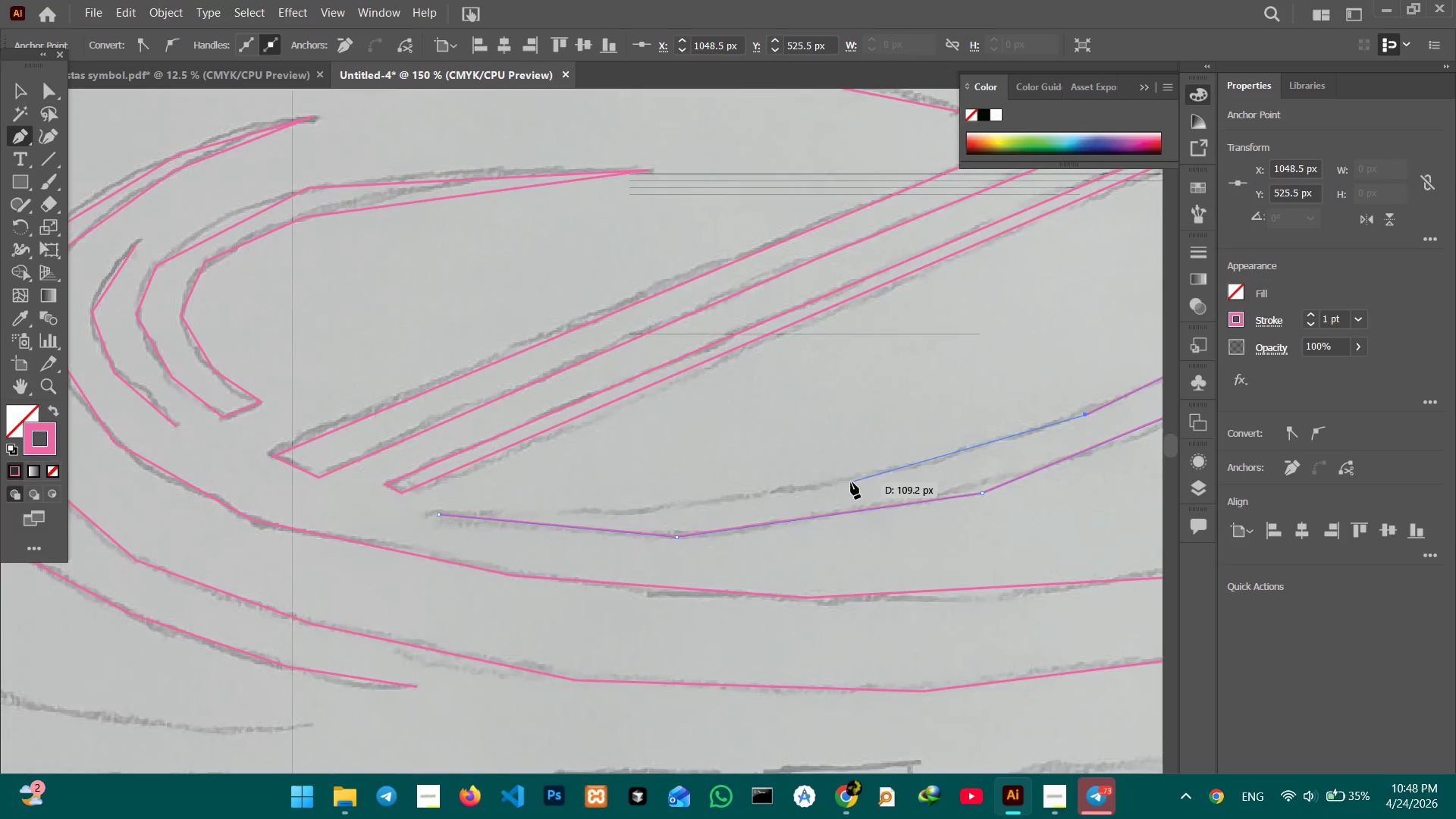 
left_click([851, 482])
 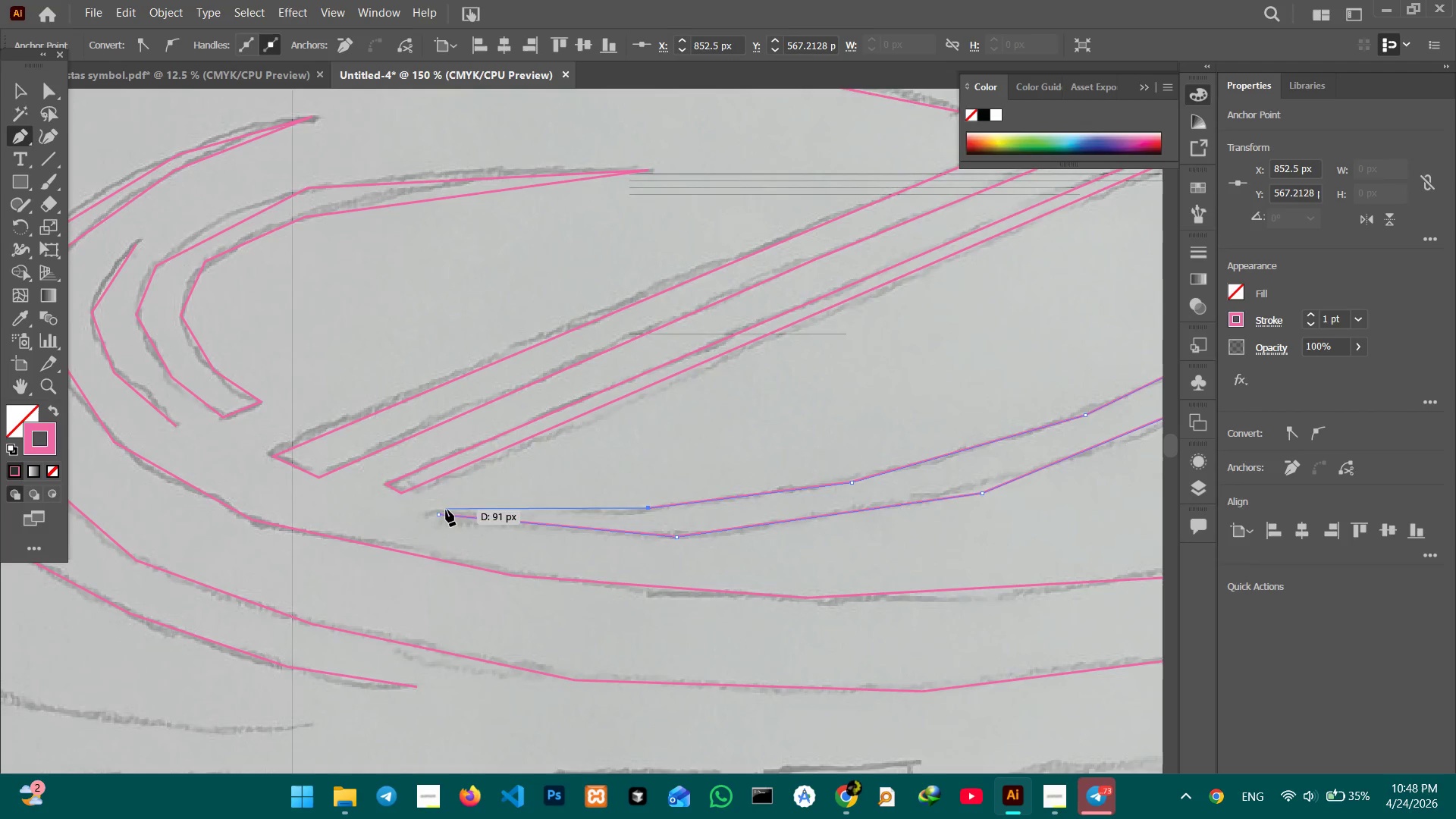 
left_click([439, 513])
 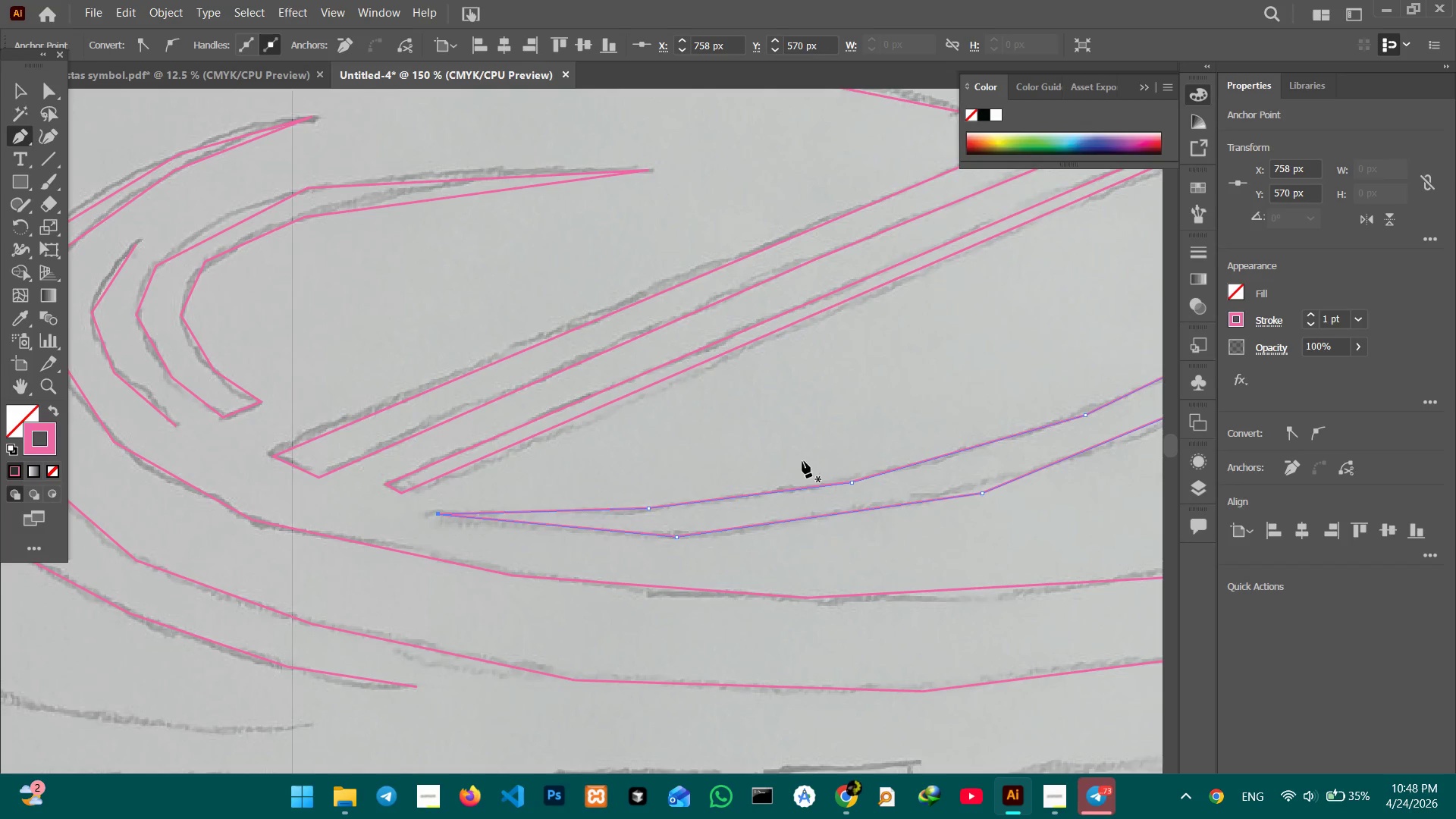 
hold_key(key=Space, duration=1.44)
 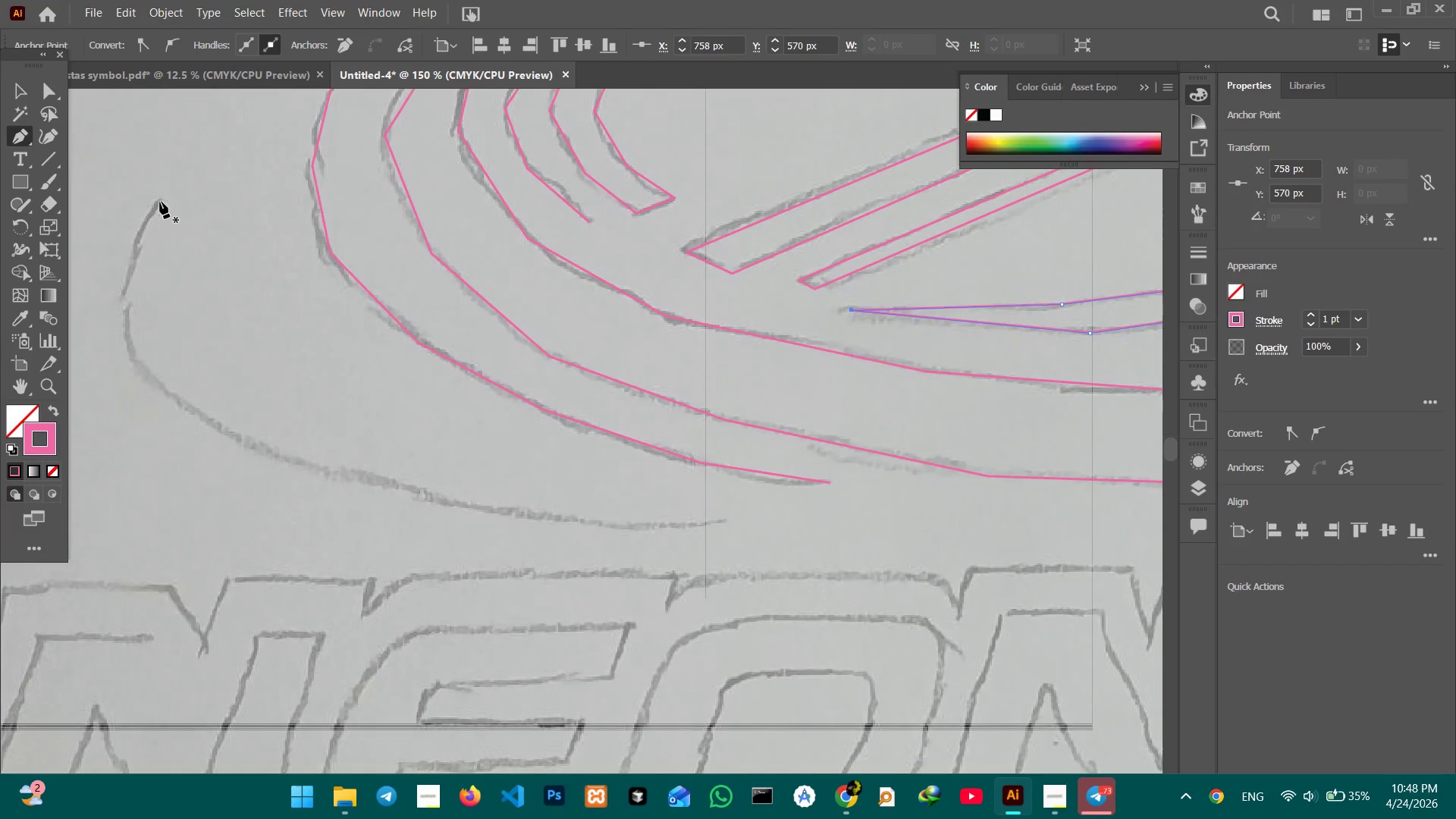 
left_click_drag(start_coordinate=[414, 449], to_coordinate=[816, 389])
 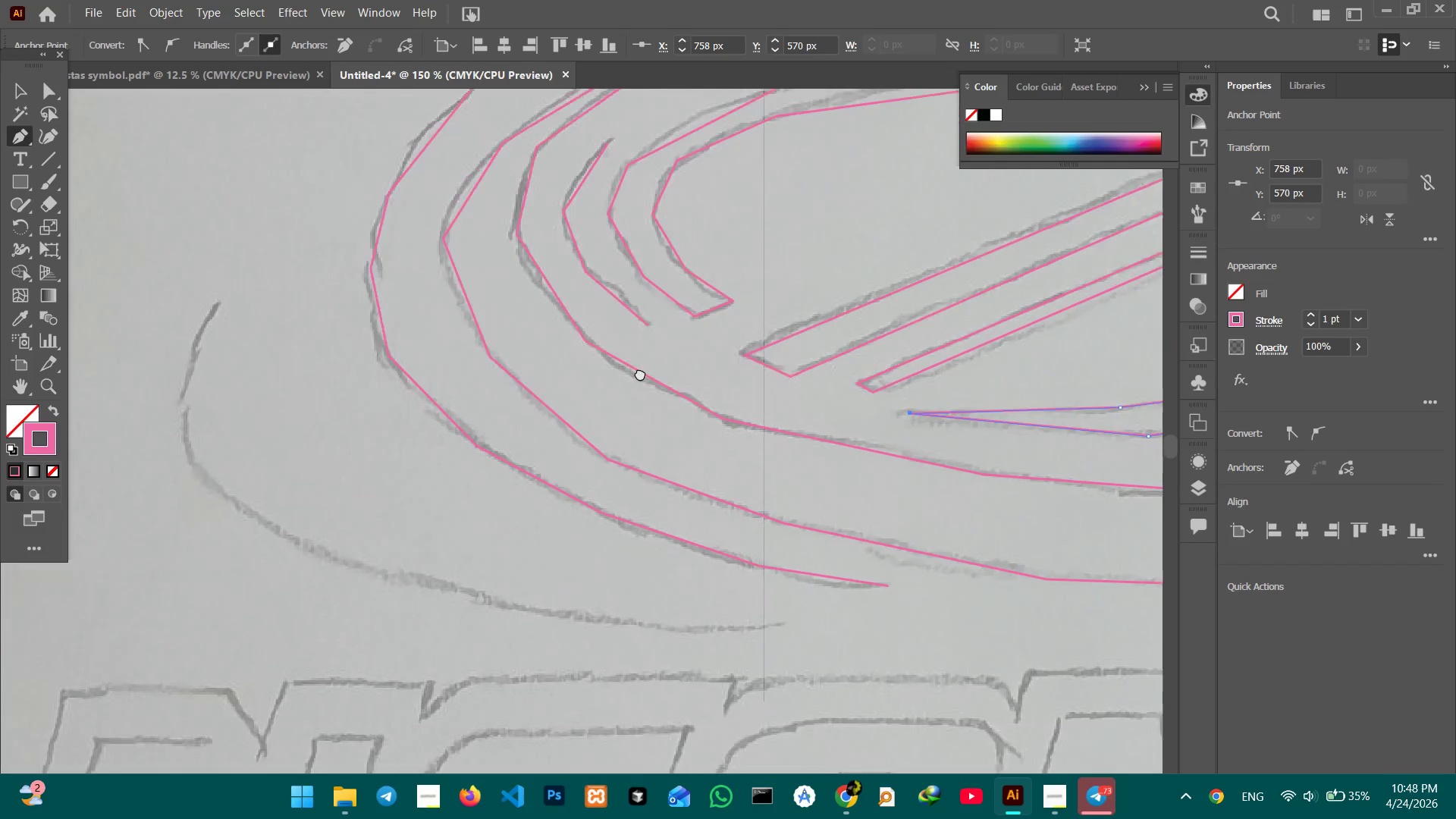 
left_click_drag(start_coordinate=[560, 430], to_coordinate=[570, 286])
 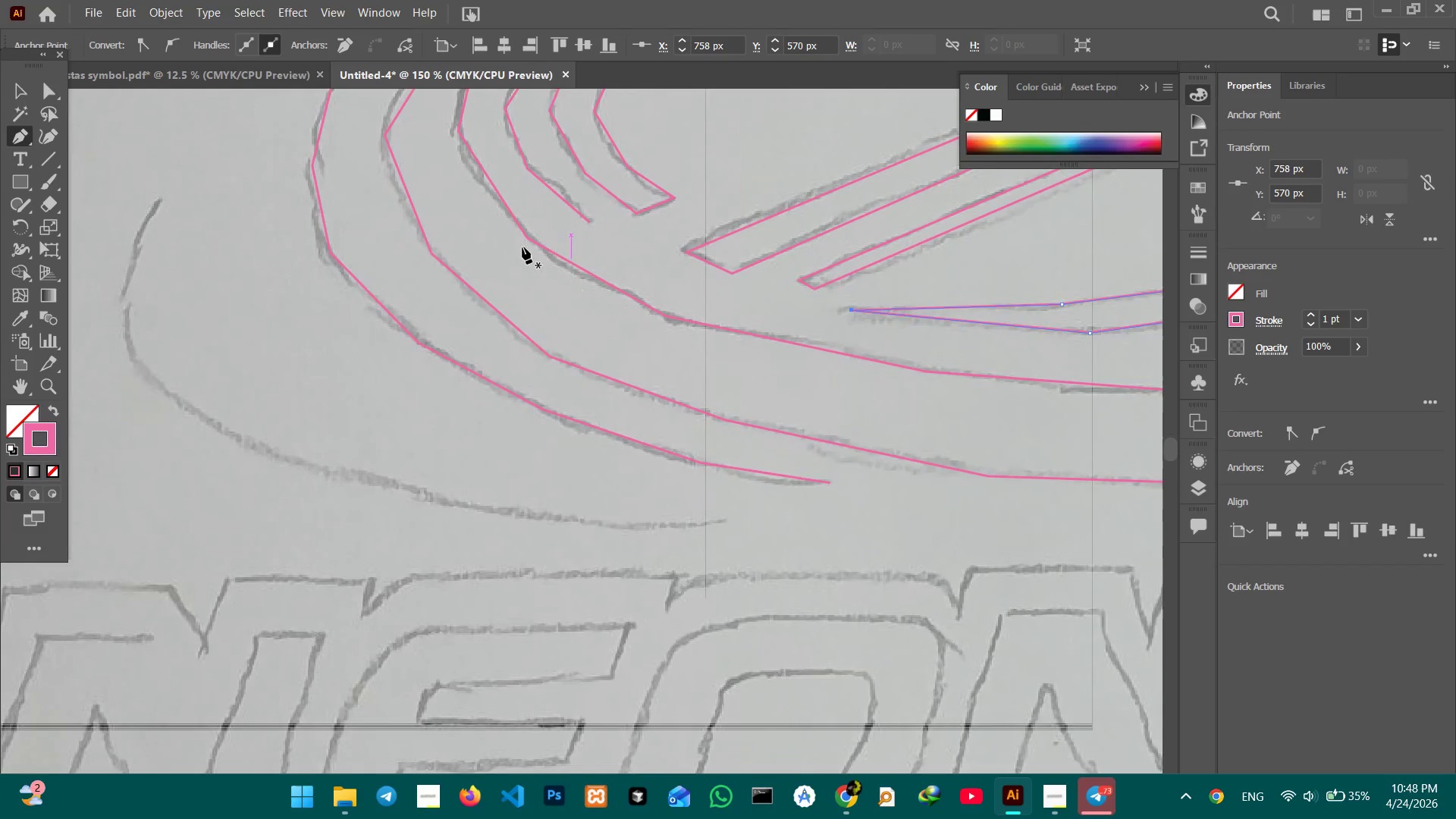 
hold_key(key=Space, duration=9.0)
 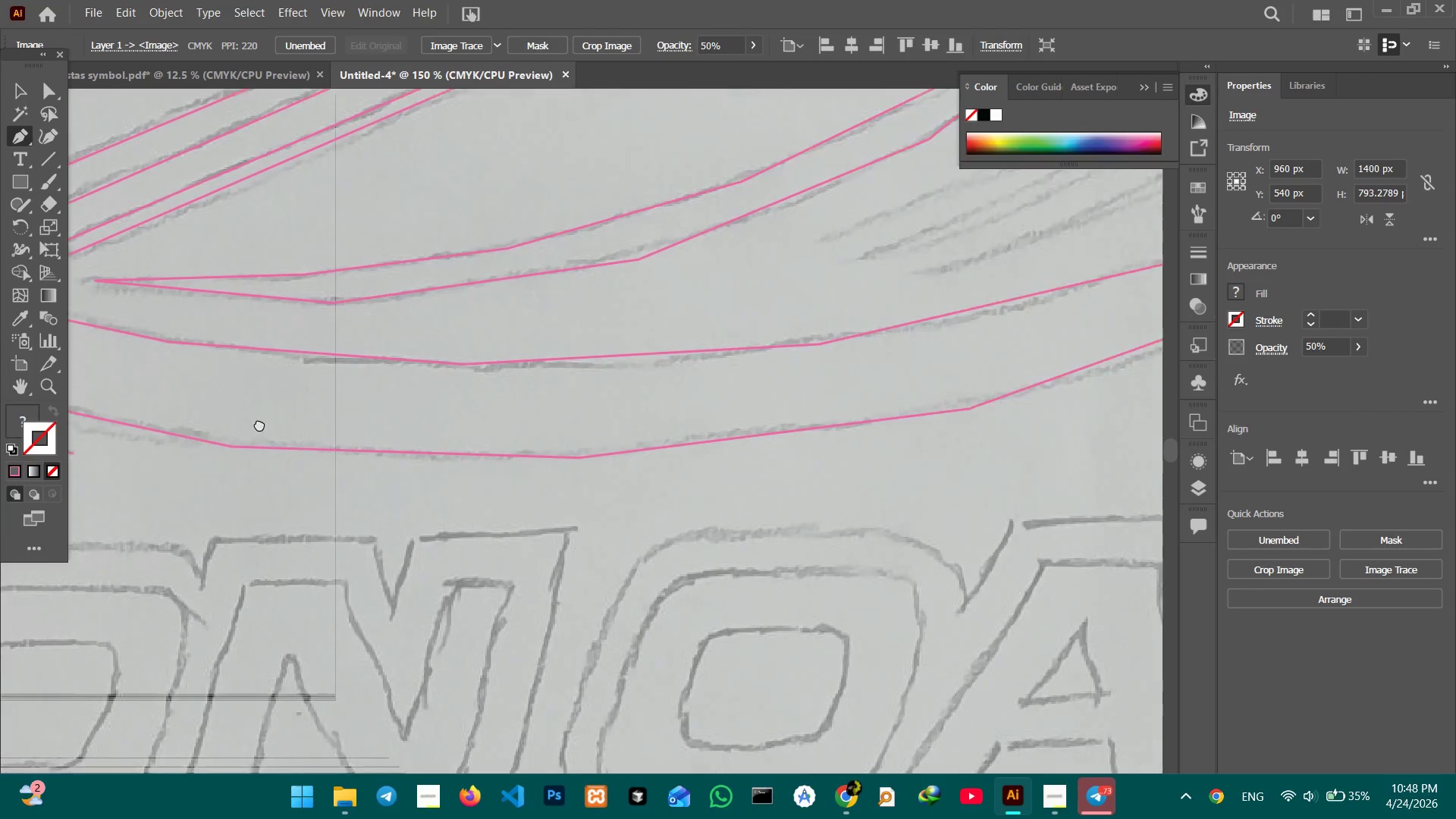 
left_click([127, 321])
 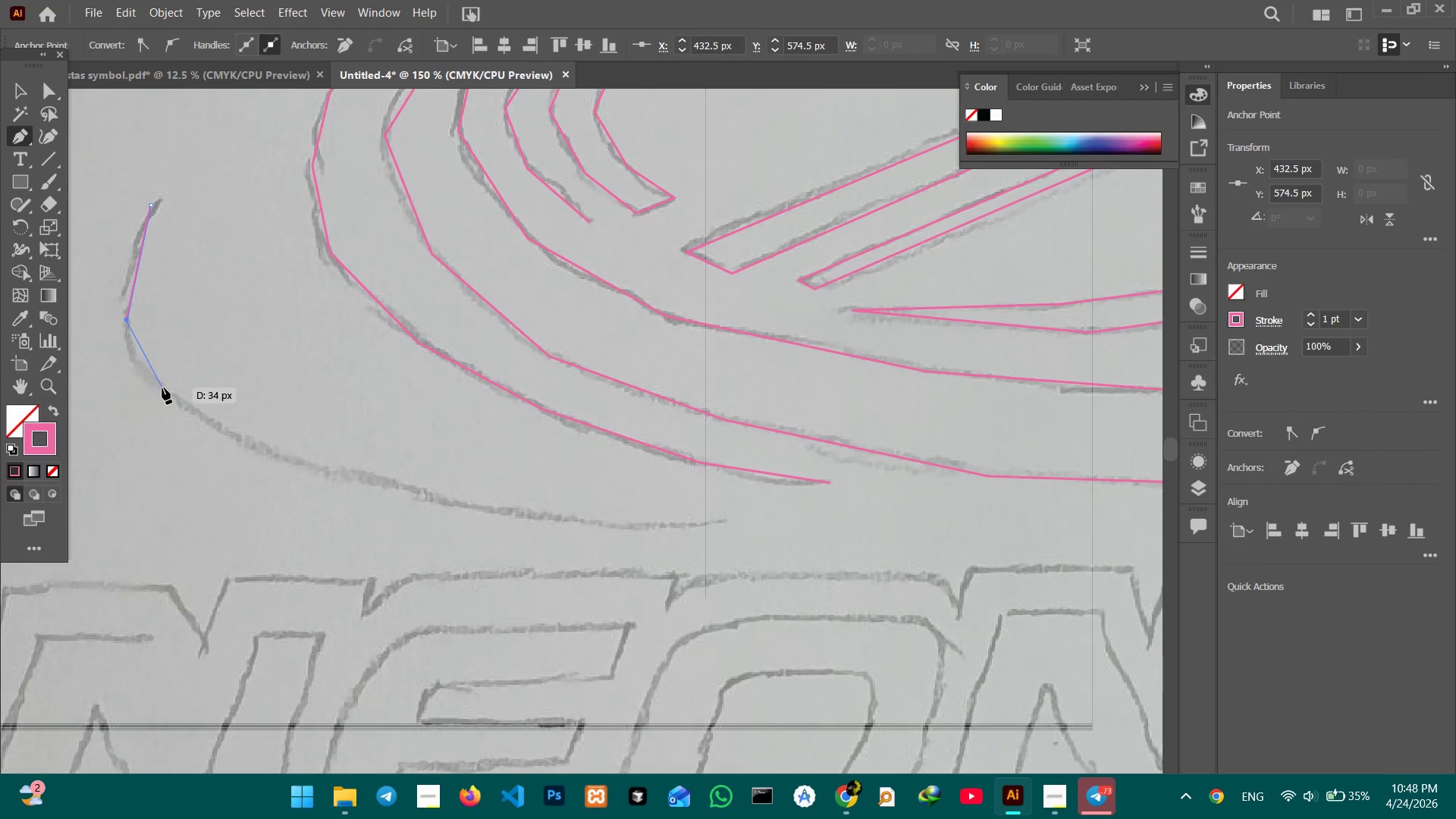 
double_click([162, 388])
 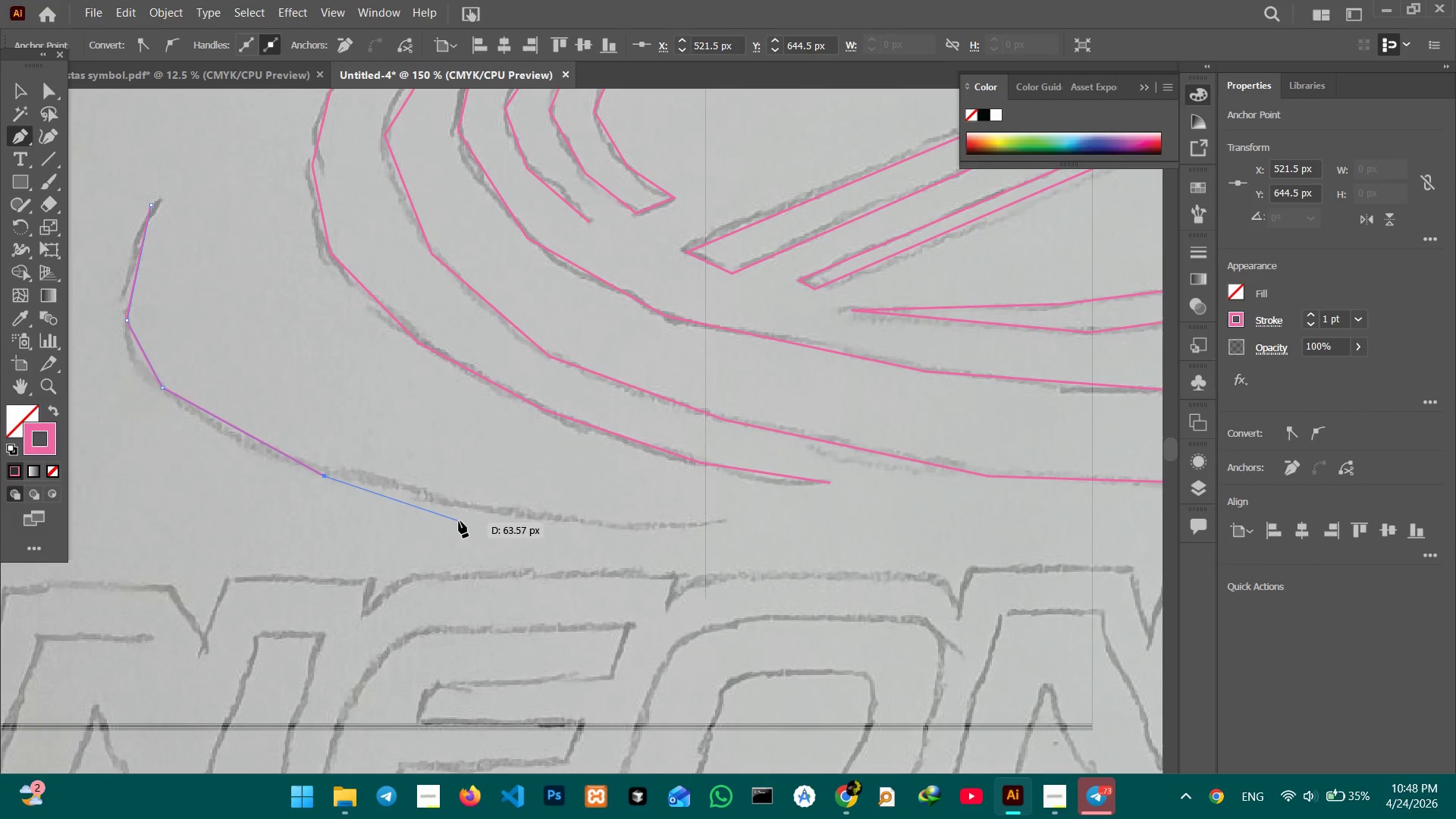 
left_click([481, 510])
 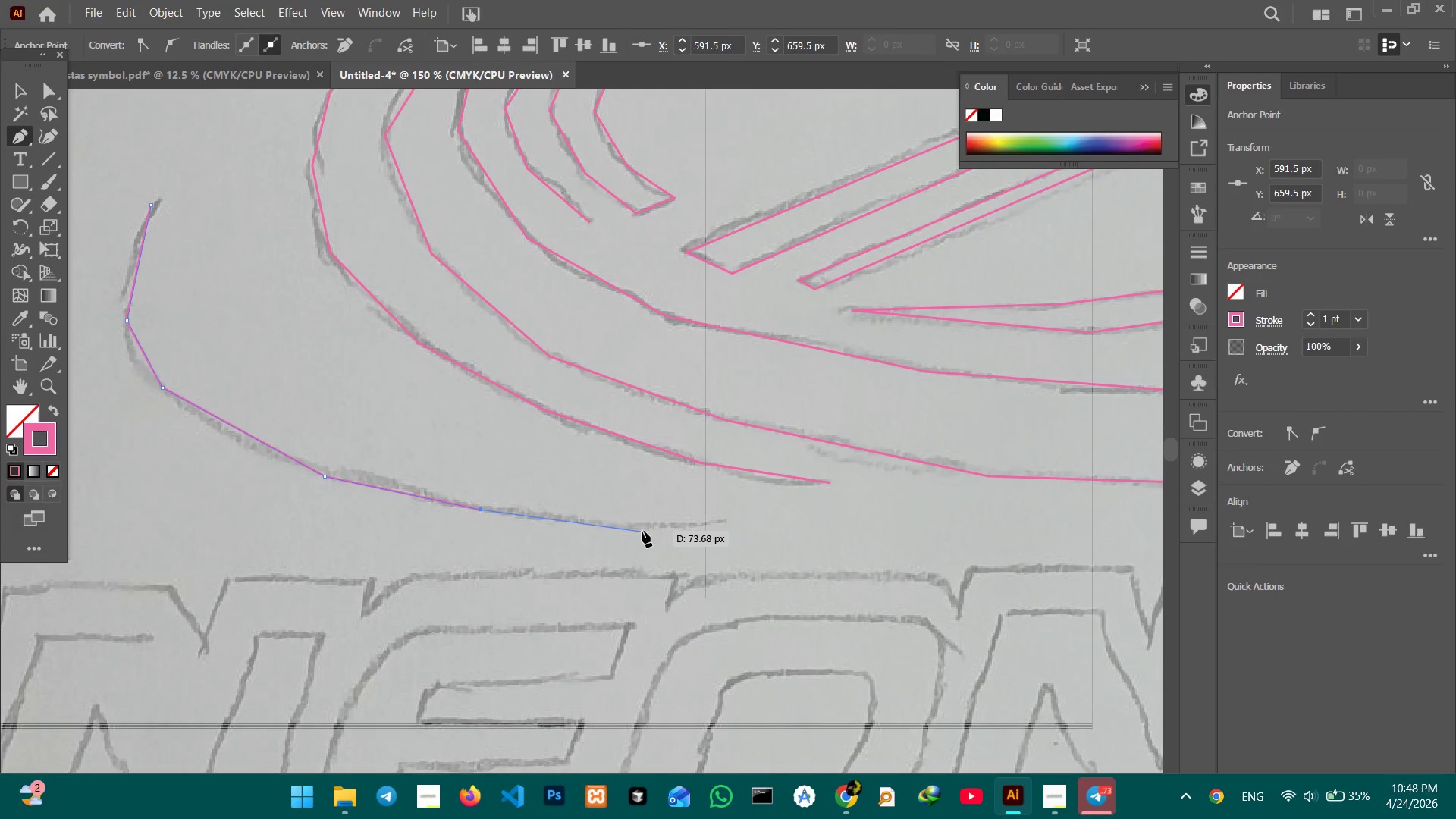 
left_click([642, 531])
 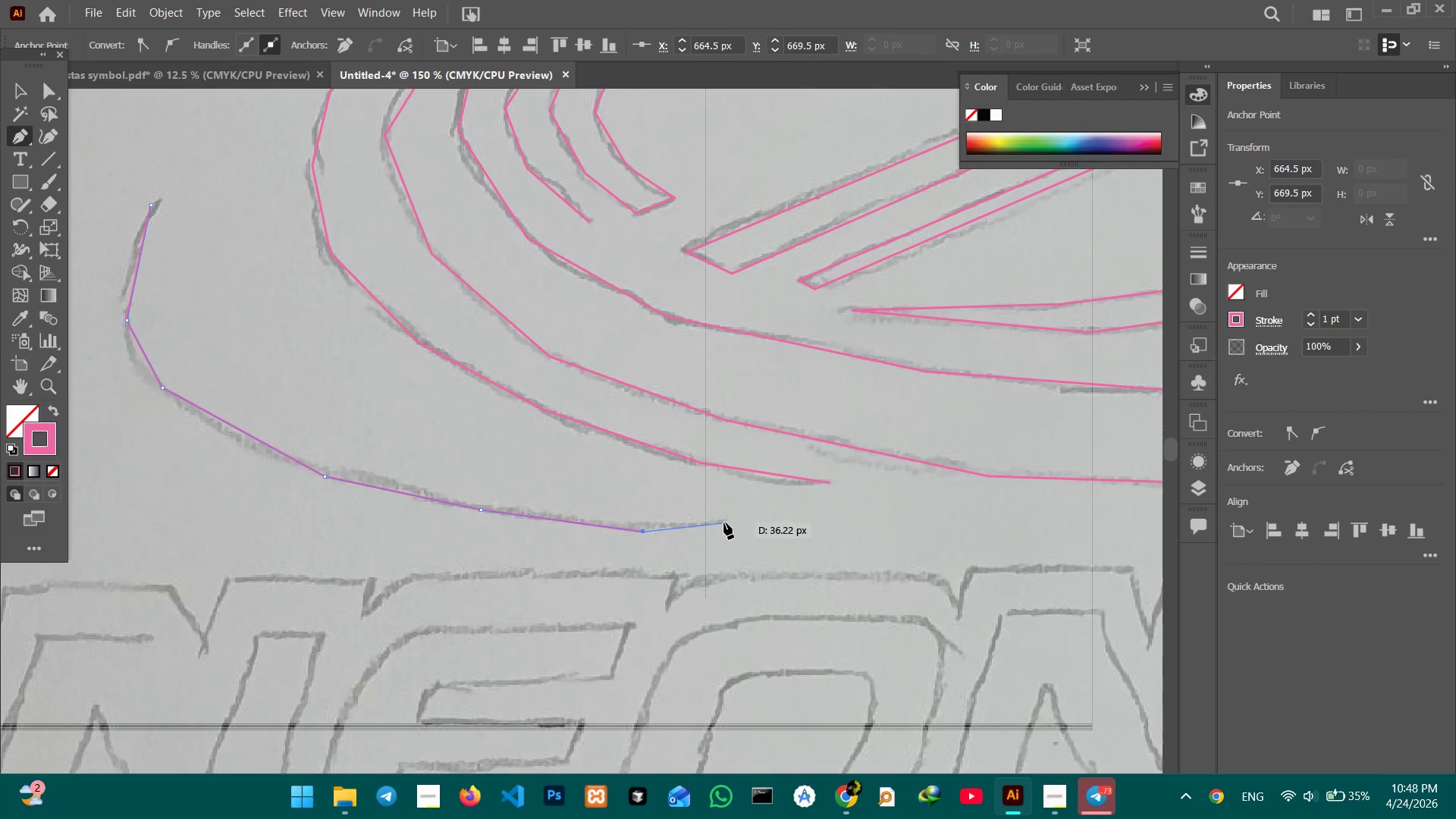 
left_click([724, 522])
 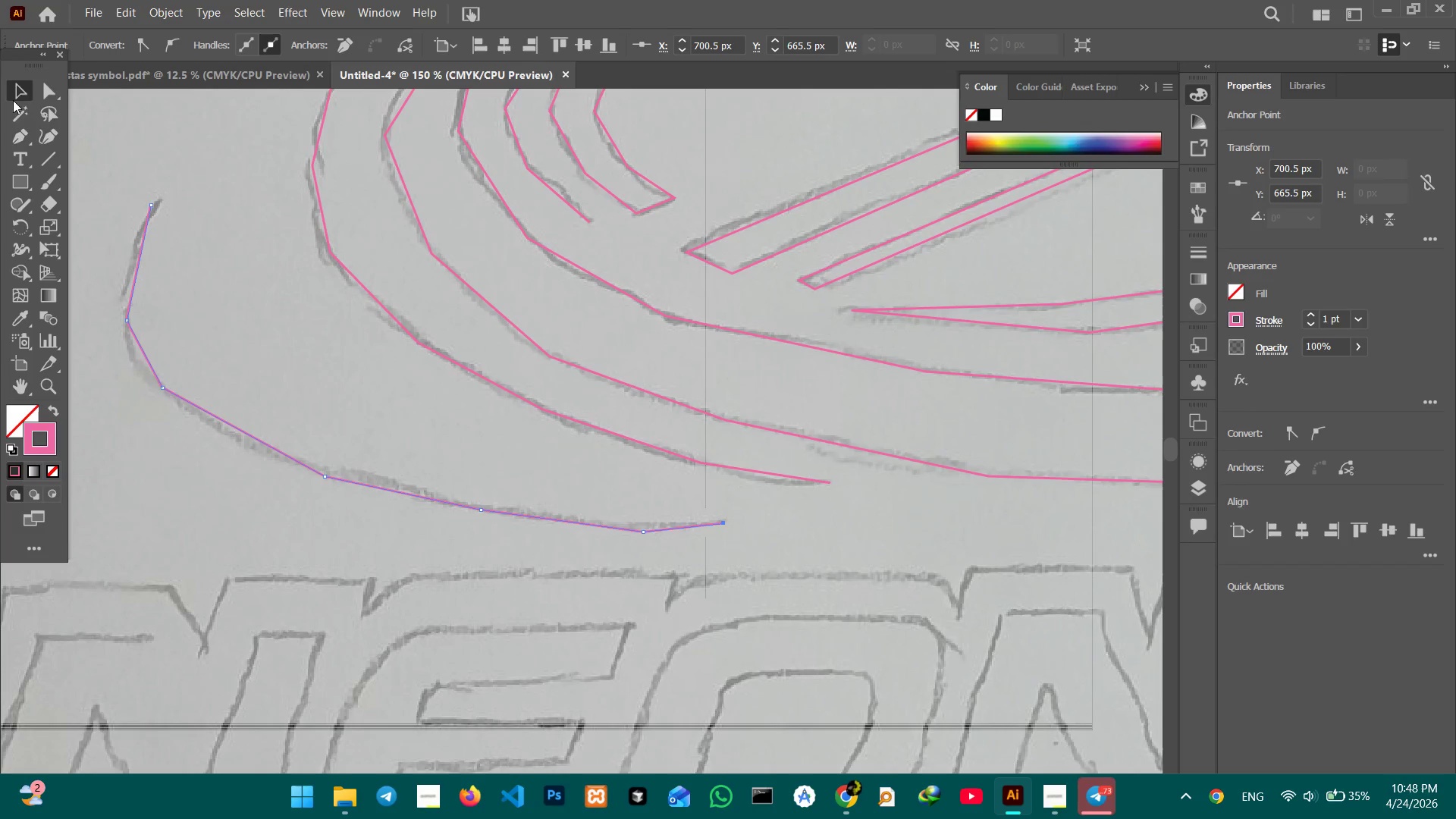 
double_click([179, 127])
 